 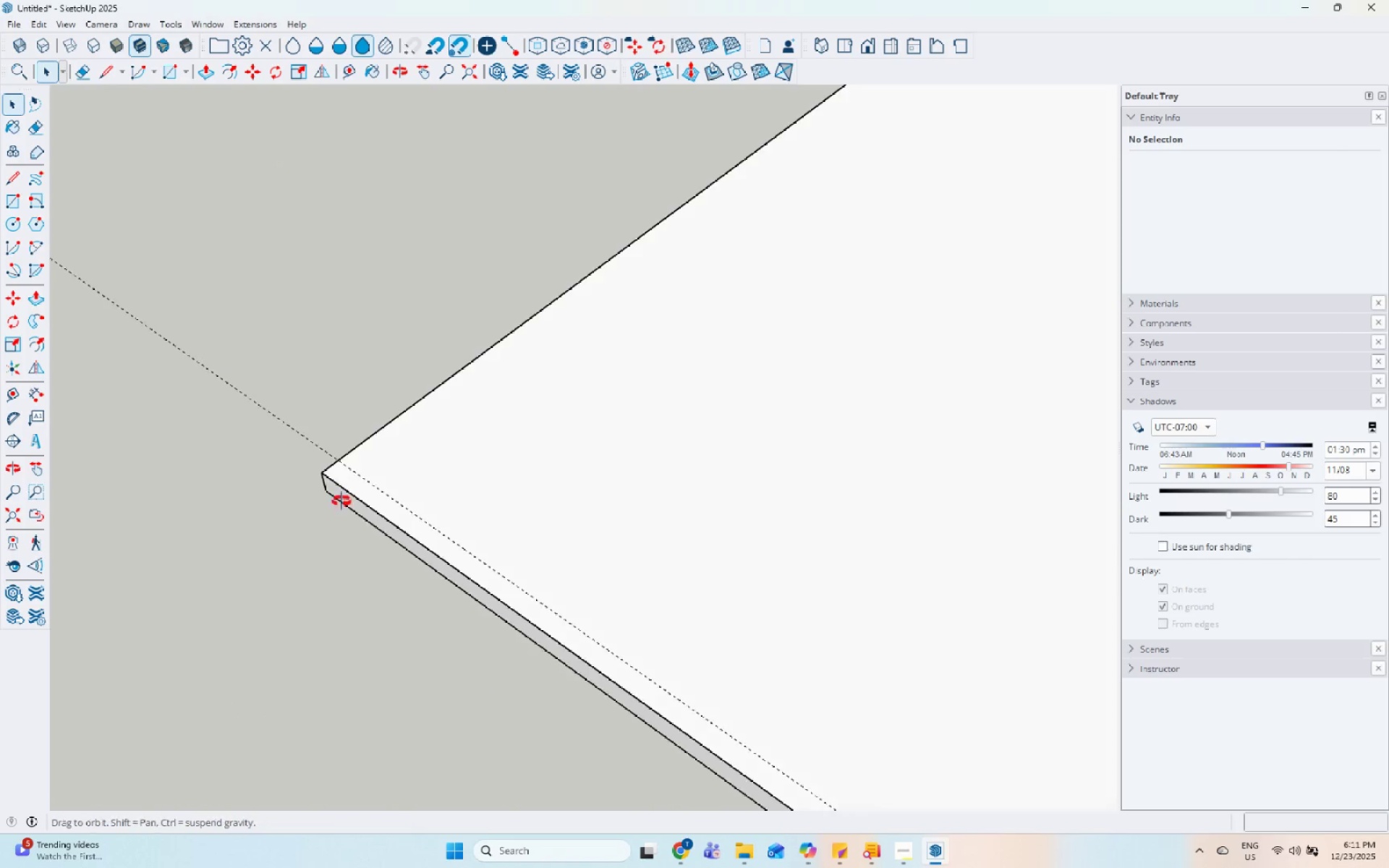 
left_click_drag(start_coordinate=[8, 179], to_coordinate=[13, 179])
 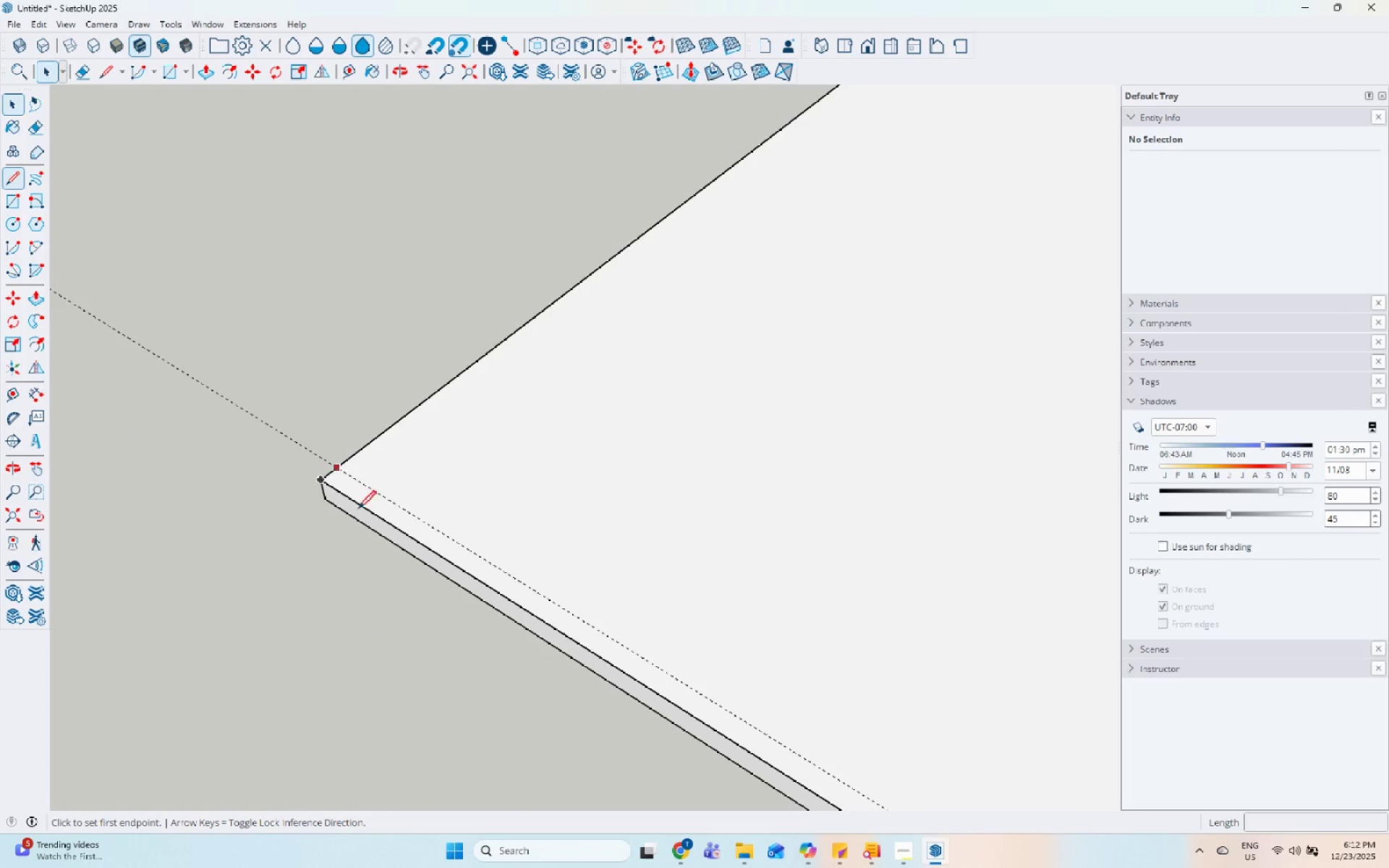 
scroll: coordinate [407, 547], scroll_direction: up, amount: 9.0
 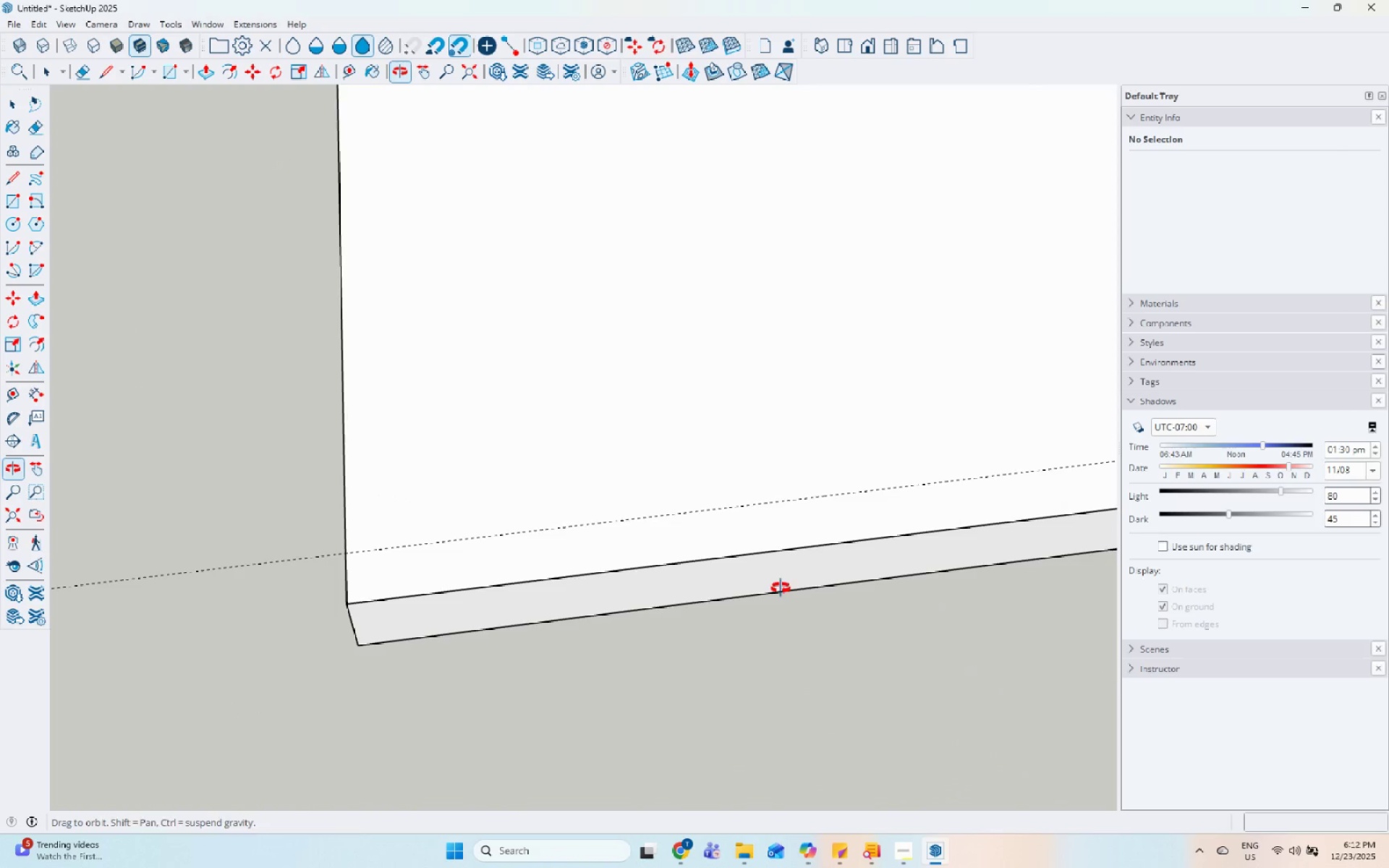 
scroll: coordinate [92, 574], scroll_direction: down, amount: 5.0
 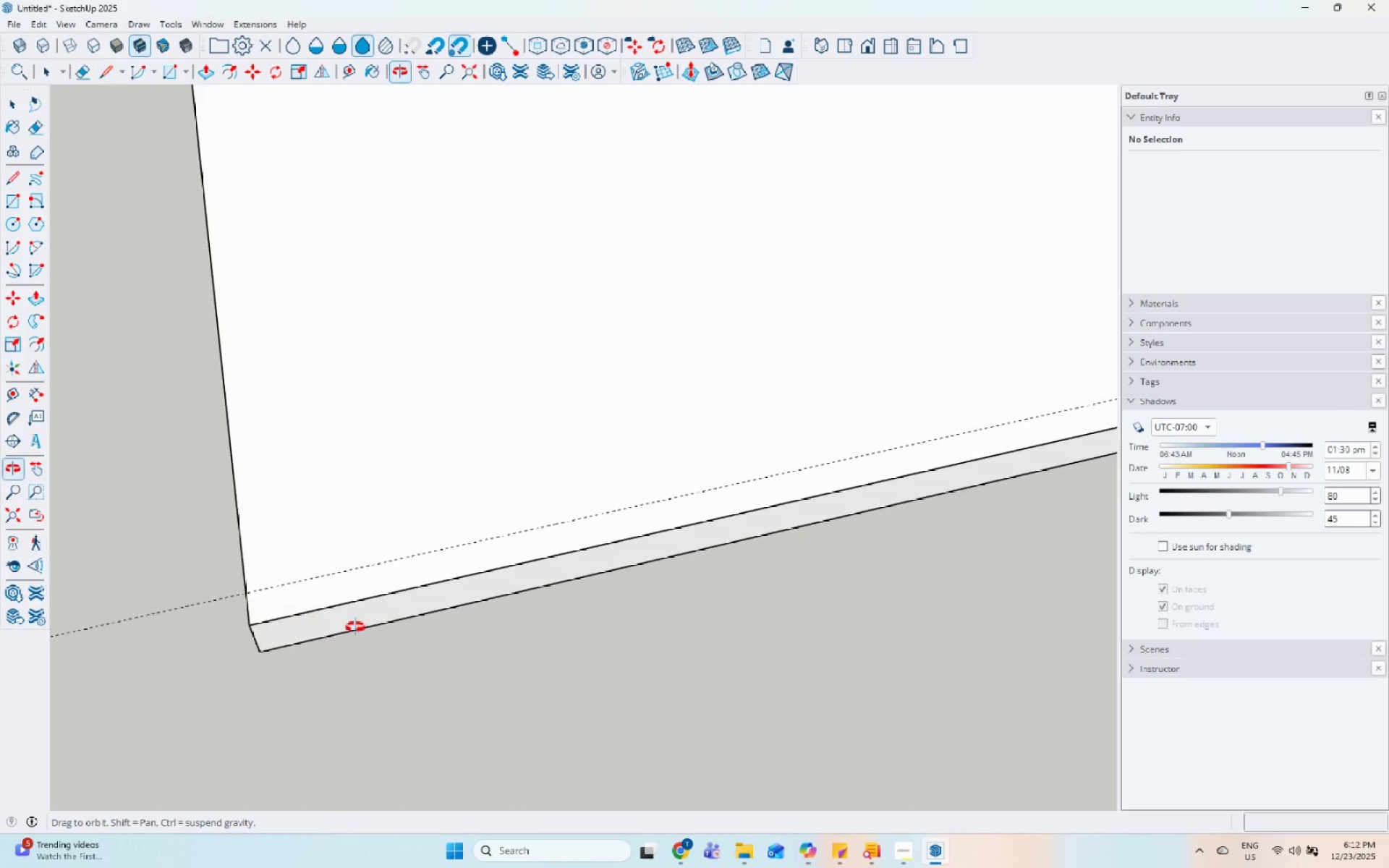 
scroll: coordinate [300, 625], scroll_direction: up, amount: 9.0
 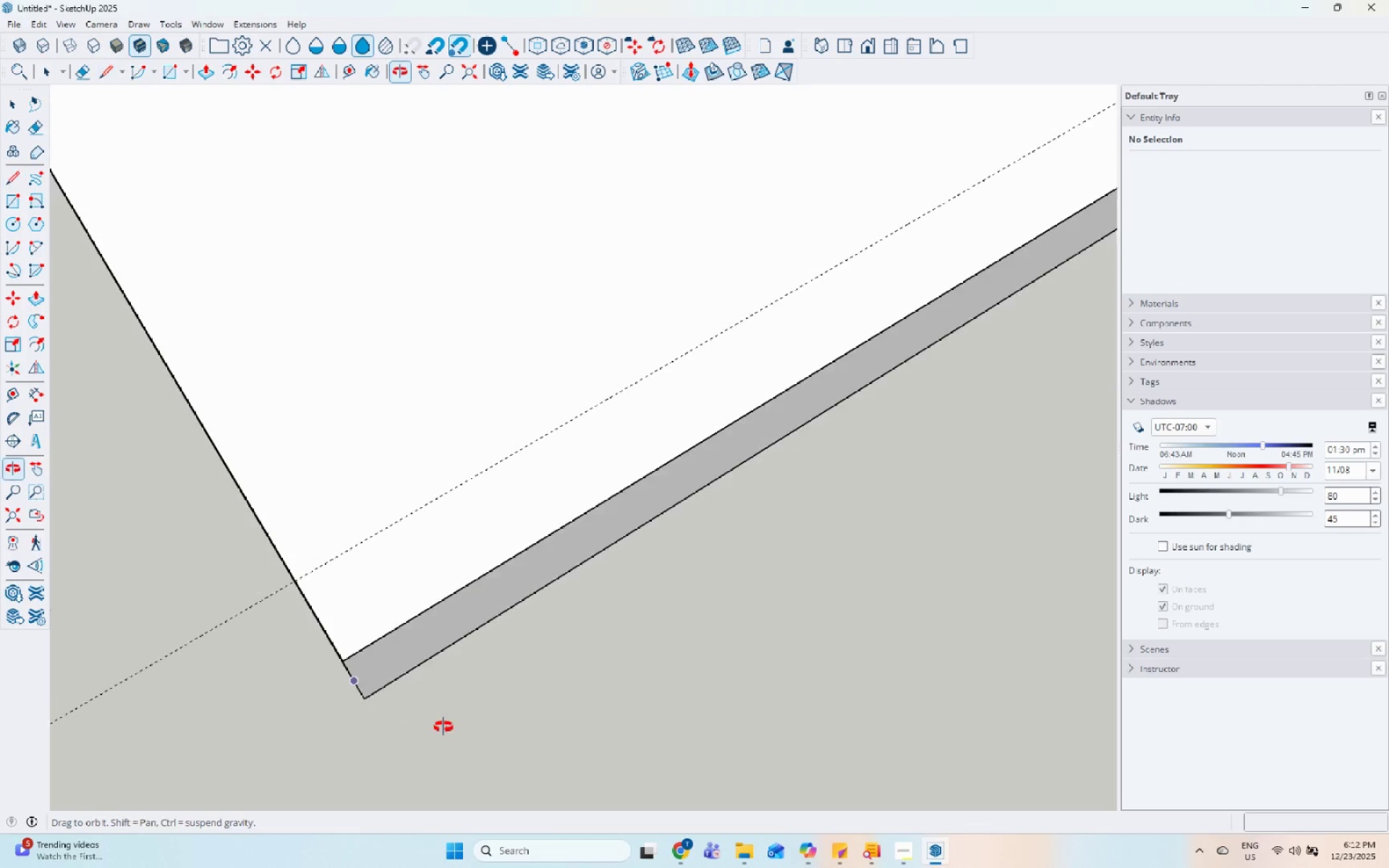 
scroll: coordinate [334, 583], scroll_direction: down, amount: 4.0
 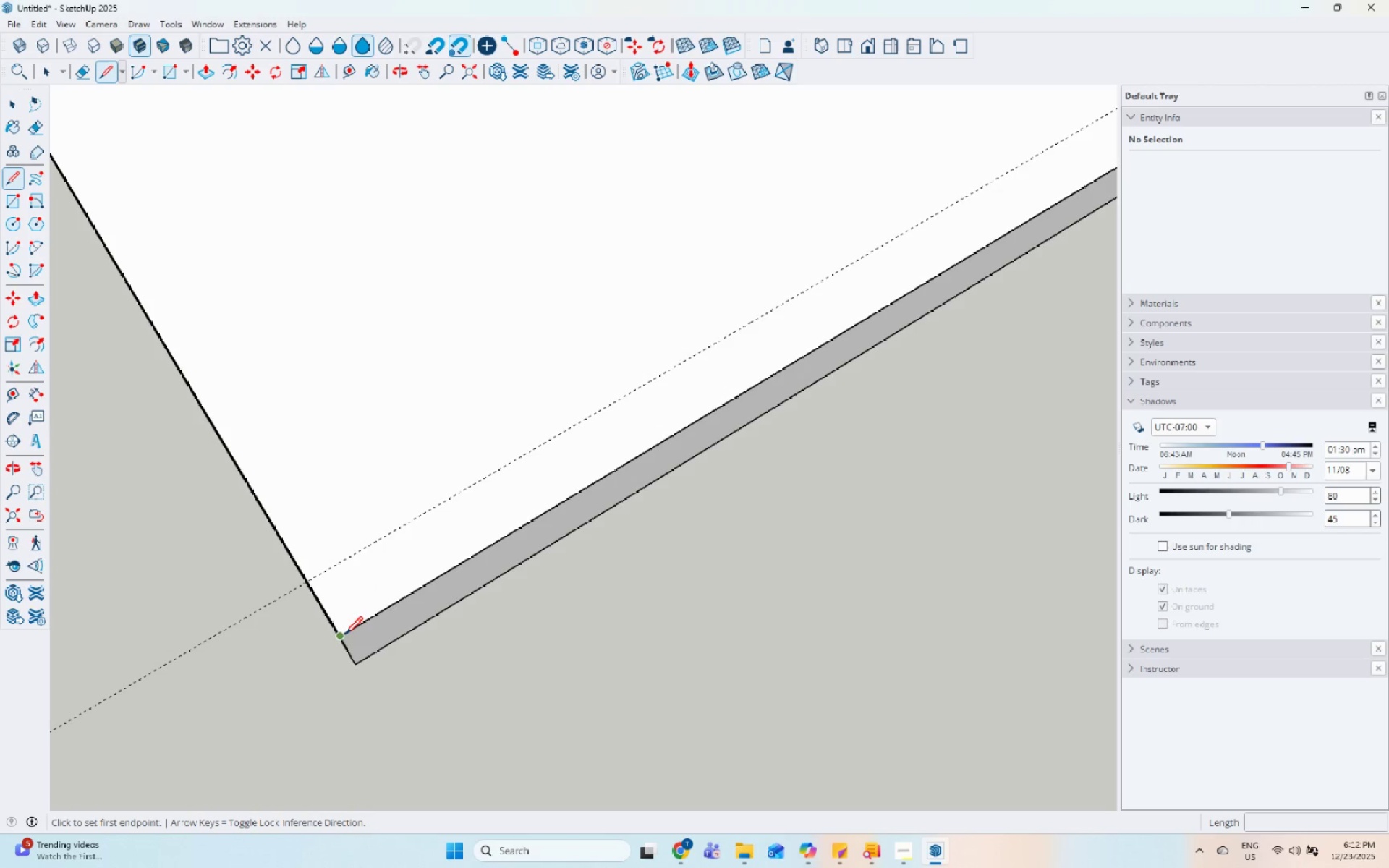 
left_click([345, 636])
 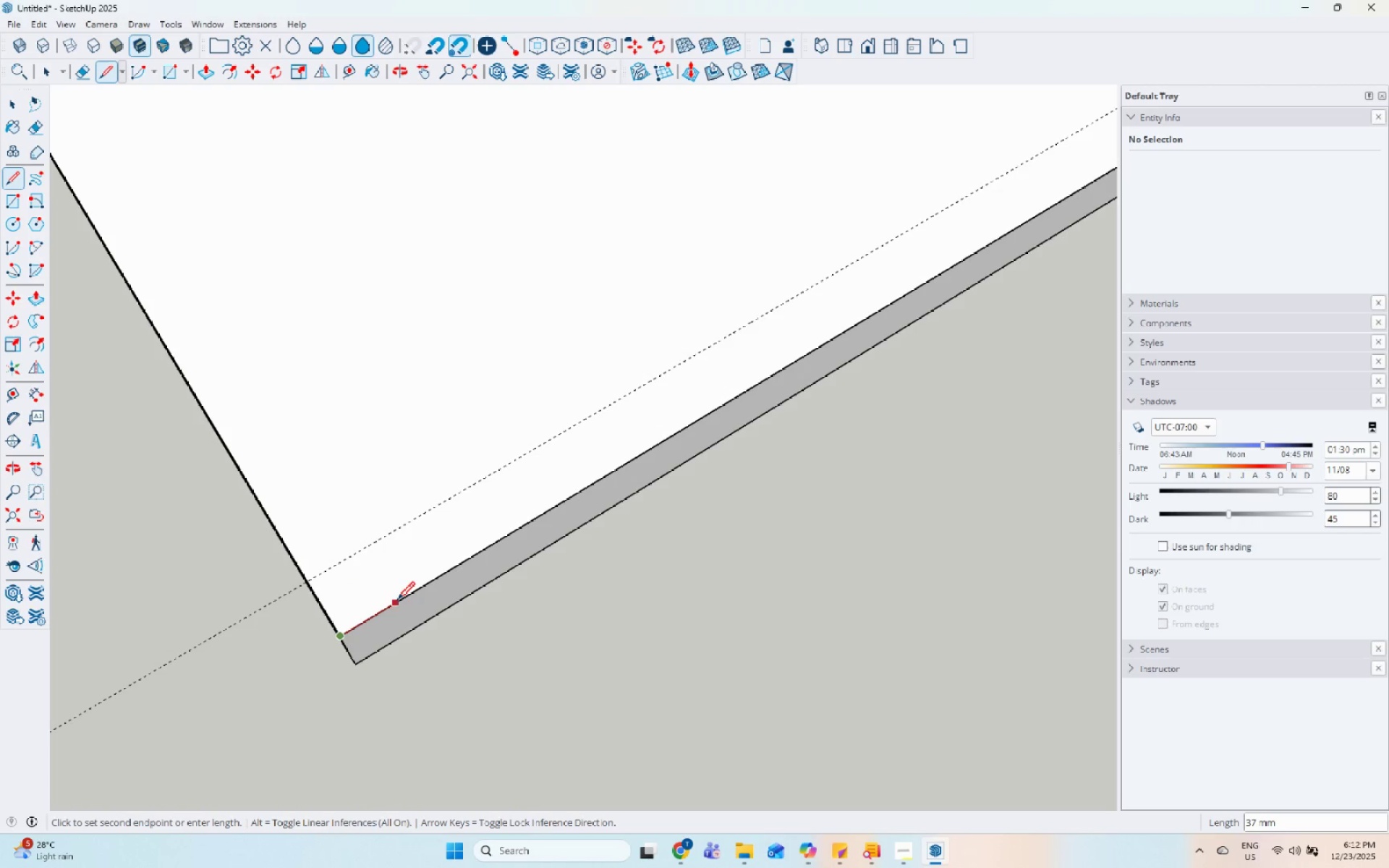 
left_click([389, 604])
 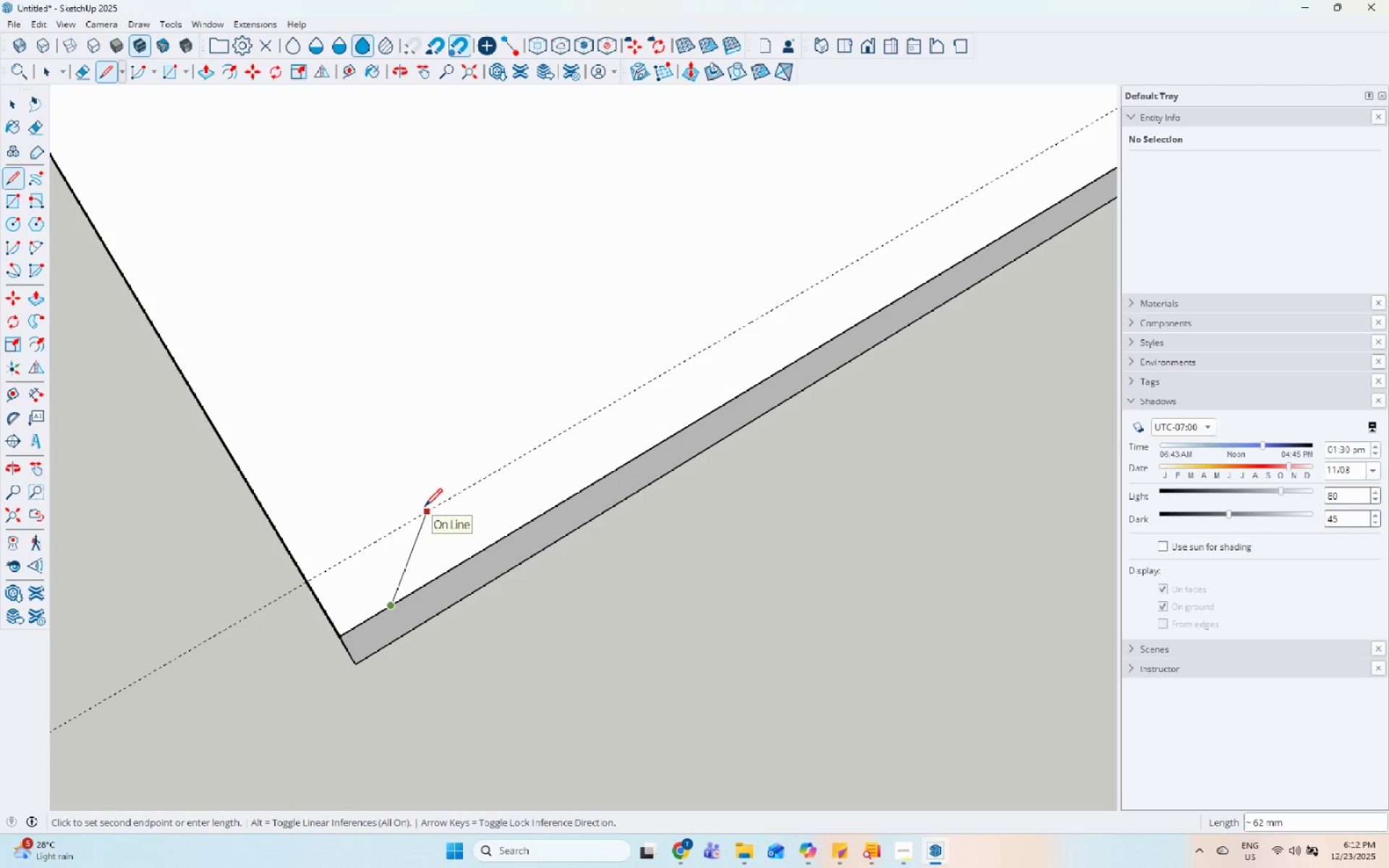 
key(Space)
 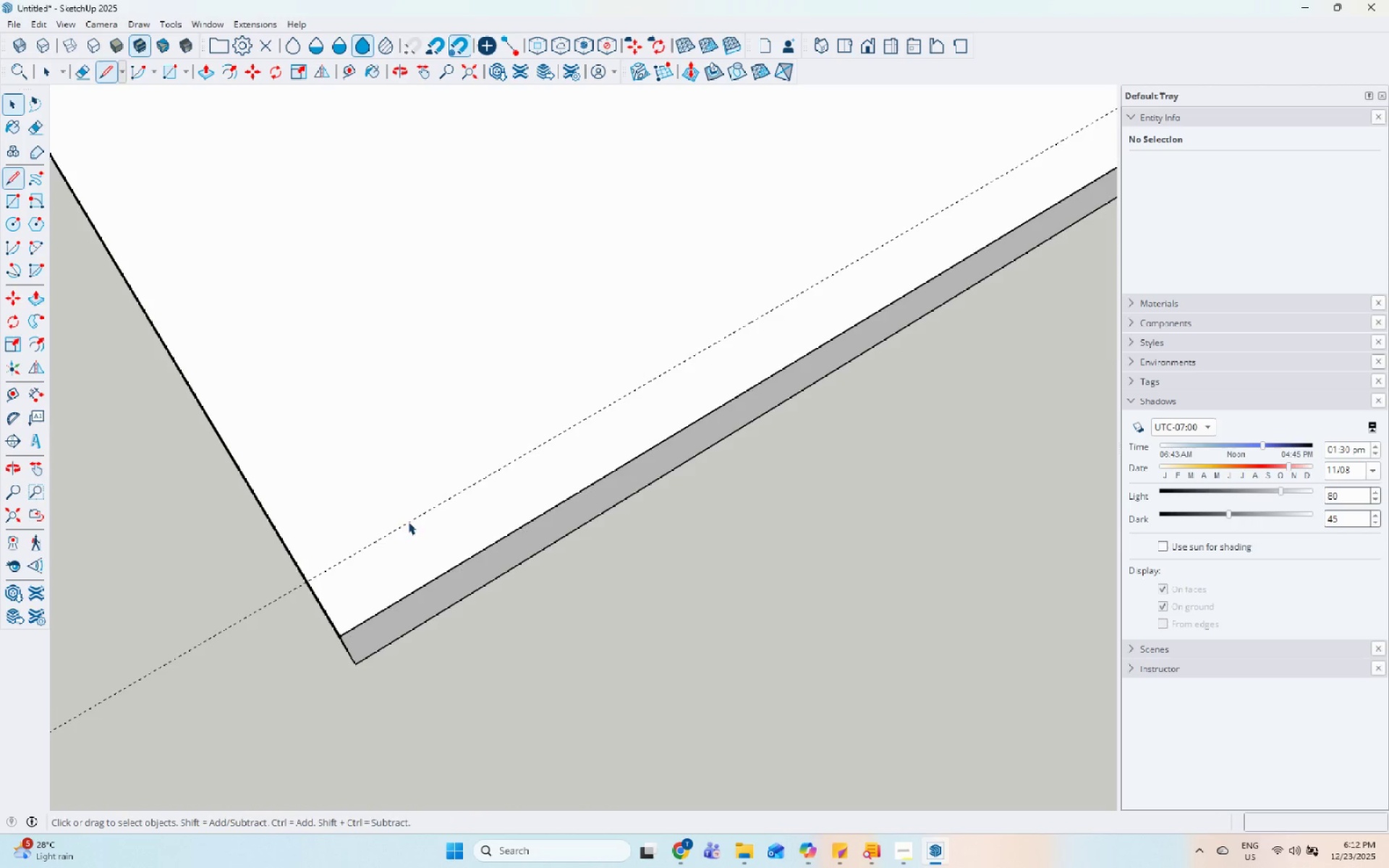 
scroll: coordinate [292, 574], scroll_direction: down, amount: 8.0
 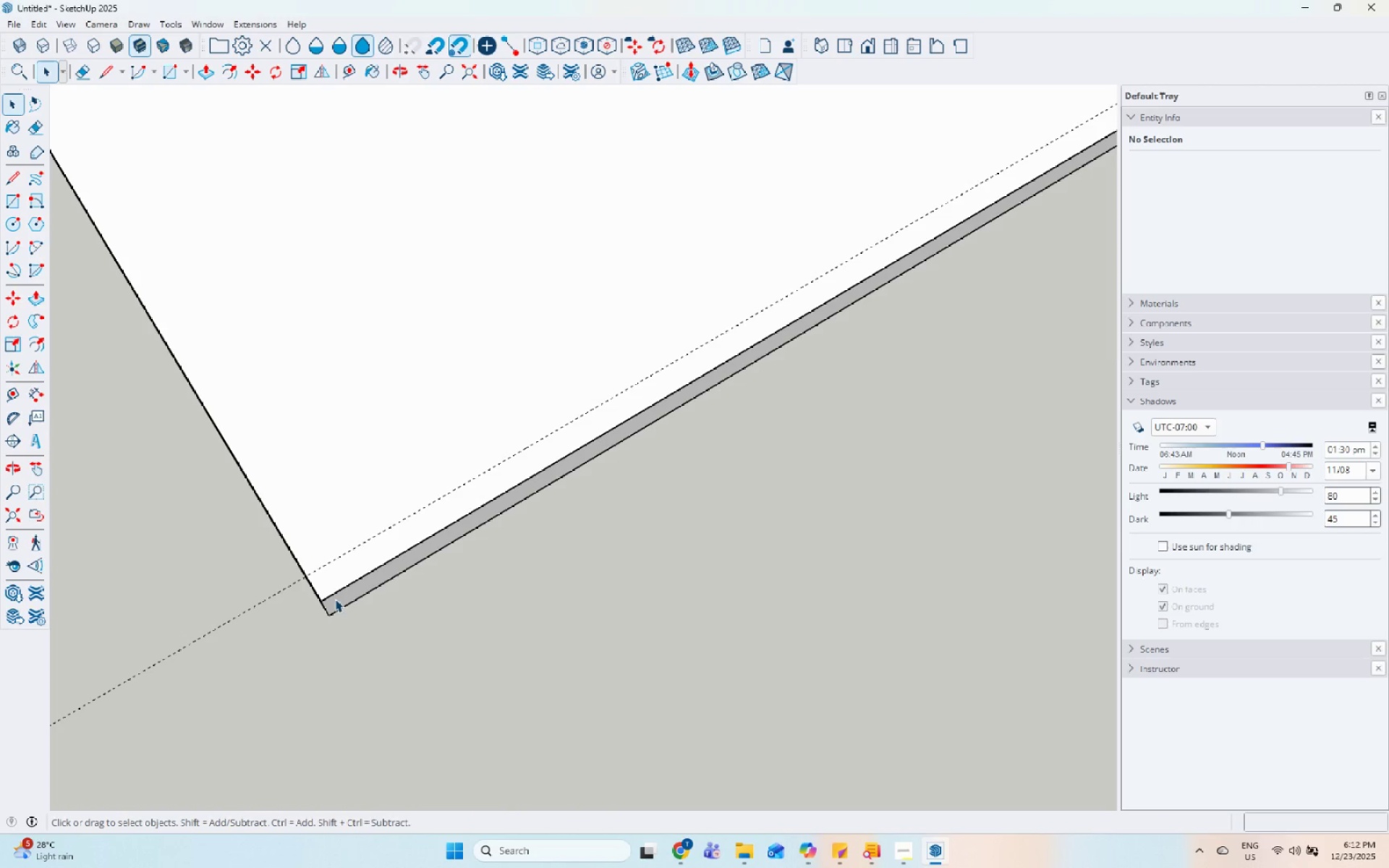 
left_click([335, 595])
 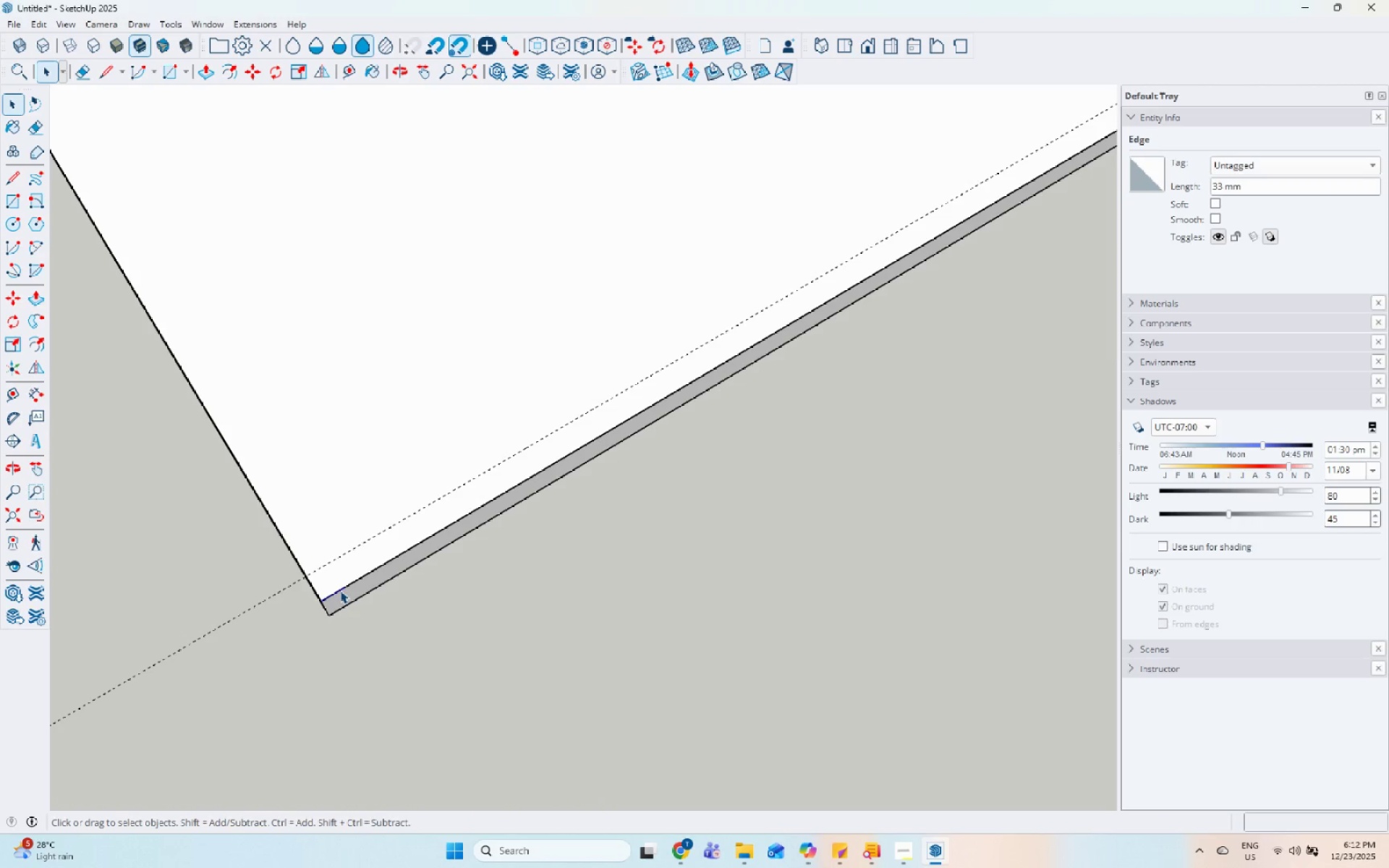 
scroll: coordinate [340, 590], scroll_direction: down, amount: 1.0
 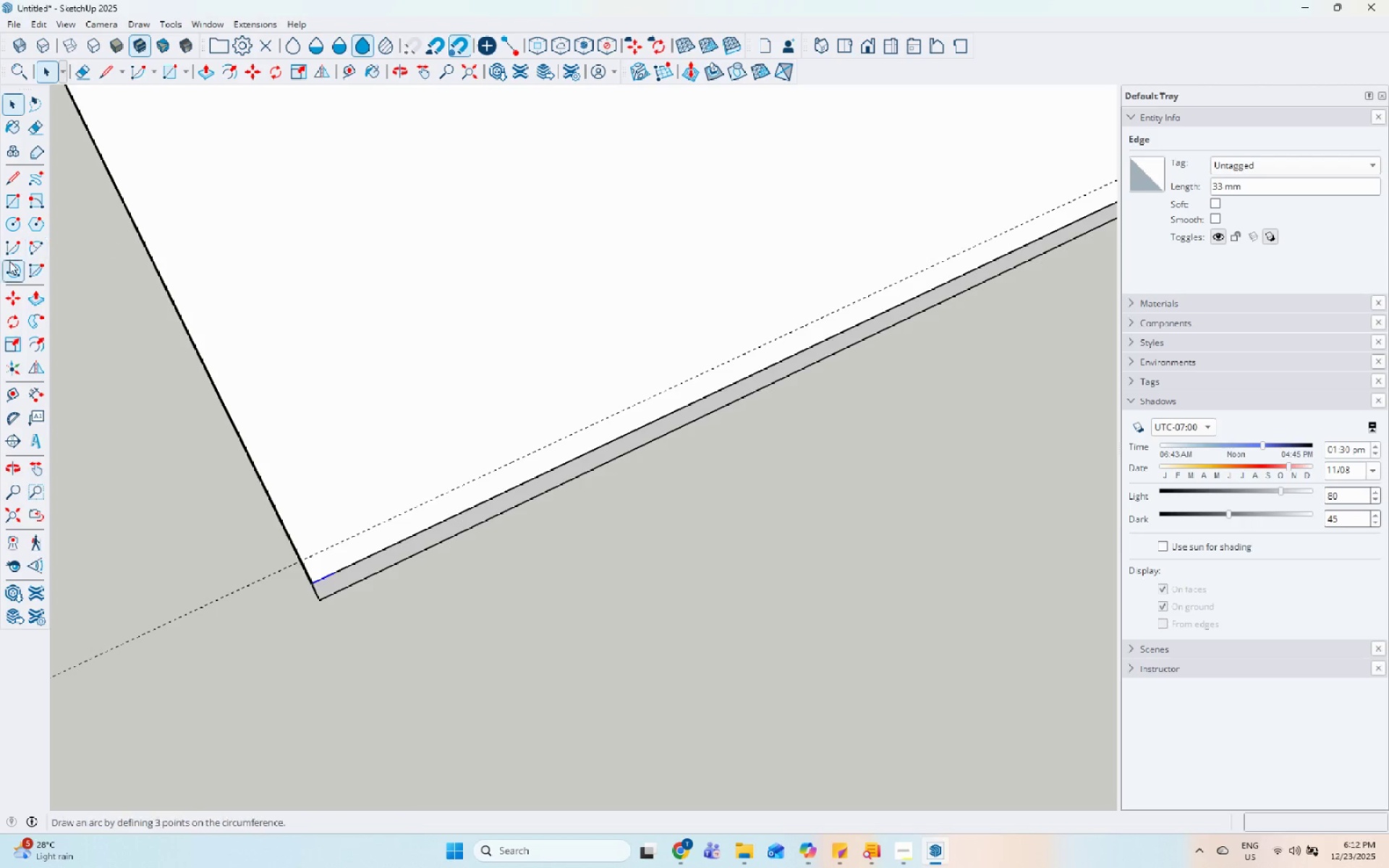 
left_click_drag(start_coordinate=[17, 181], to_coordinate=[25, 181])
 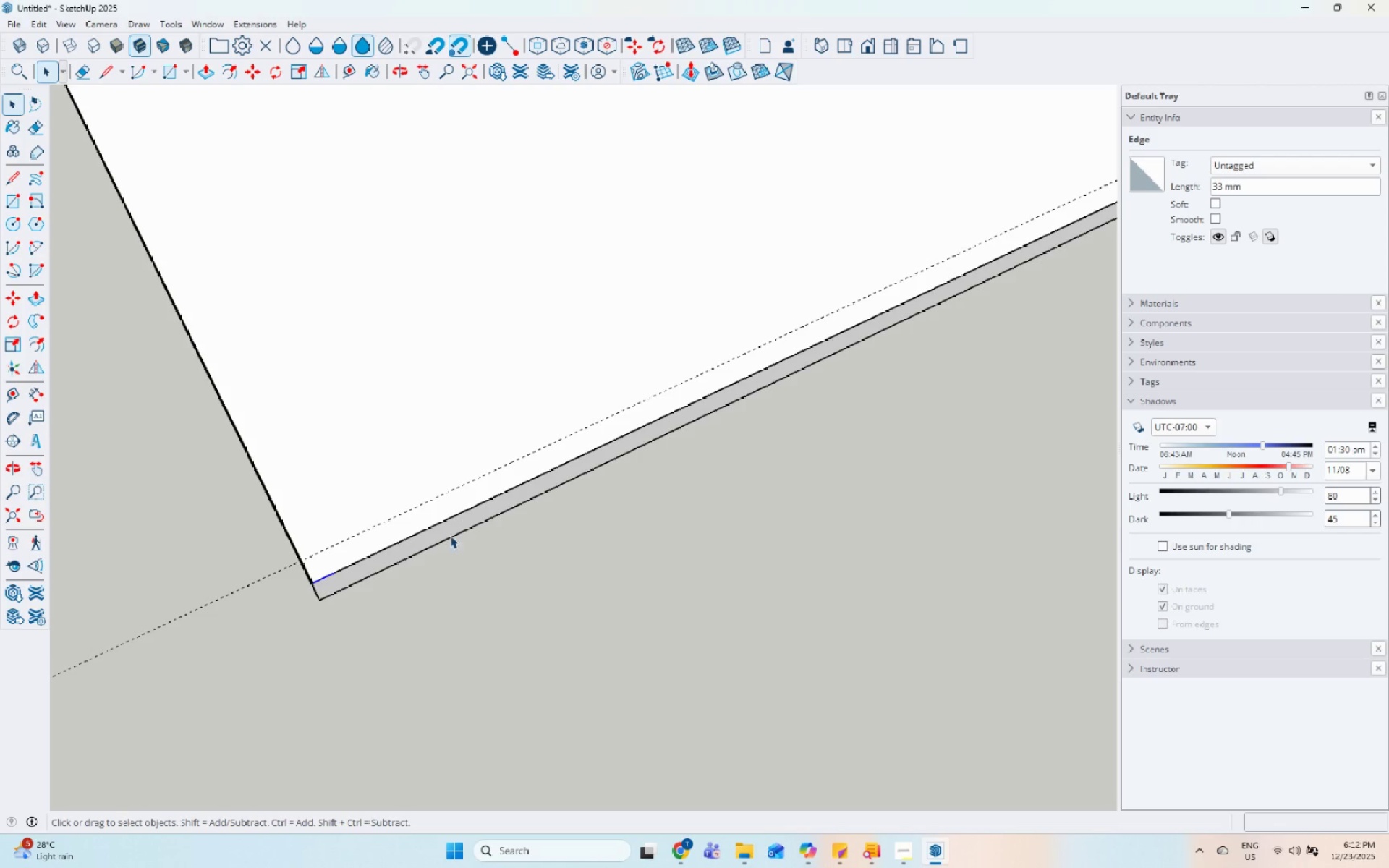 
scroll: coordinate [402, 548], scroll_direction: up, amount: 5.0
 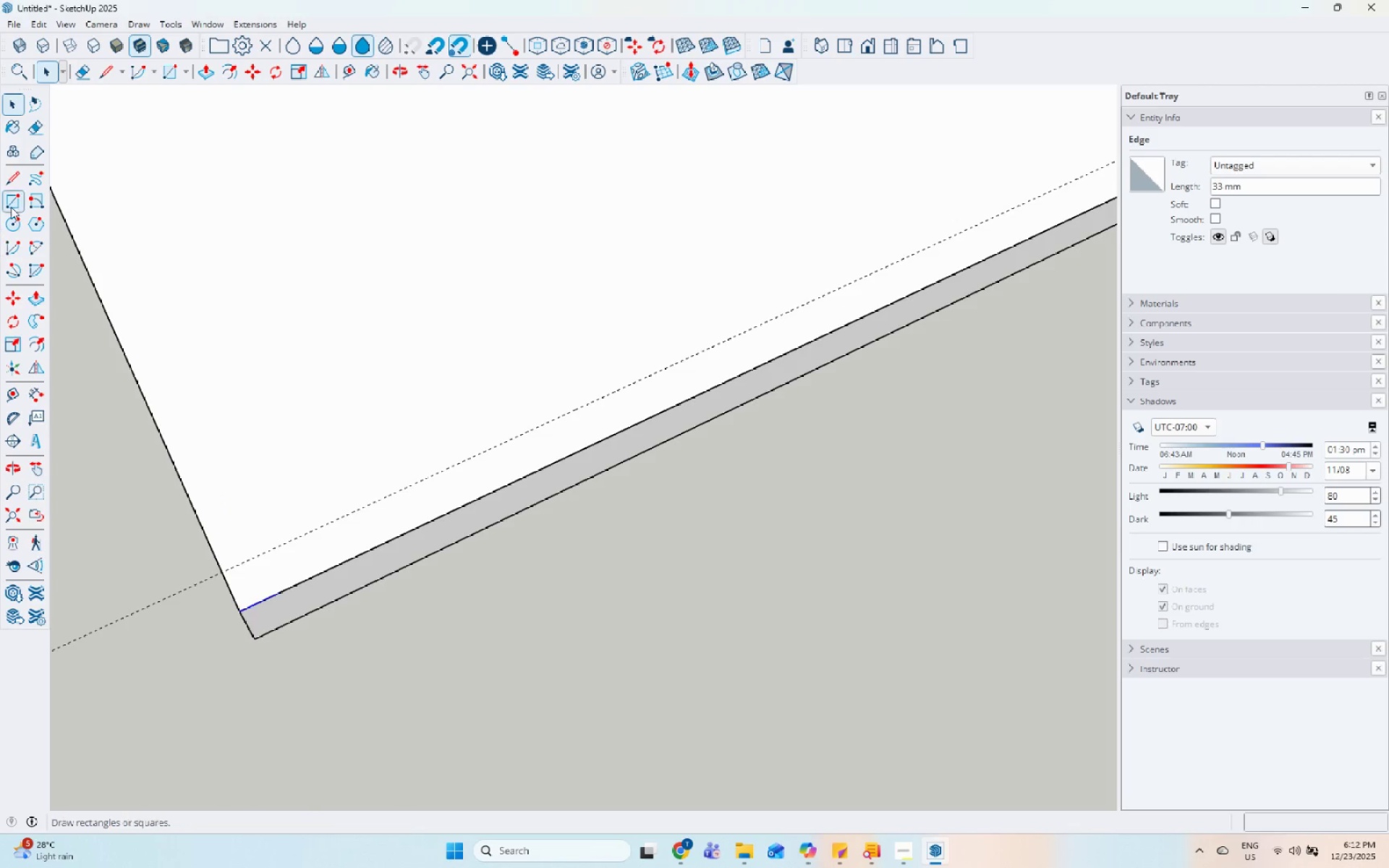 
left_click([15, 176])
 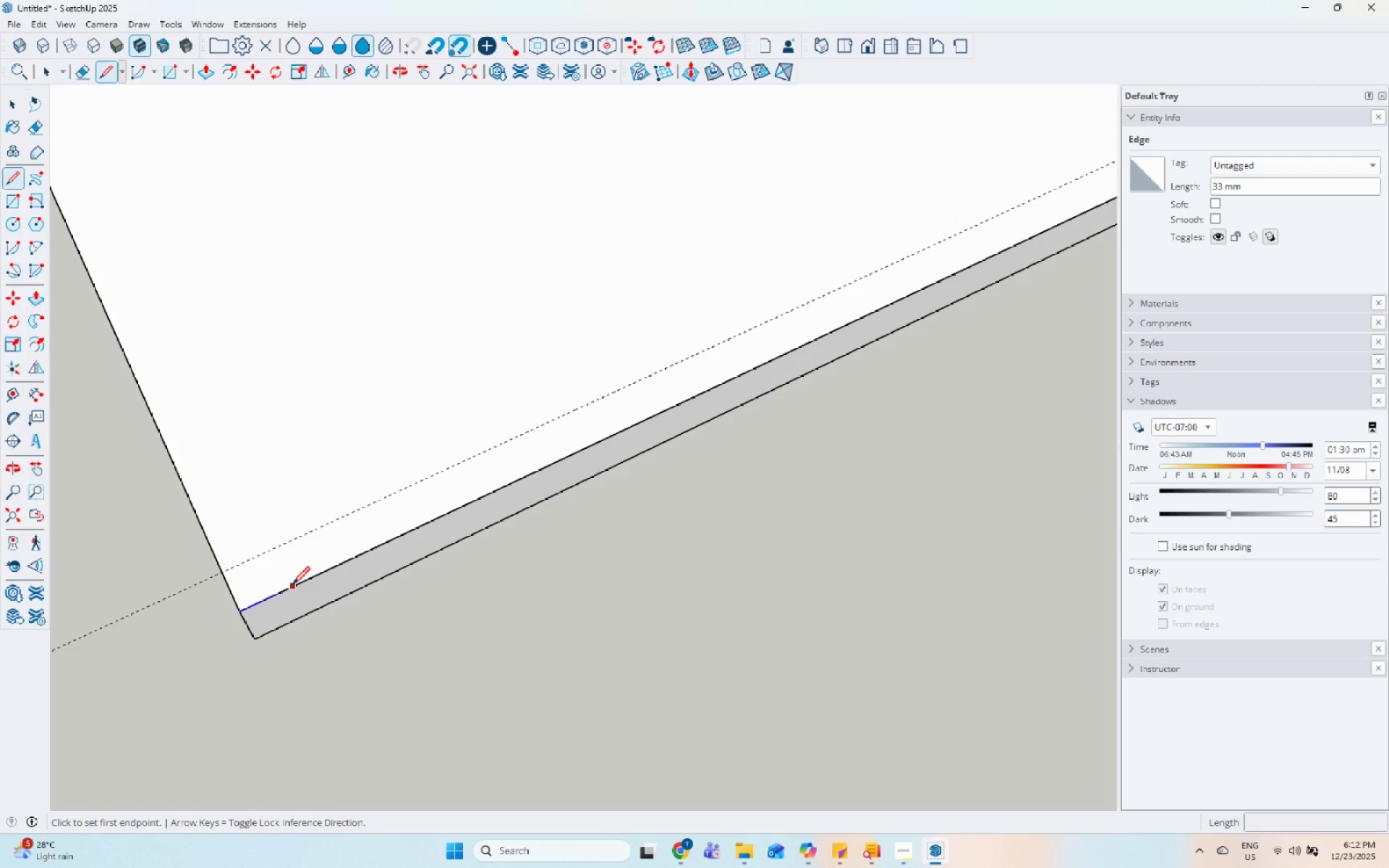 
left_click([281, 592])
 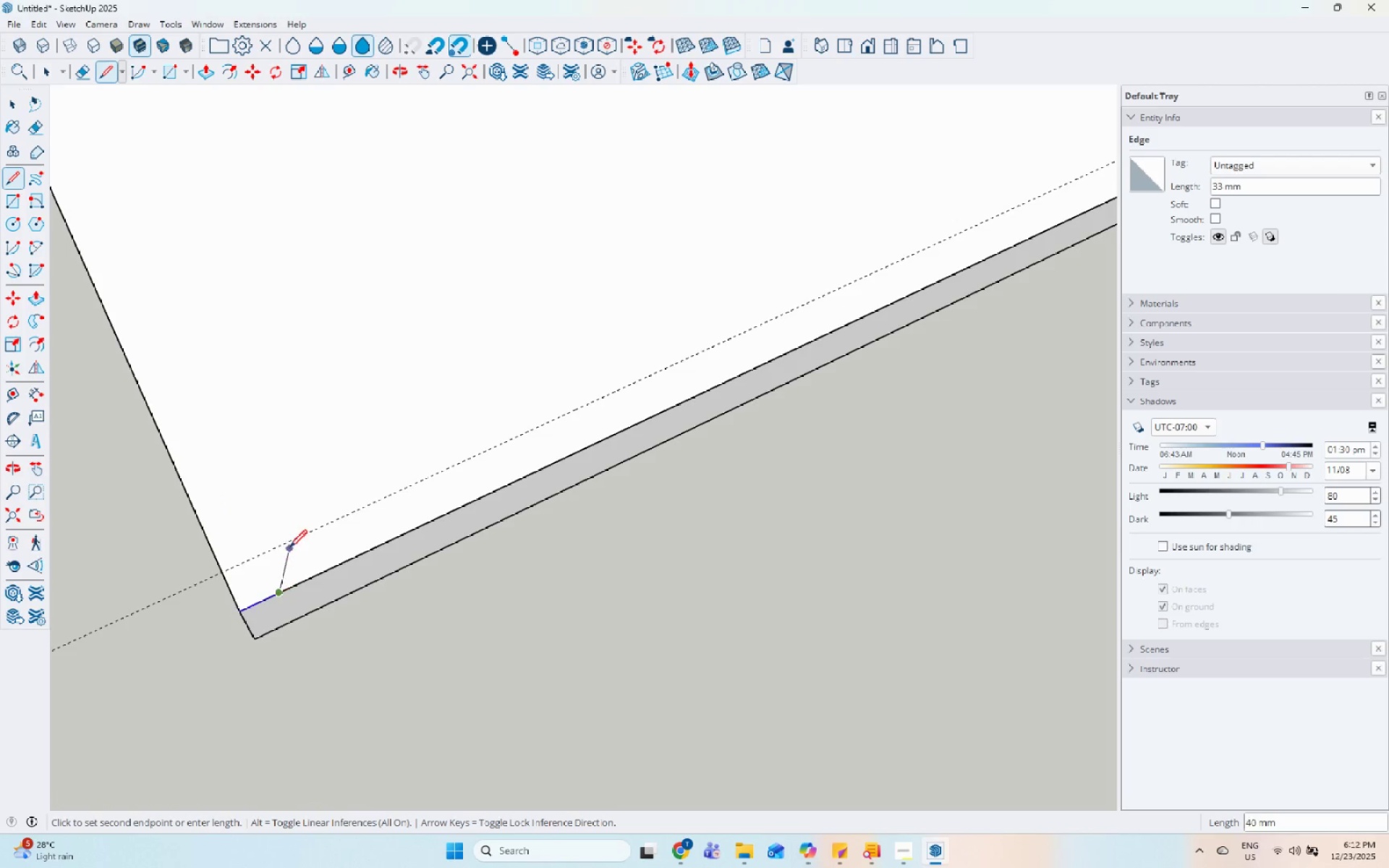 
scroll: coordinate [289, 549], scroll_direction: up, amount: 6.0
 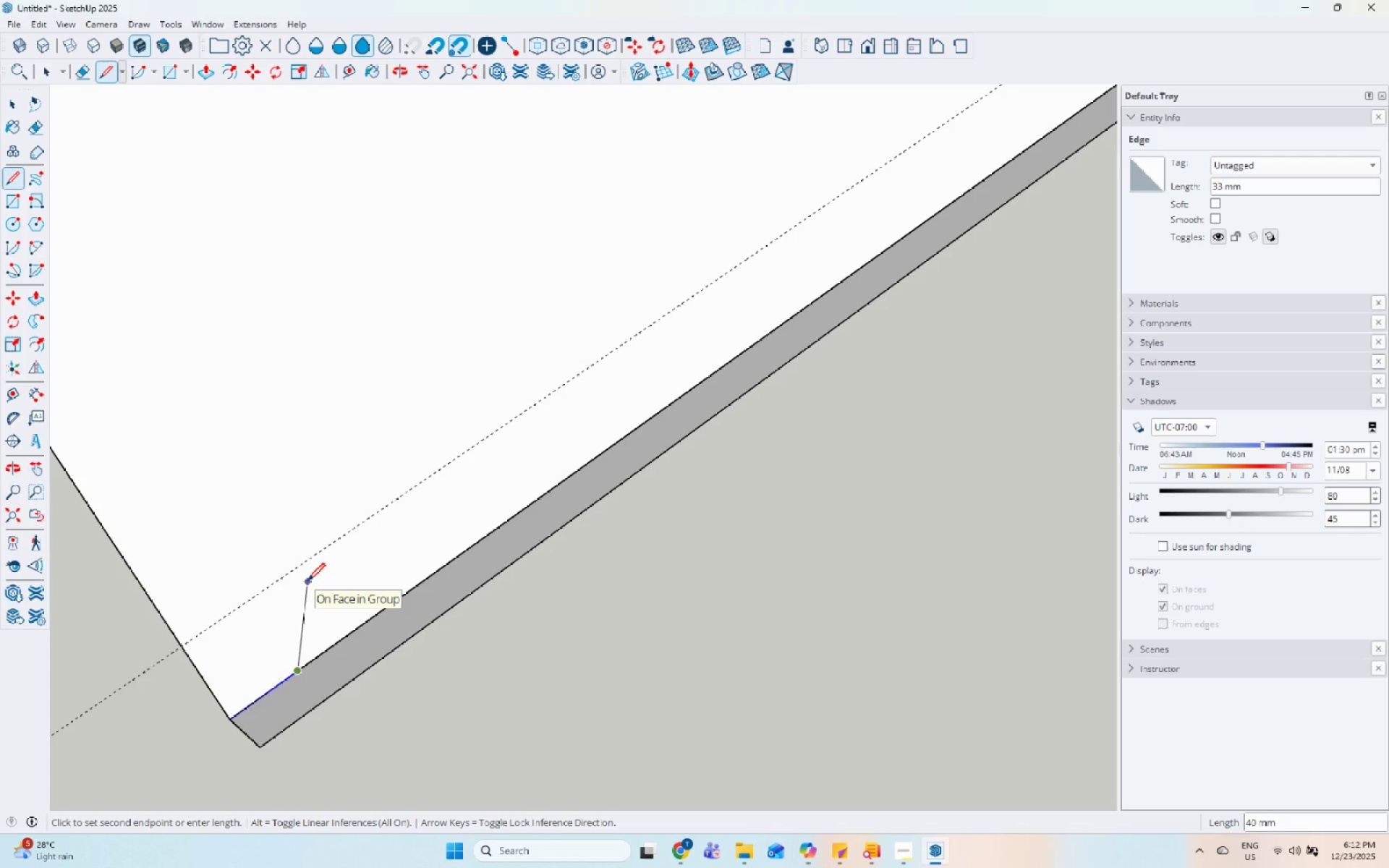 
wait(13.72)
 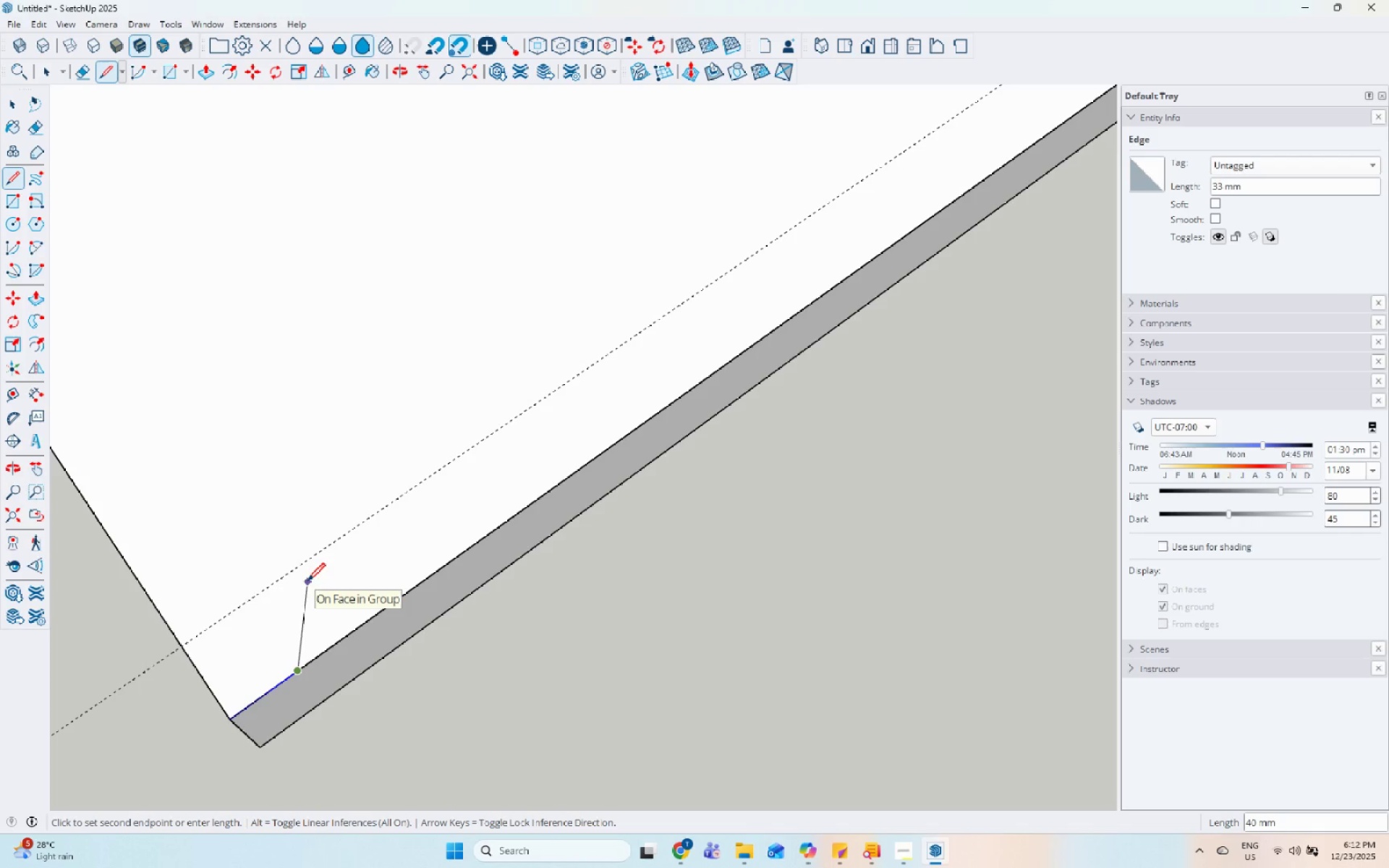 
left_click([307, 577])
 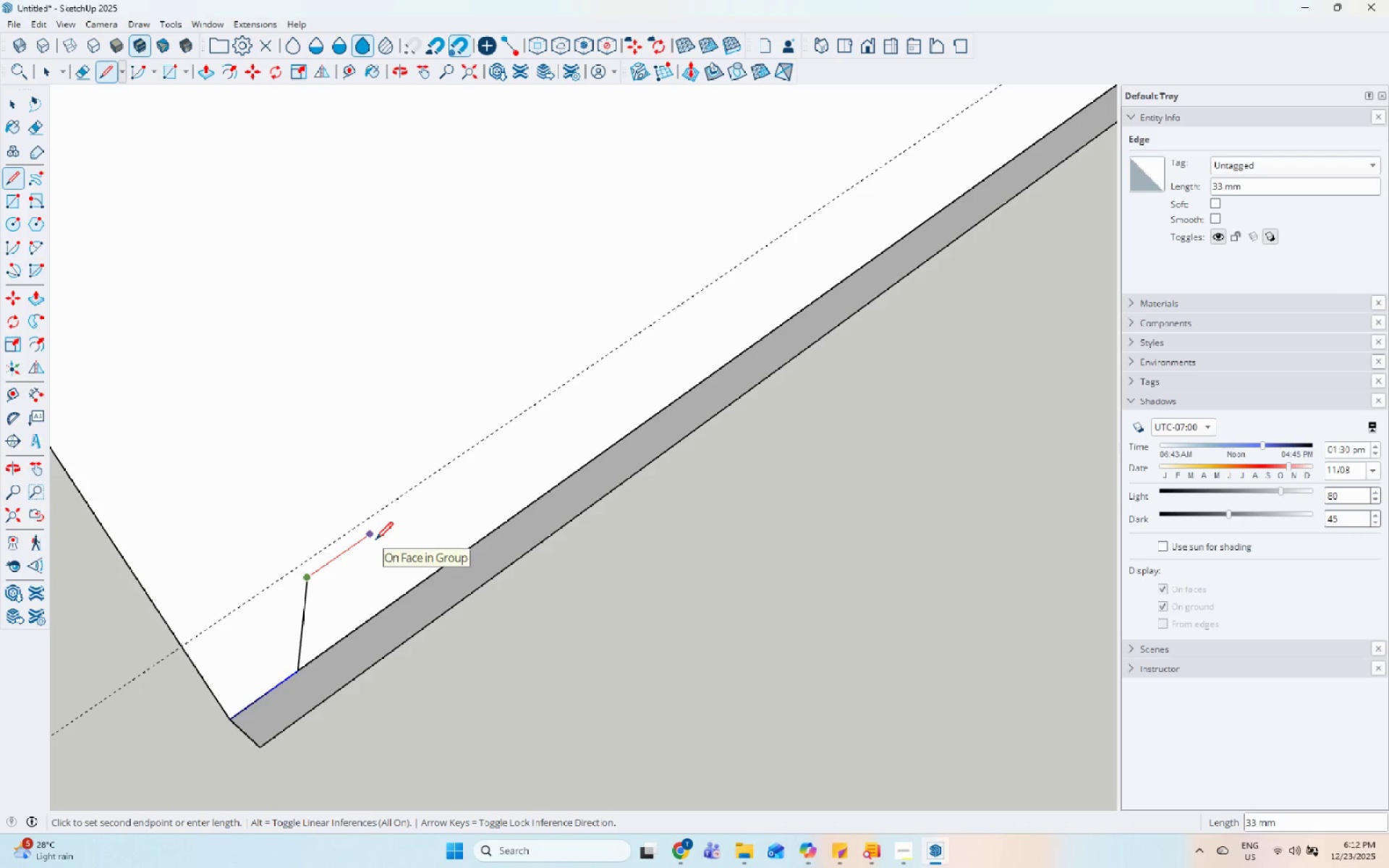 
key(Escape)
 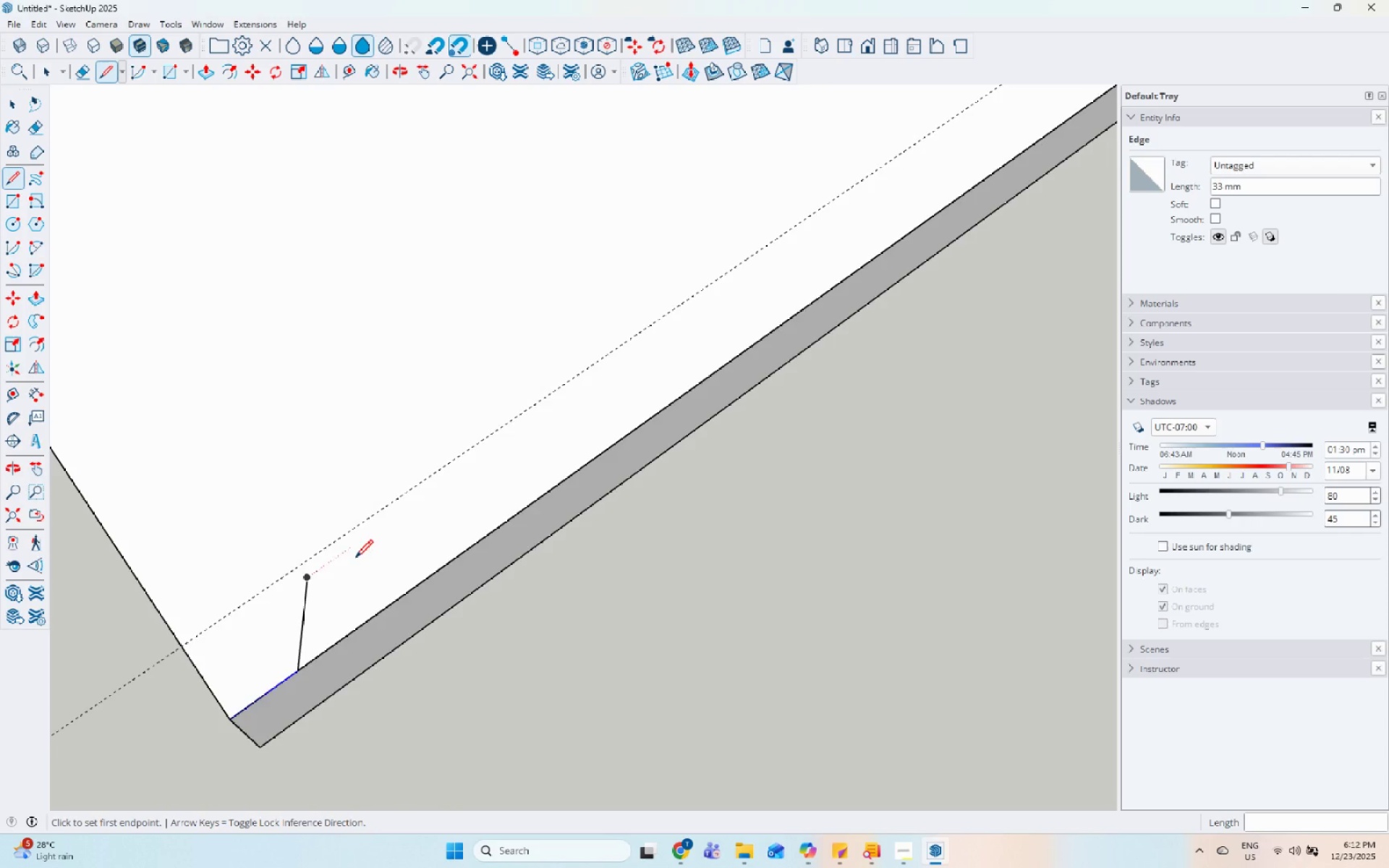 
key(Escape)
 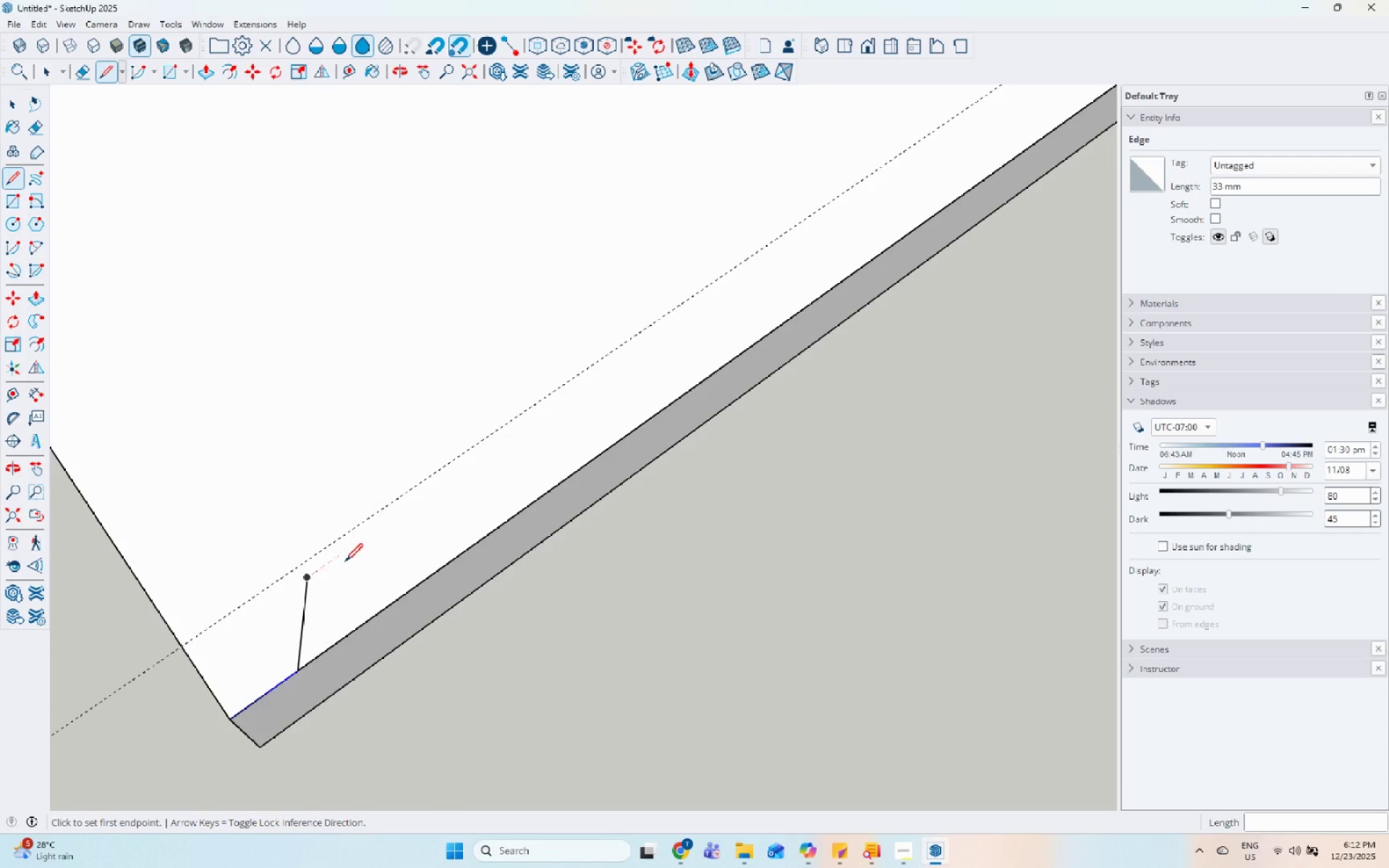 
key(Escape)
 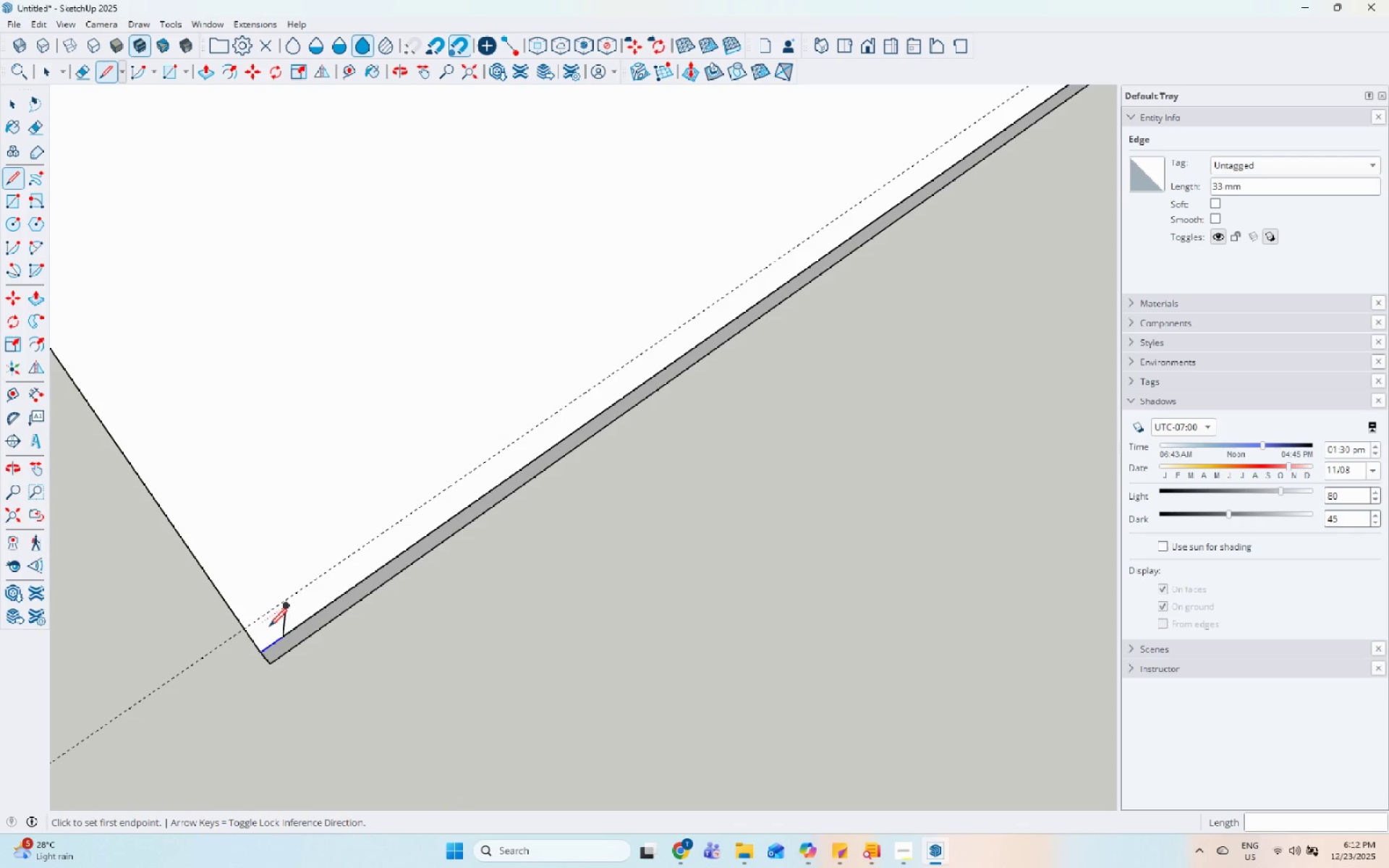 
key(Space)
 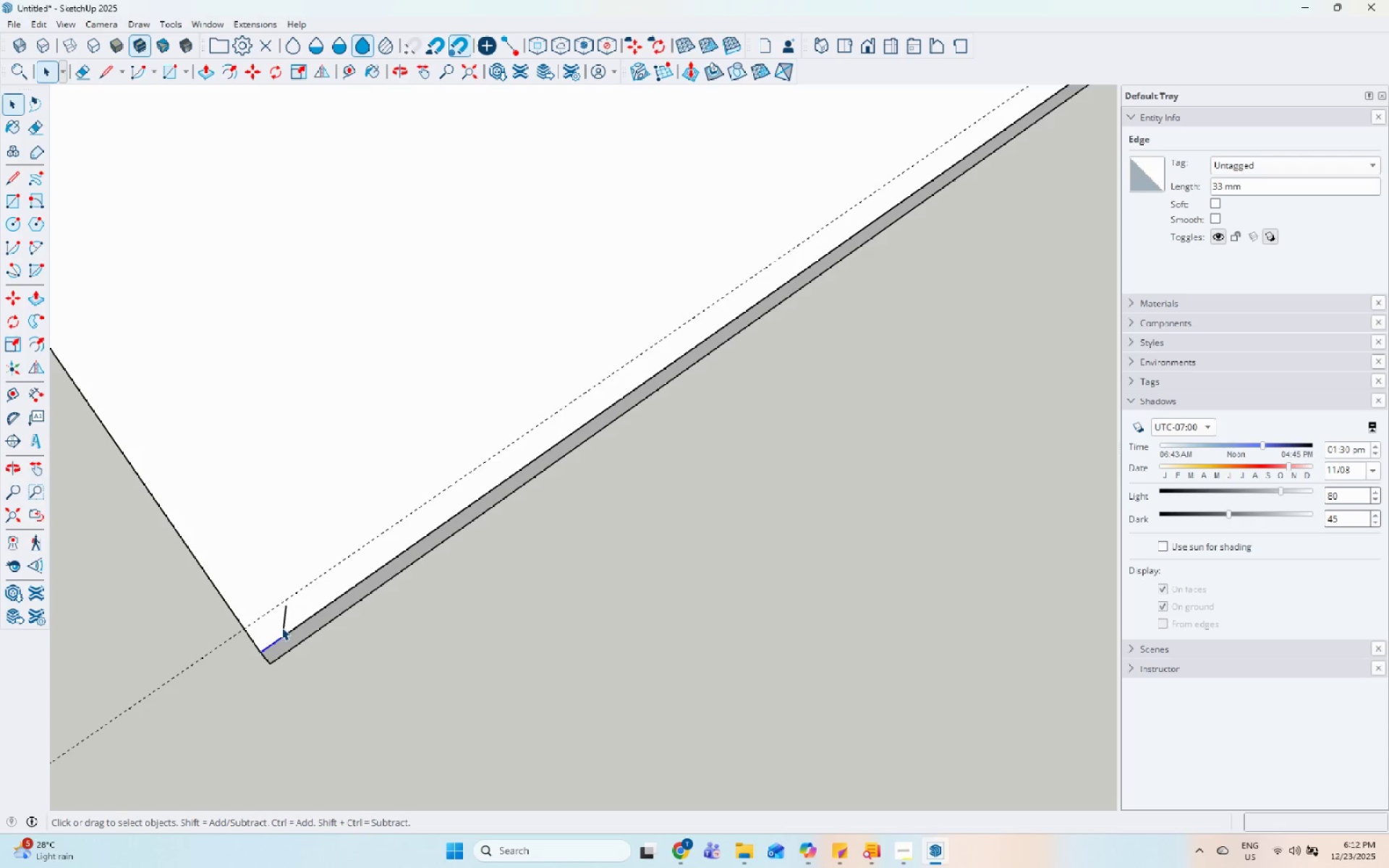 
scroll: coordinate [266, 629], scroll_direction: down, amount: 12.0
 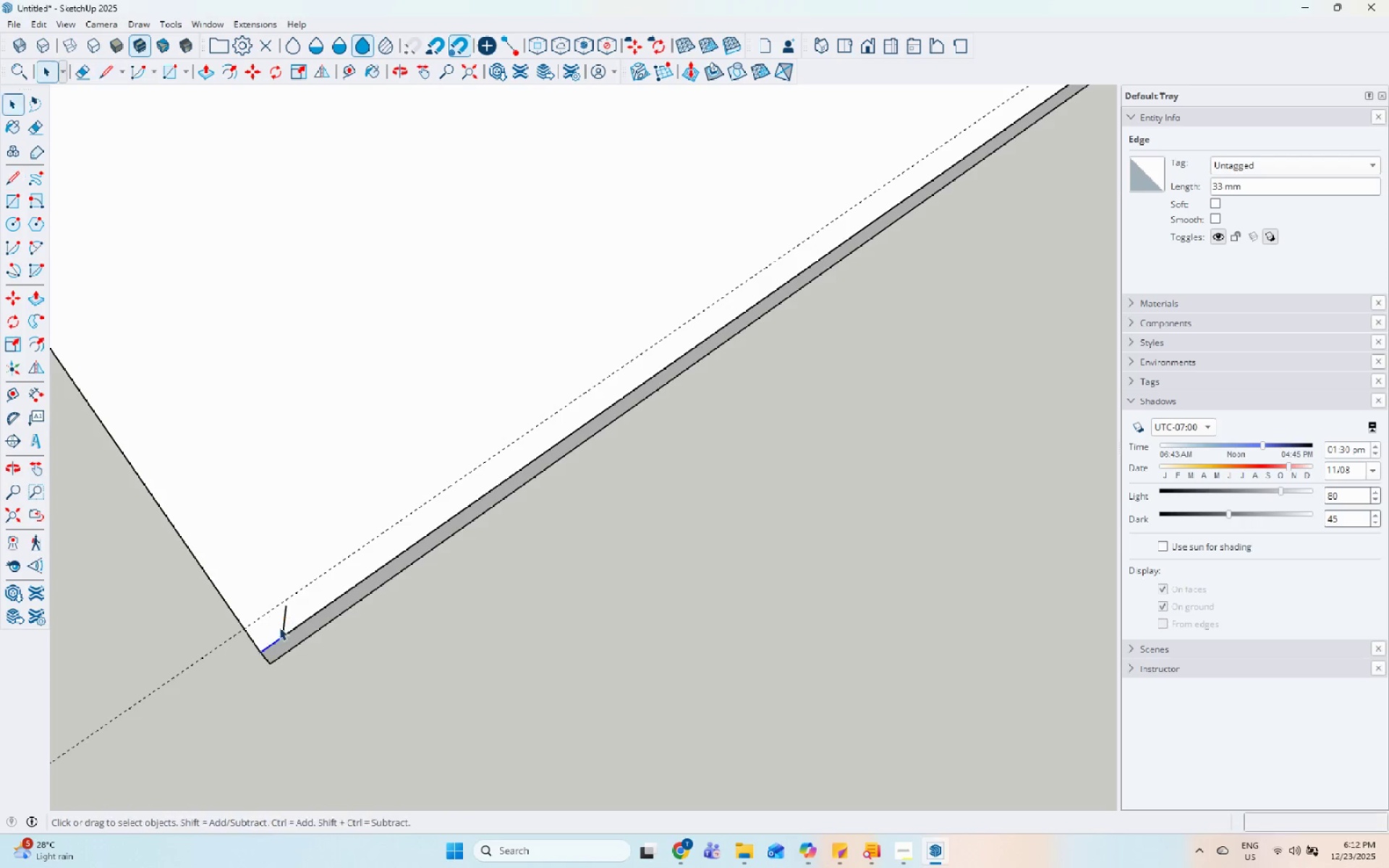 
left_click([287, 624])
 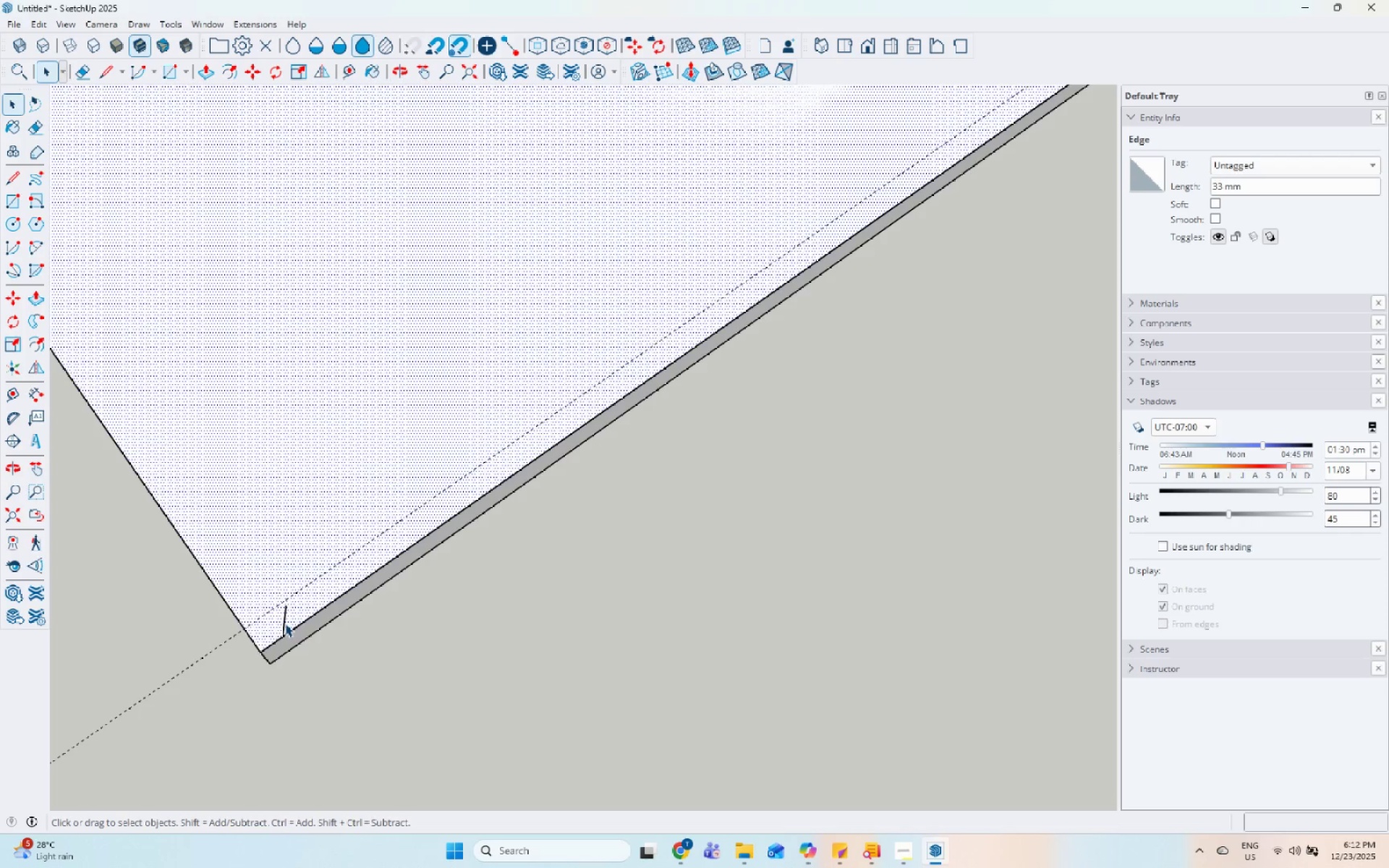 
left_click([284, 622])
 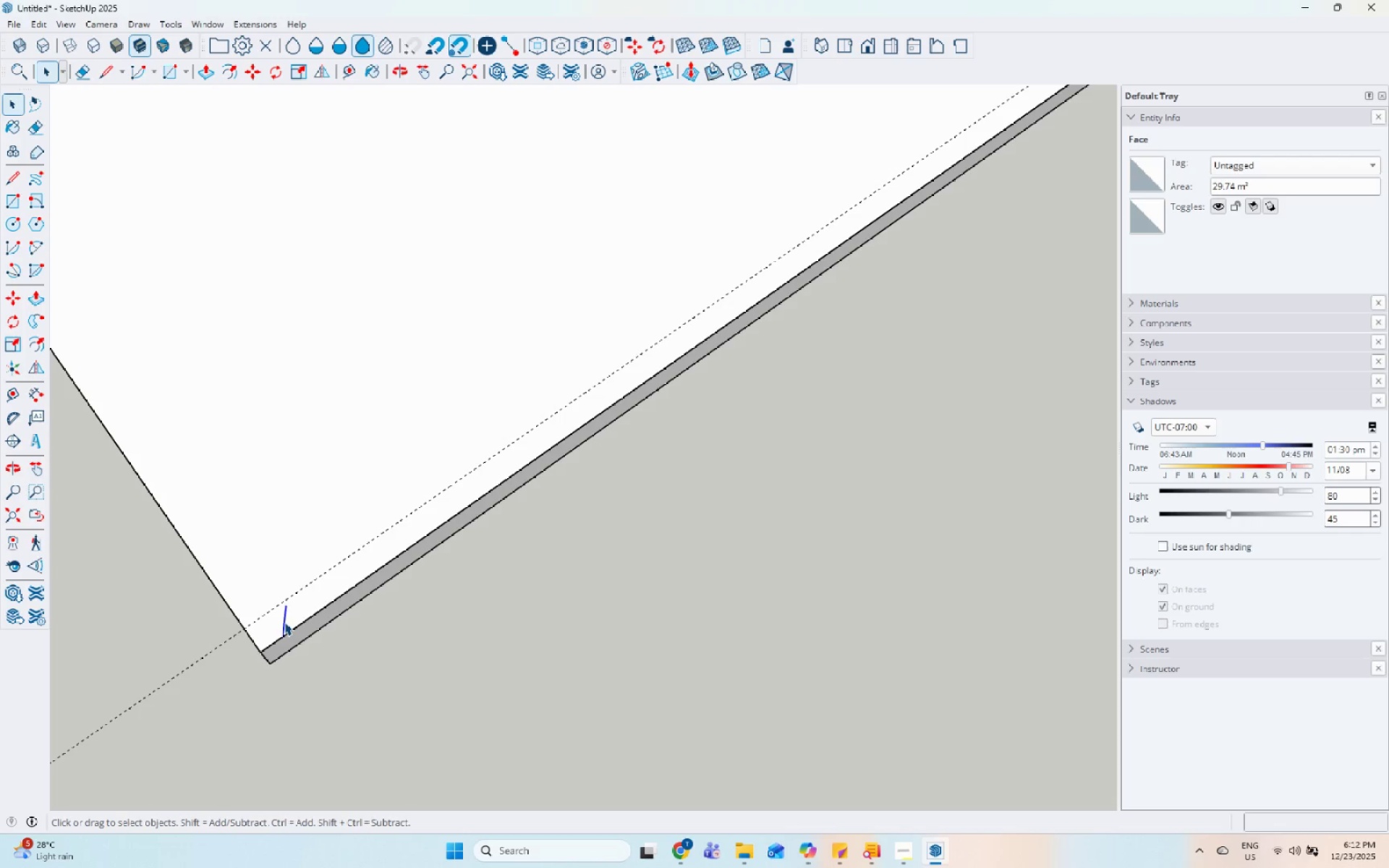 
right_click([284, 622])
 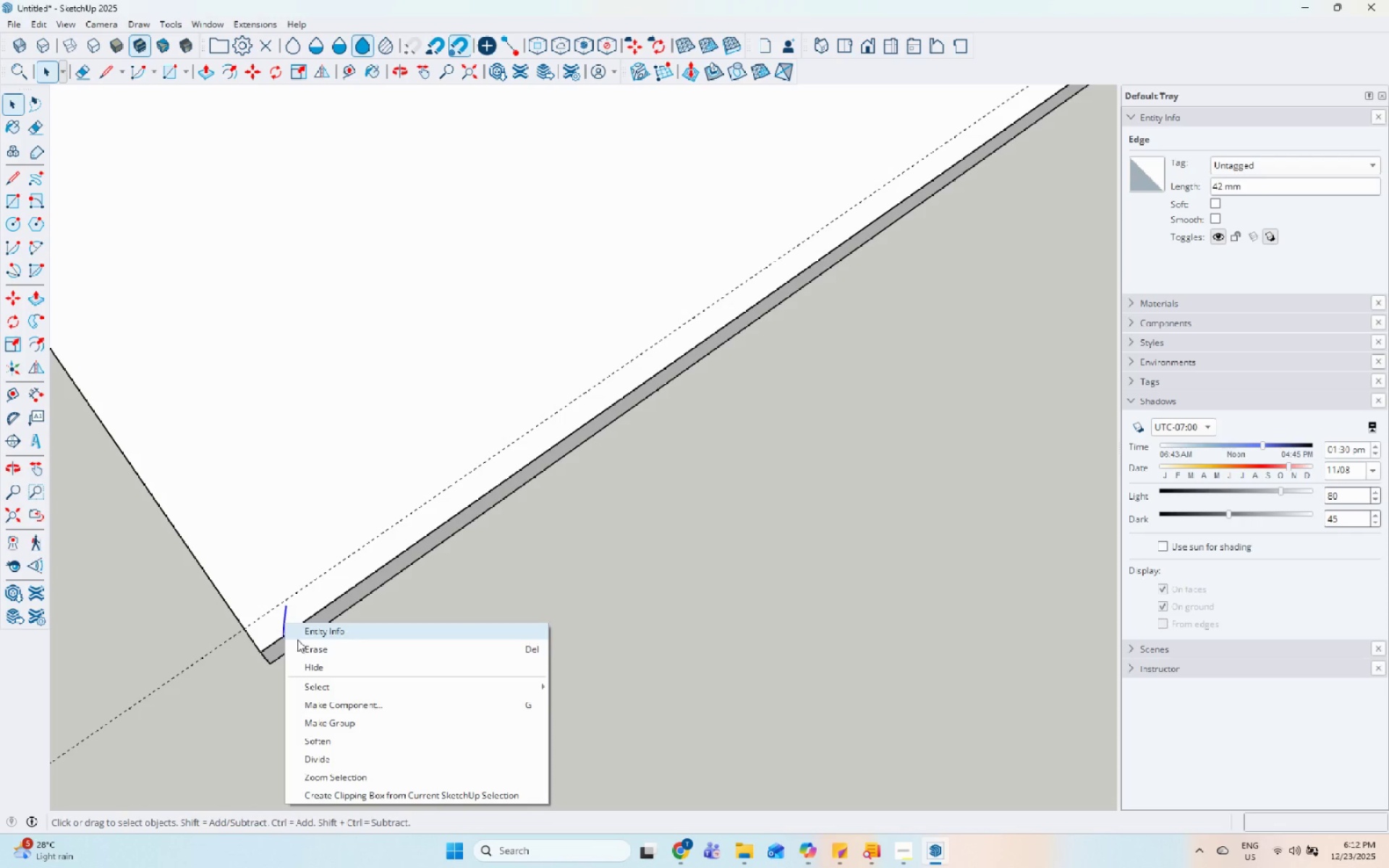 
left_click([298, 641])
 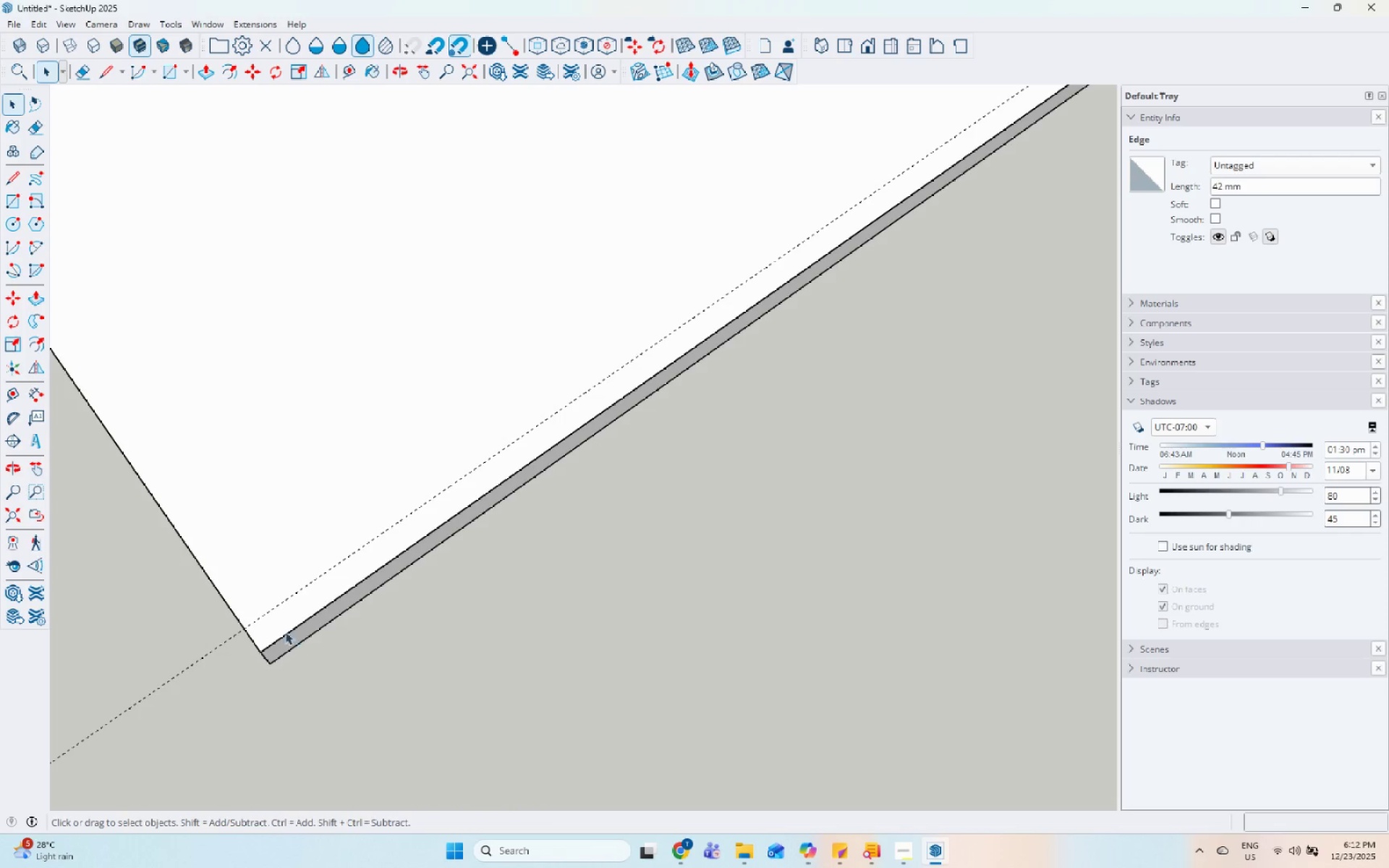 
left_click([273, 652])
 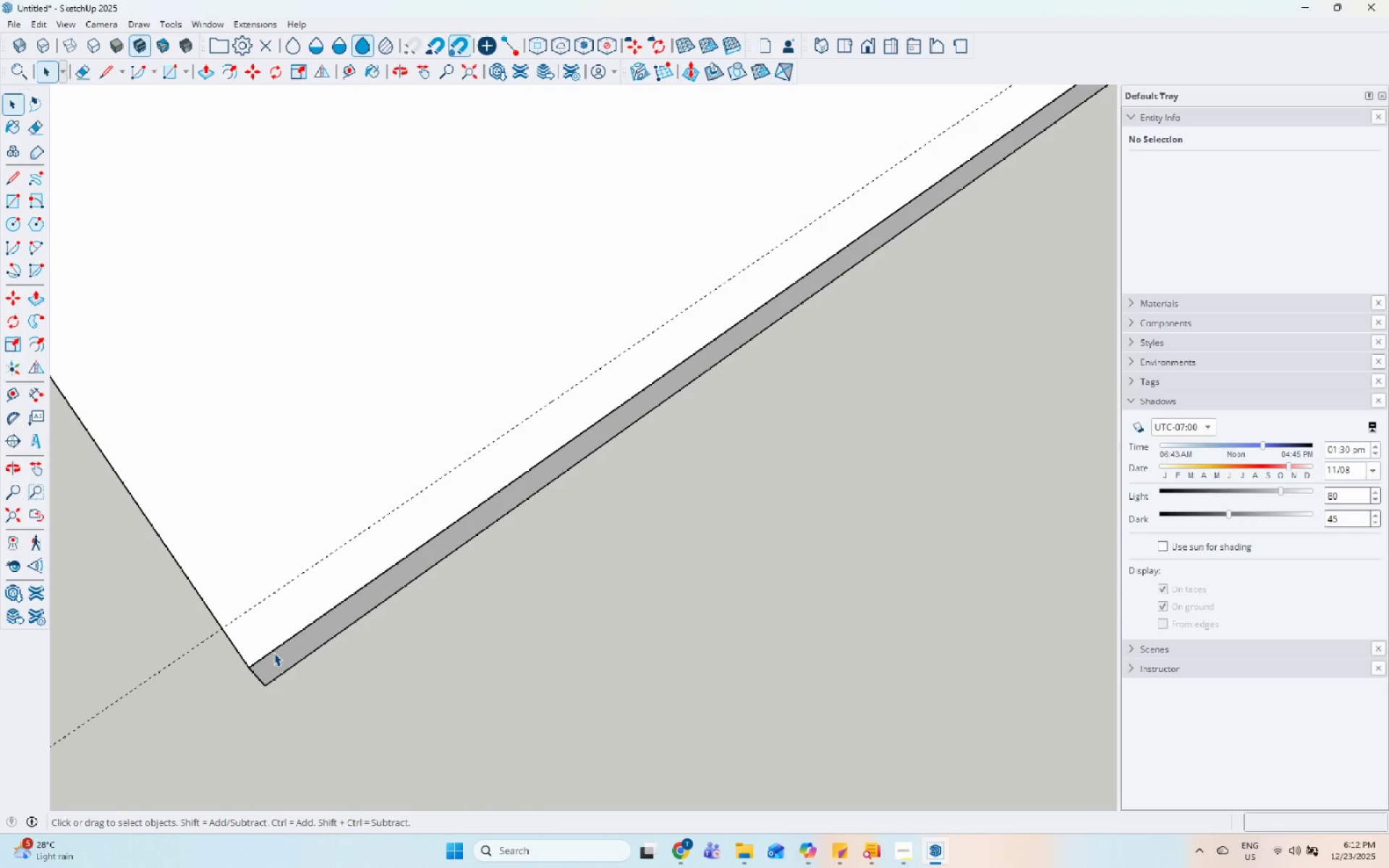 
scroll: coordinate [277, 631], scroll_direction: up, amount: 5.0
 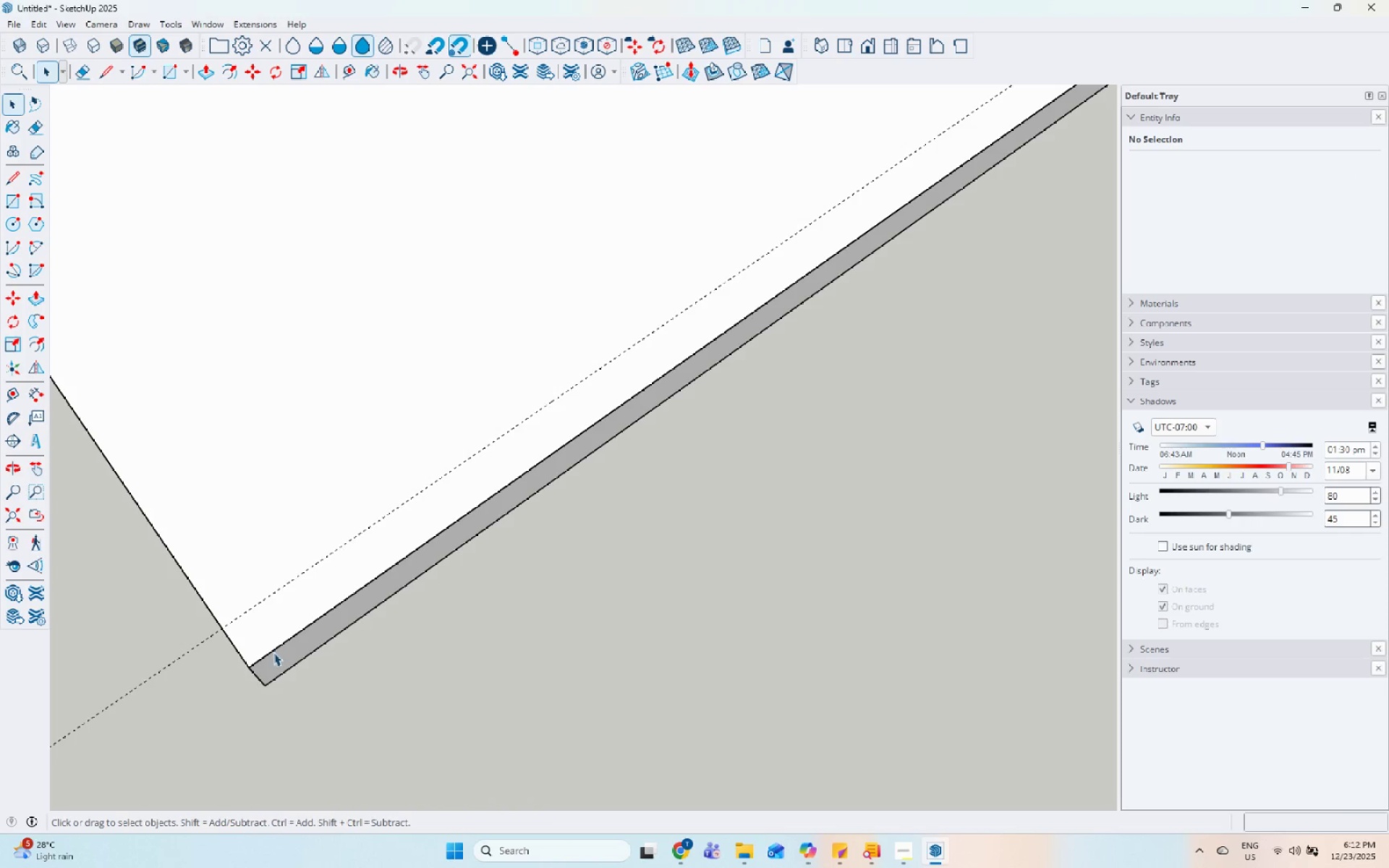 
right_click([273, 652])
 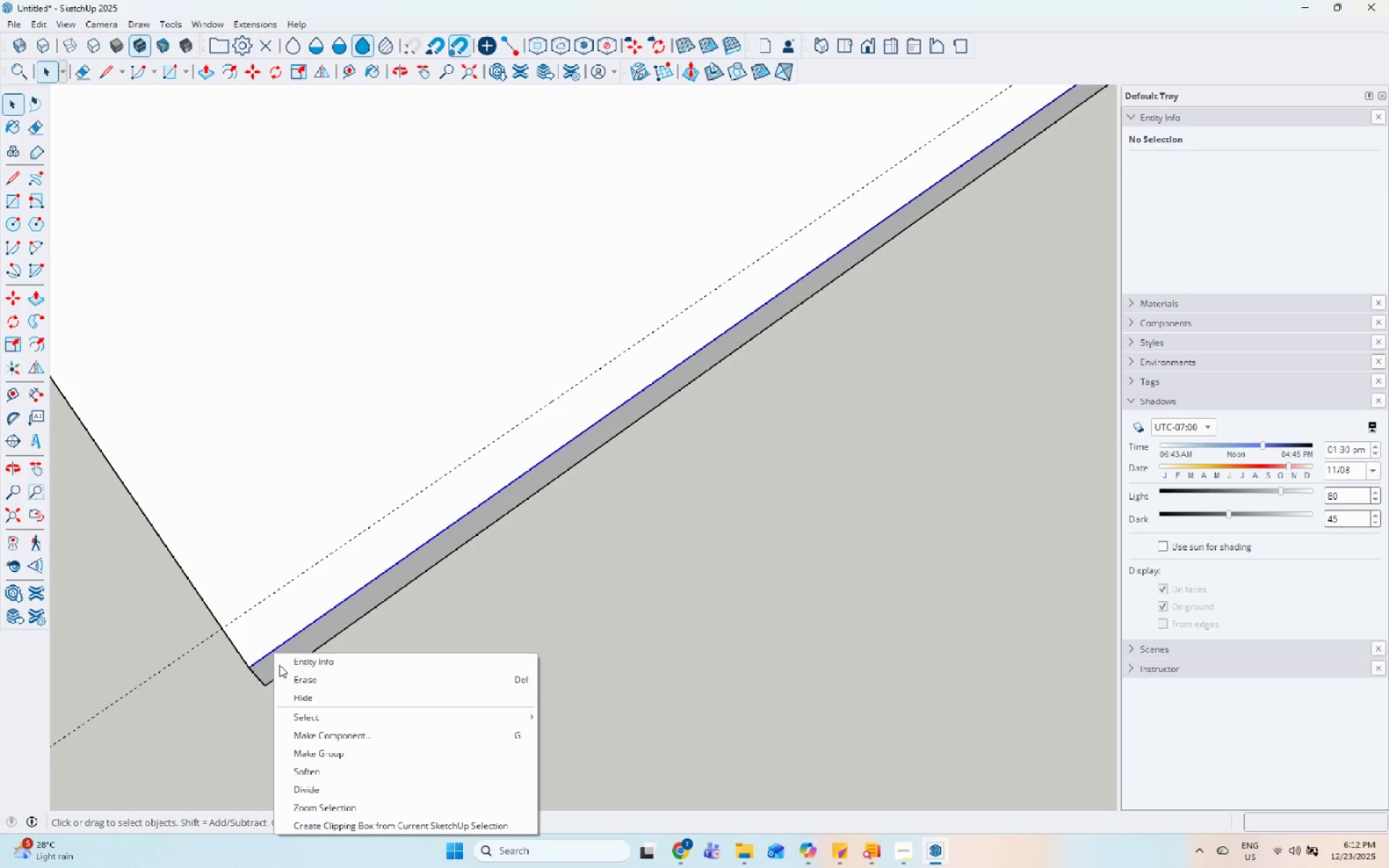 
key(Escape)
 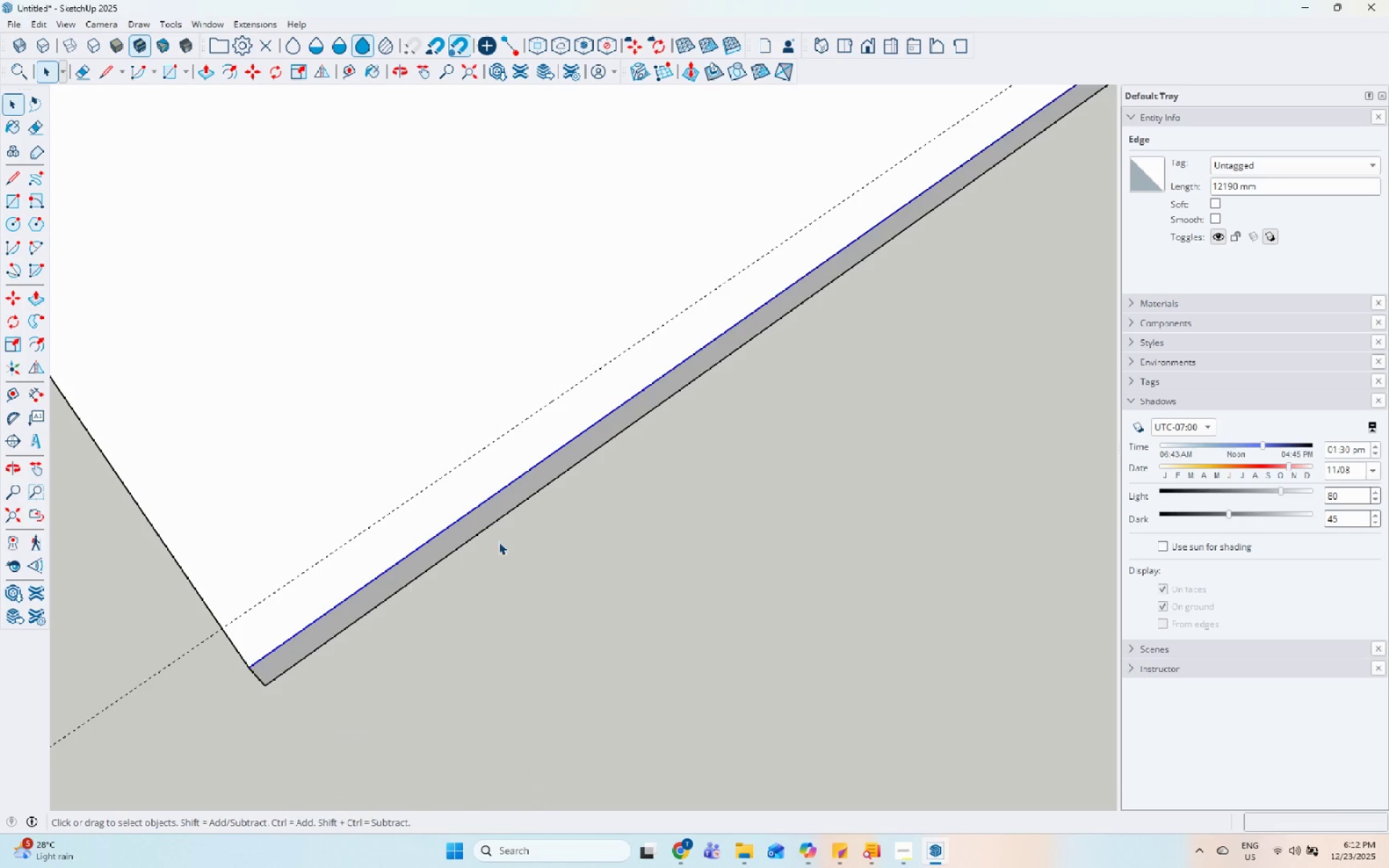 
left_click([502, 542])
 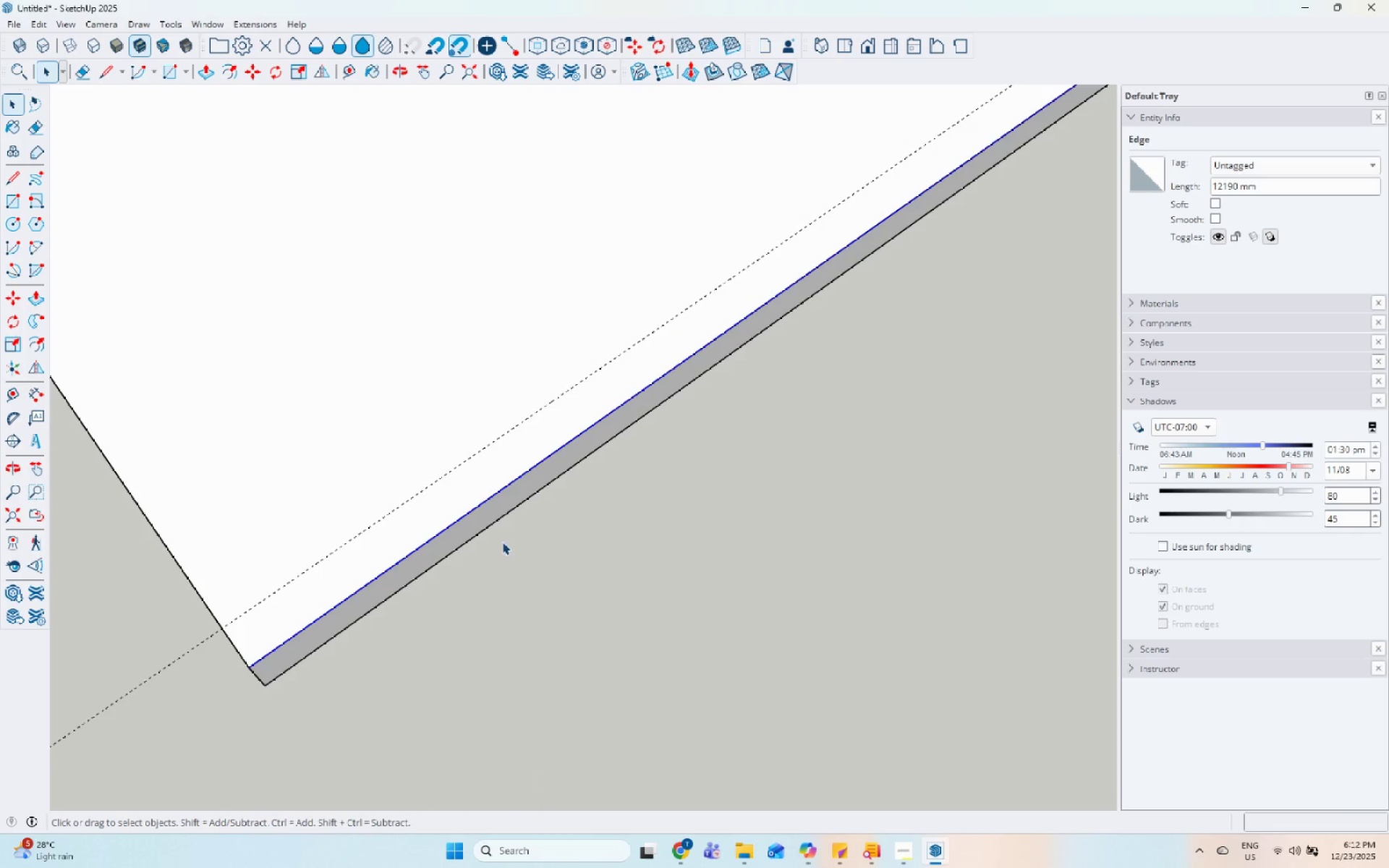 
scroll: coordinate [265, 727], scroll_direction: down, amount: 25.0
 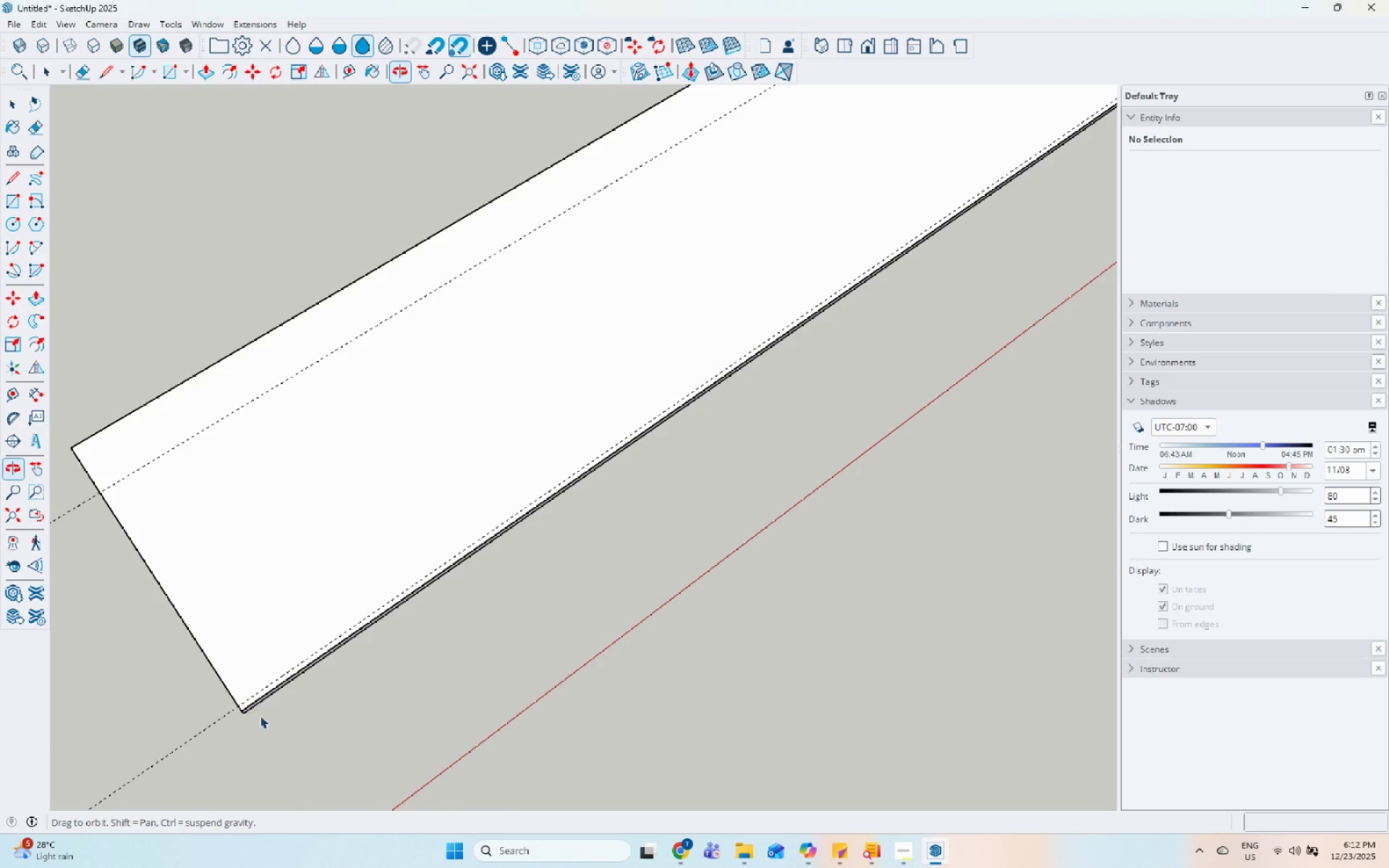 
scroll: coordinate [92, 510], scroll_direction: up, amount: 1.0
 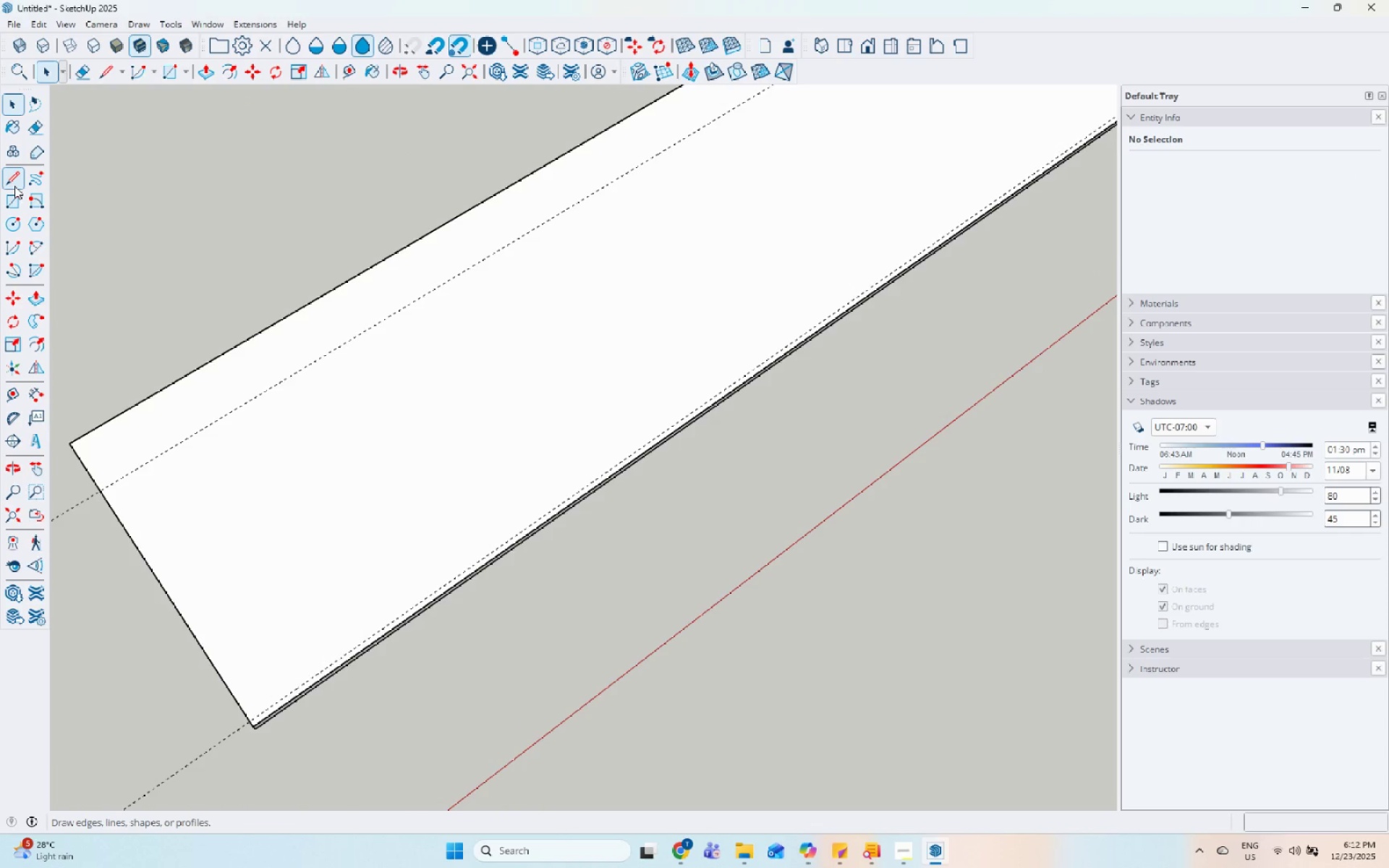 
left_click_drag(start_coordinate=[231, 645], to_coordinate=[236, 644])
 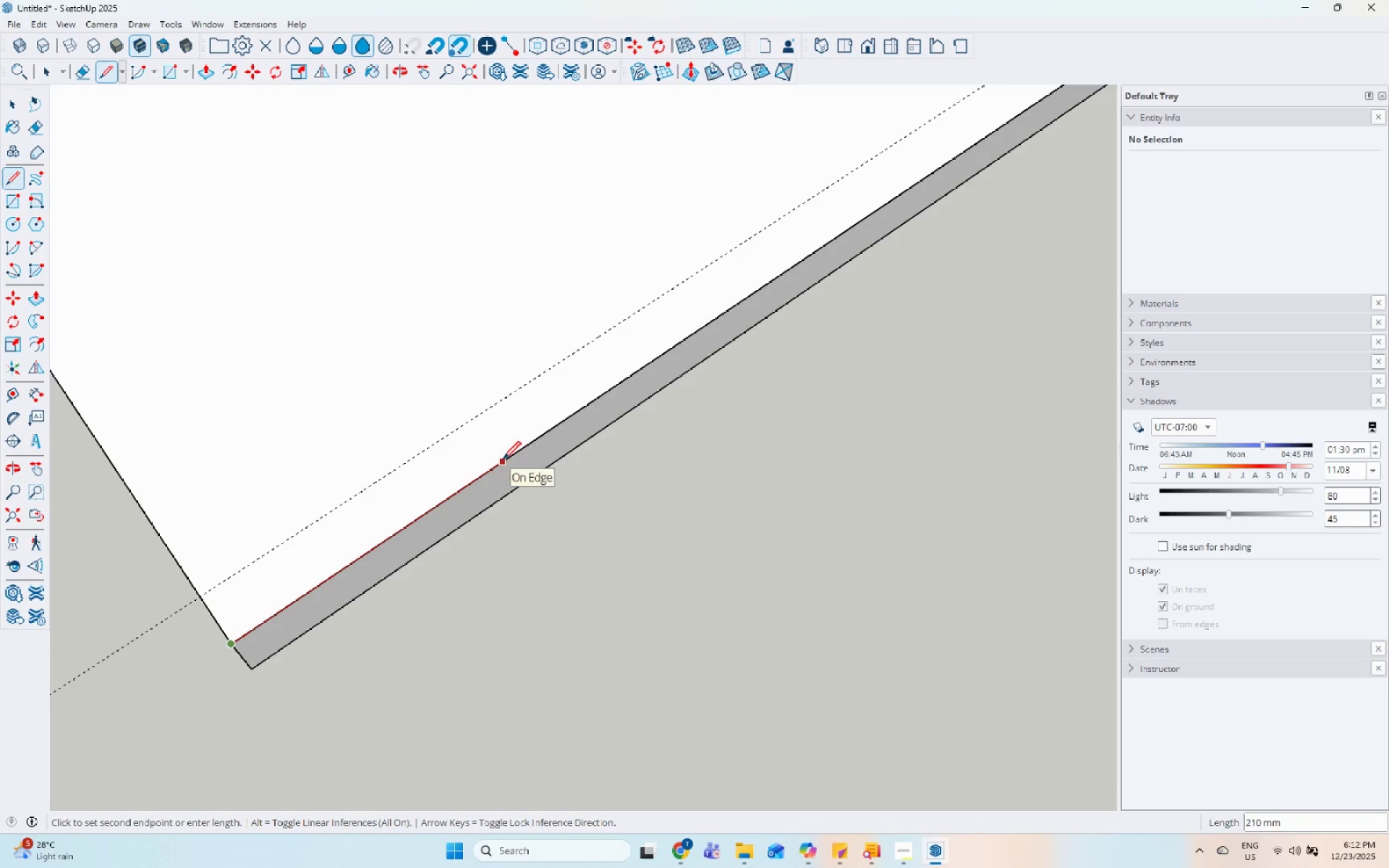 
scroll: coordinate [237, 660], scroll_direction: up, amount: 24.0
 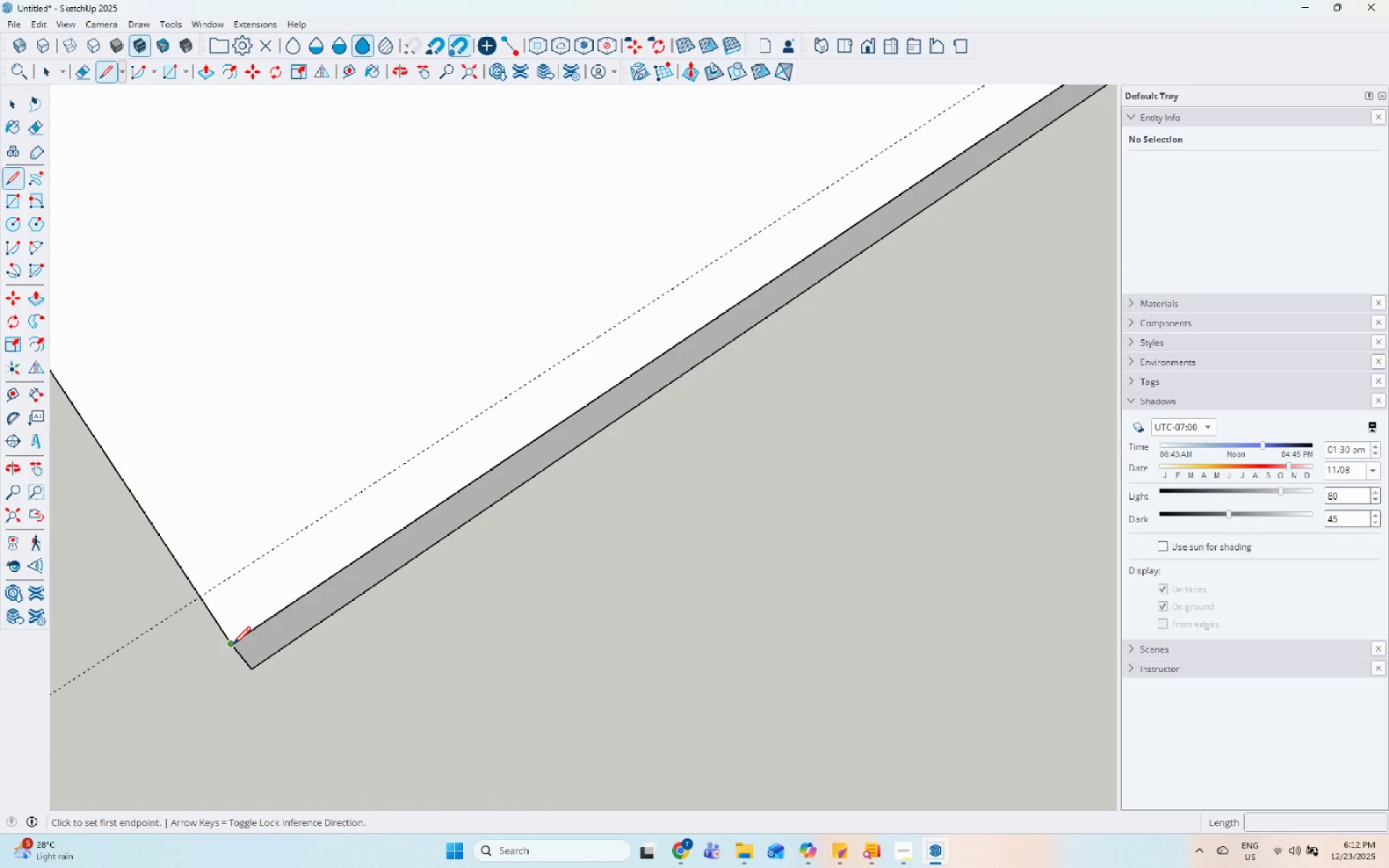 
key(Escape)
 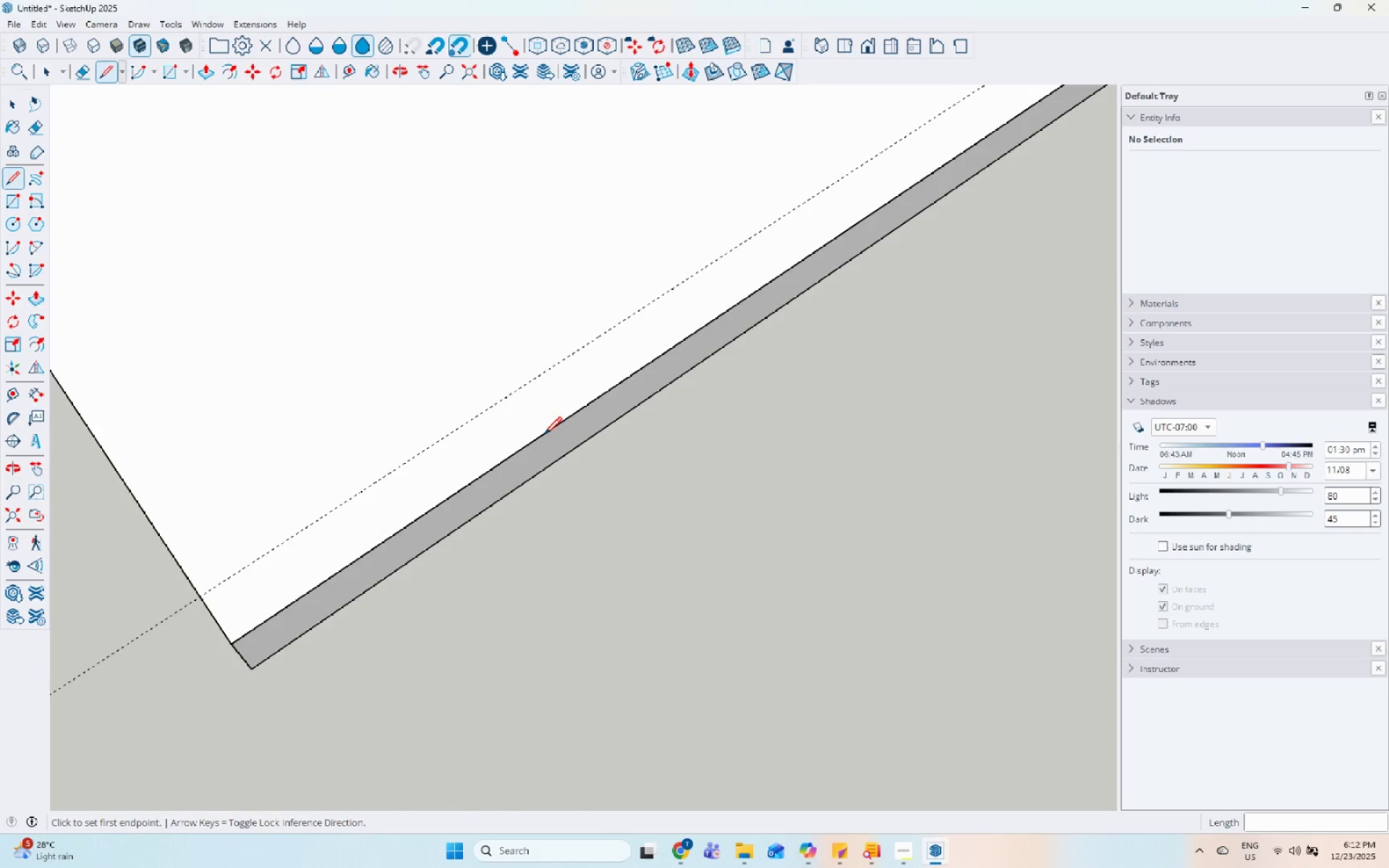 
key(Escape)
 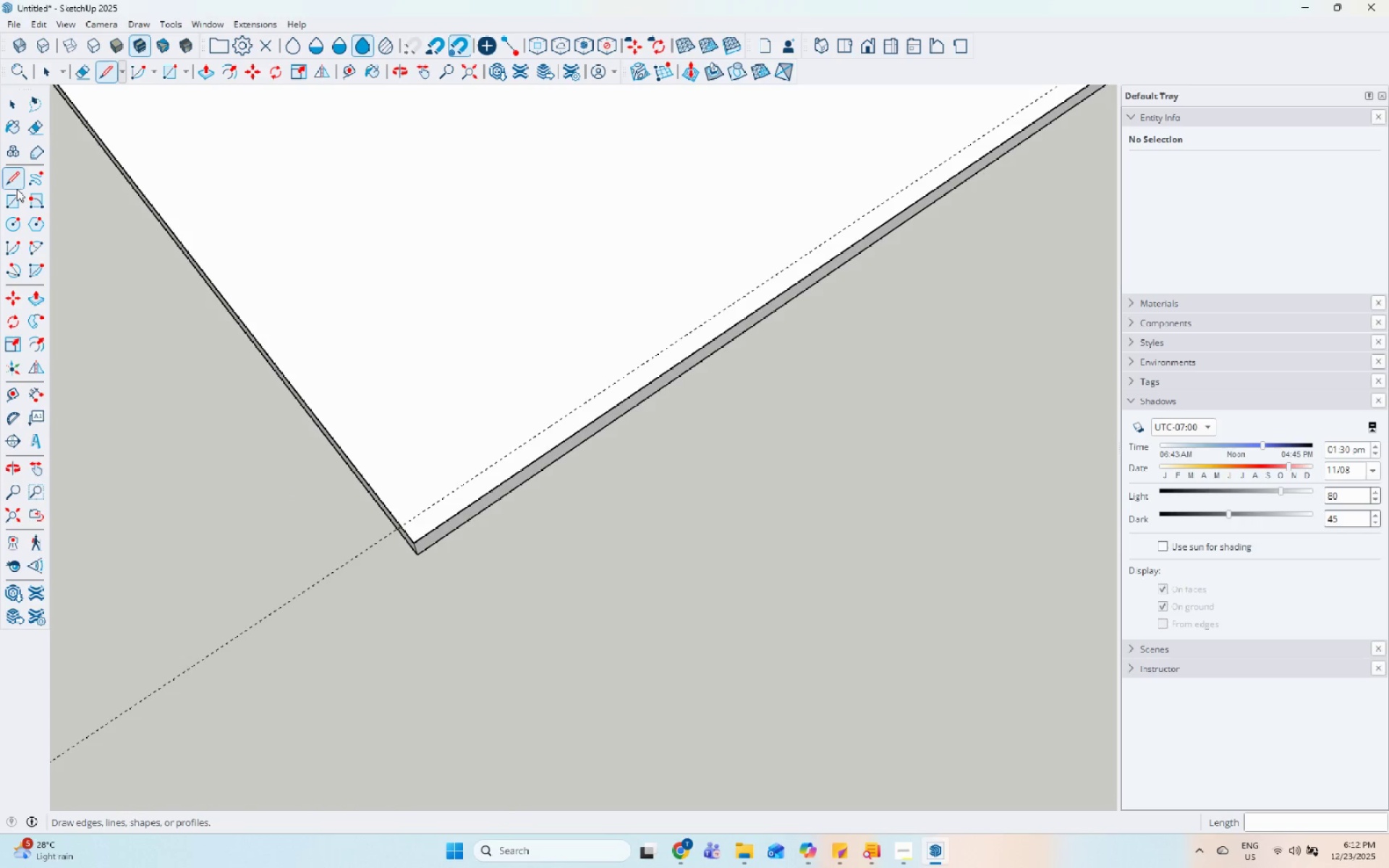 
scroll: coordinate [498, 522], scroll_direction: down, amount: 10.0
 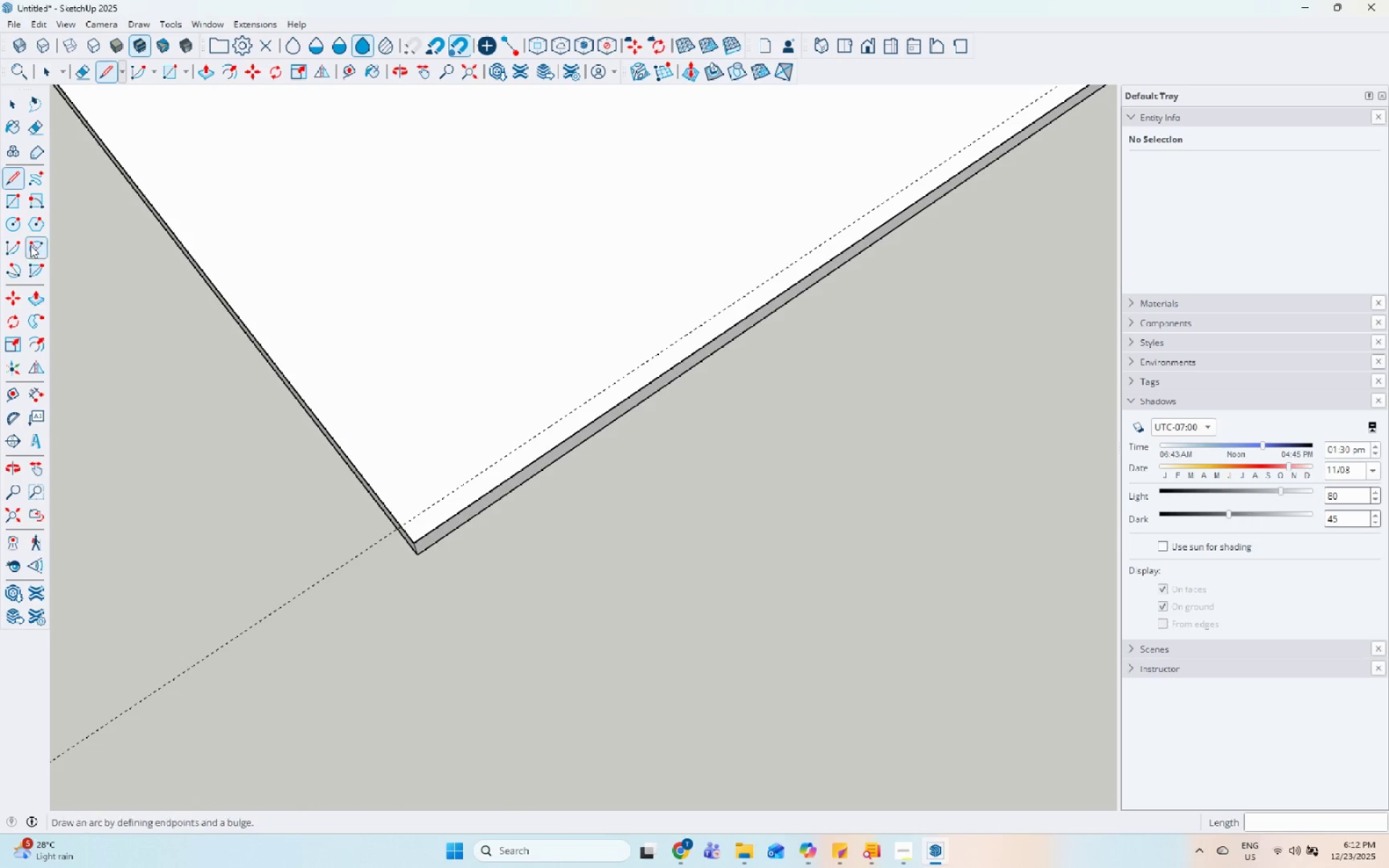 
double_click([8, 206])
 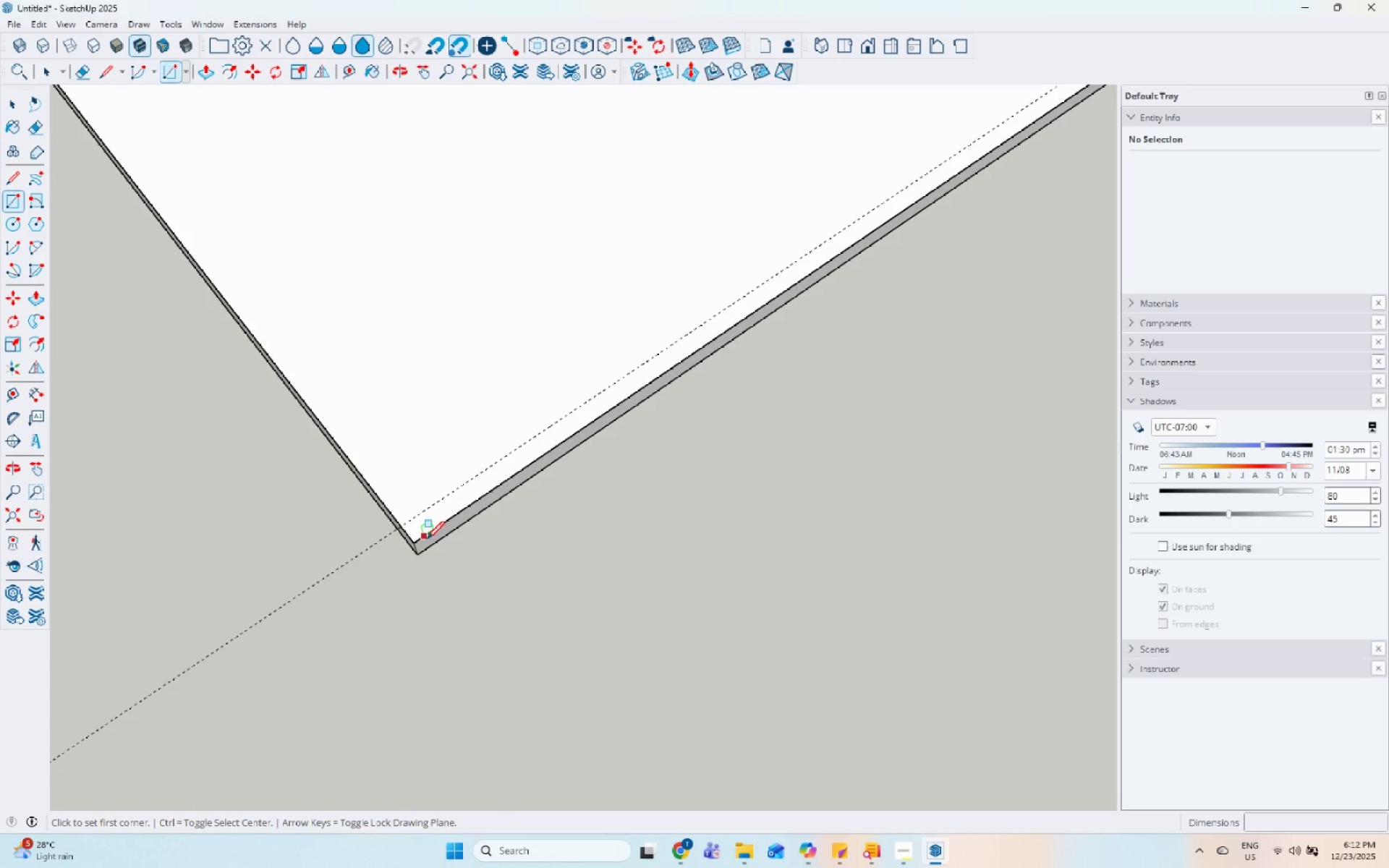 
left_click_drag(start_coordinate=[419, 542], to_coordinate=[420, 539])
 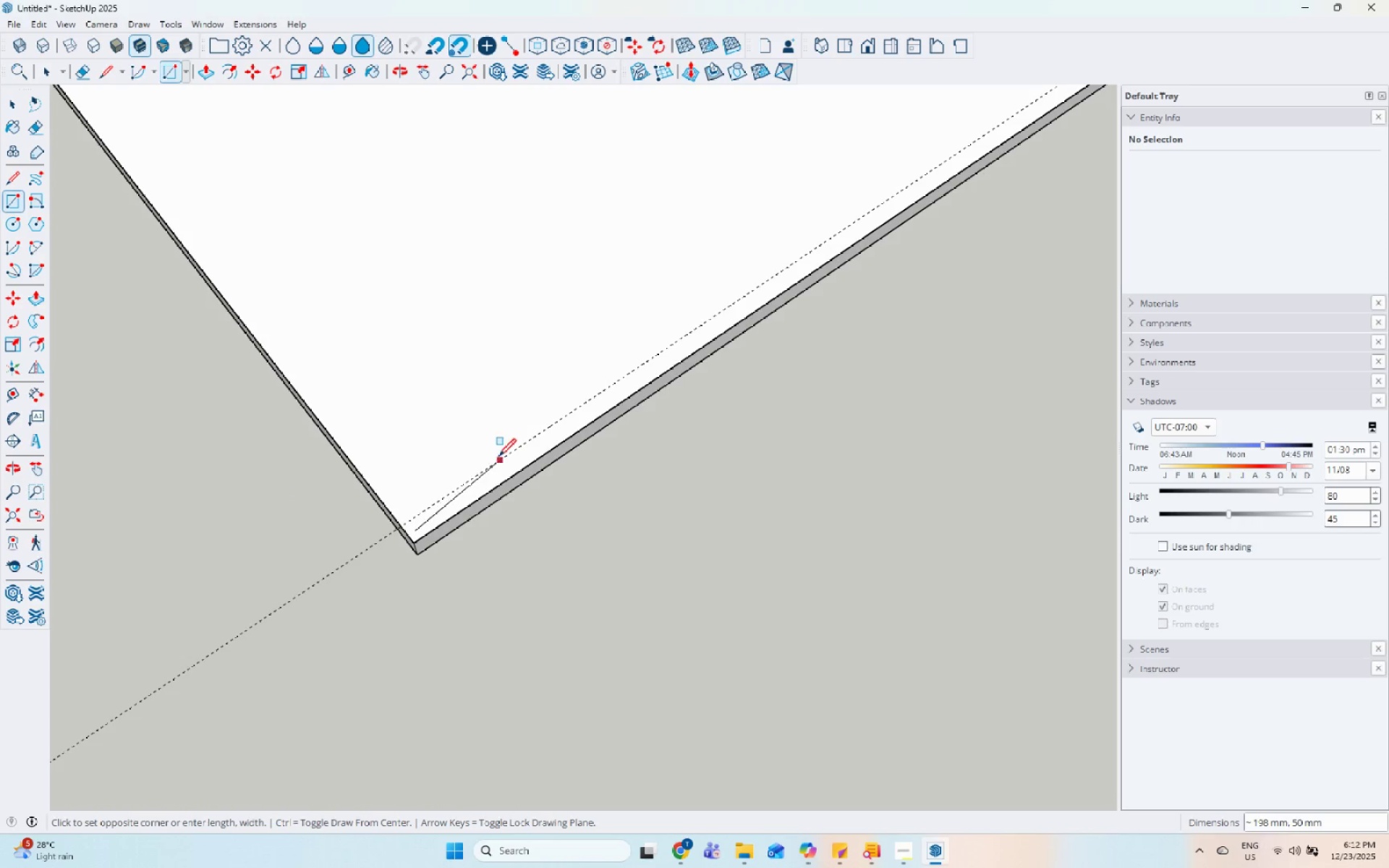 
key(Escape)
 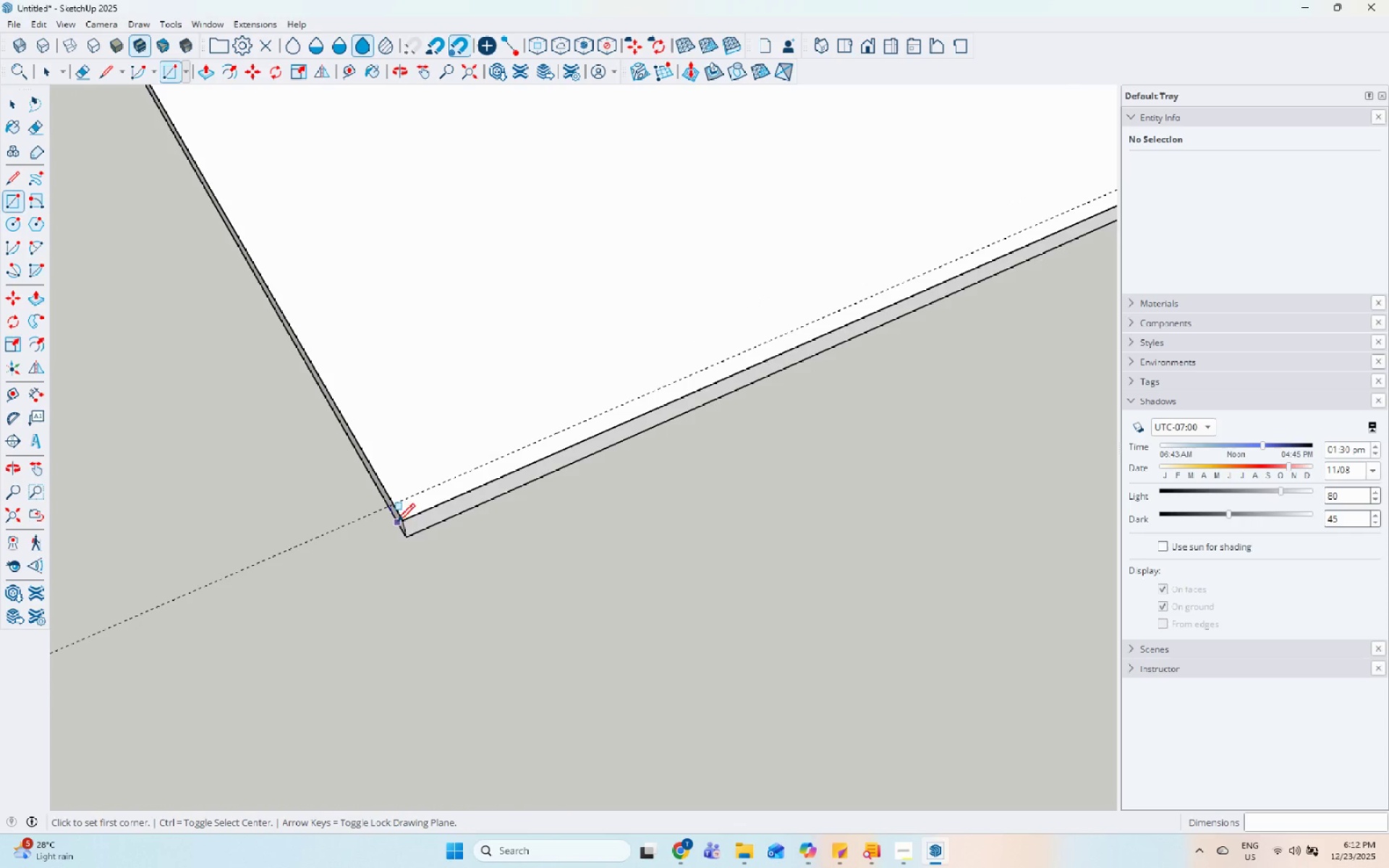 
scroll: coordinate [521, 459], scroll_direction: up, amount: 5.0
 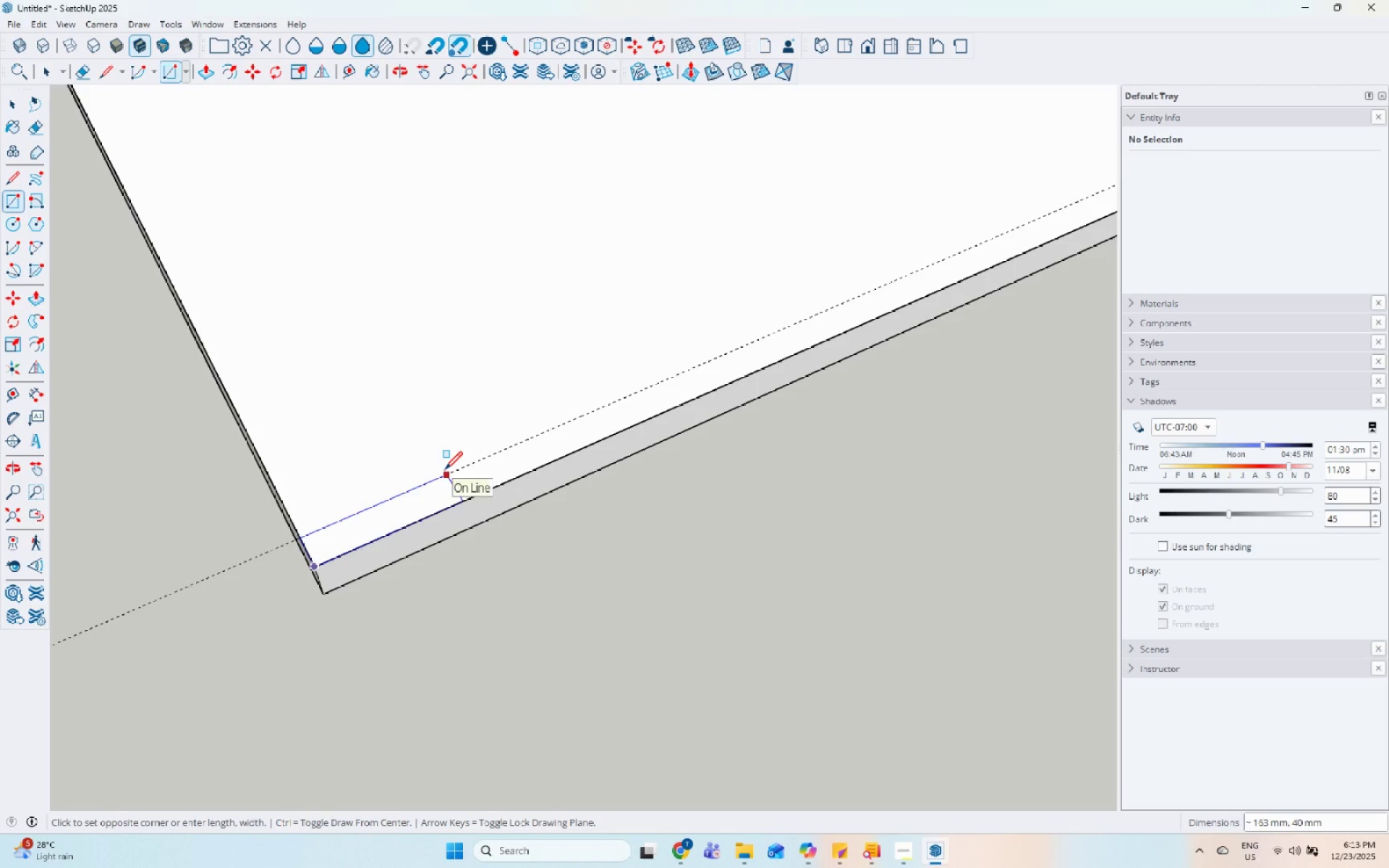 
wait(13.86)
 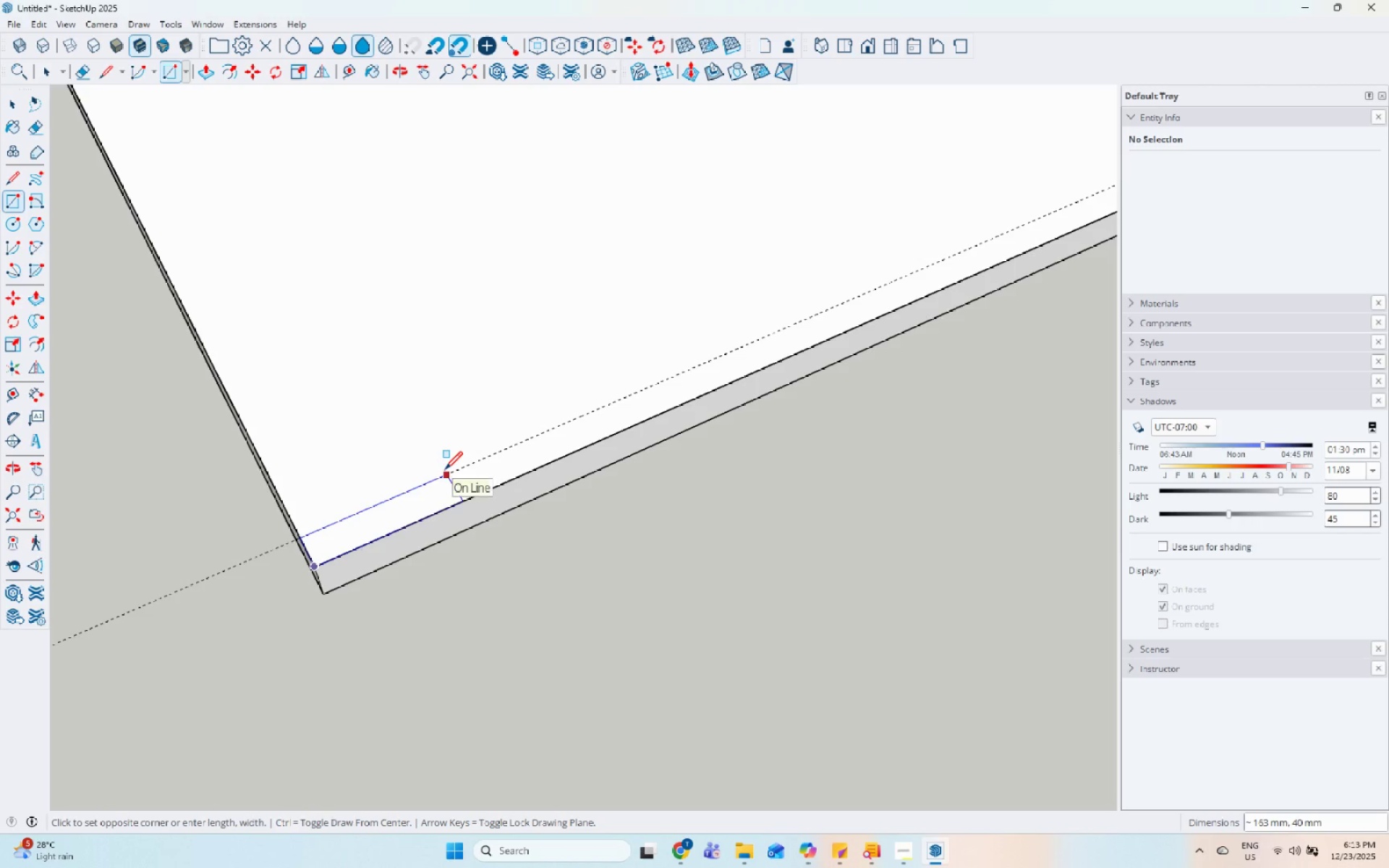 
scroll: coordinate [409, 493], scroll_direction: up, amount: 2.0
 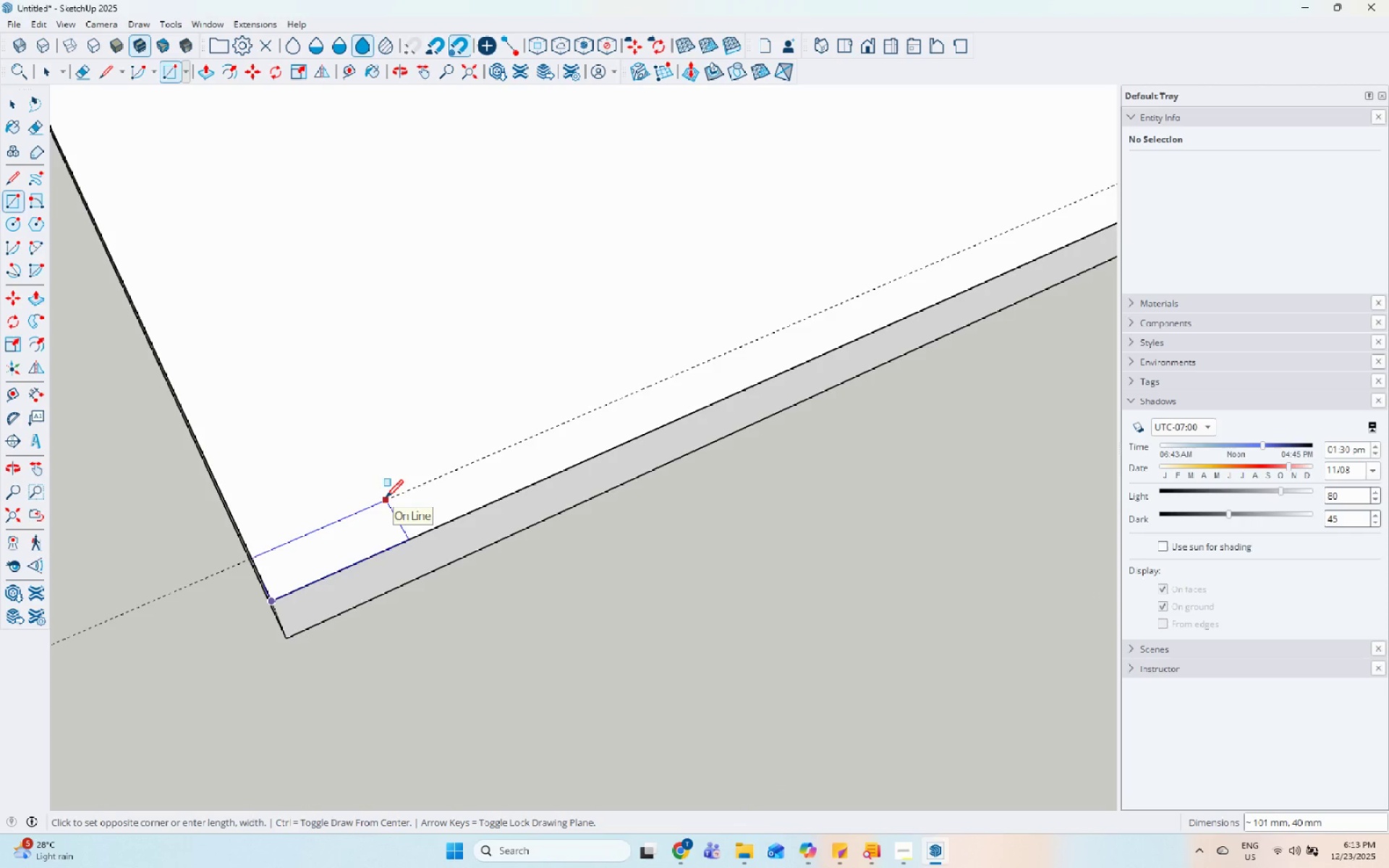 
wait(6.38)
 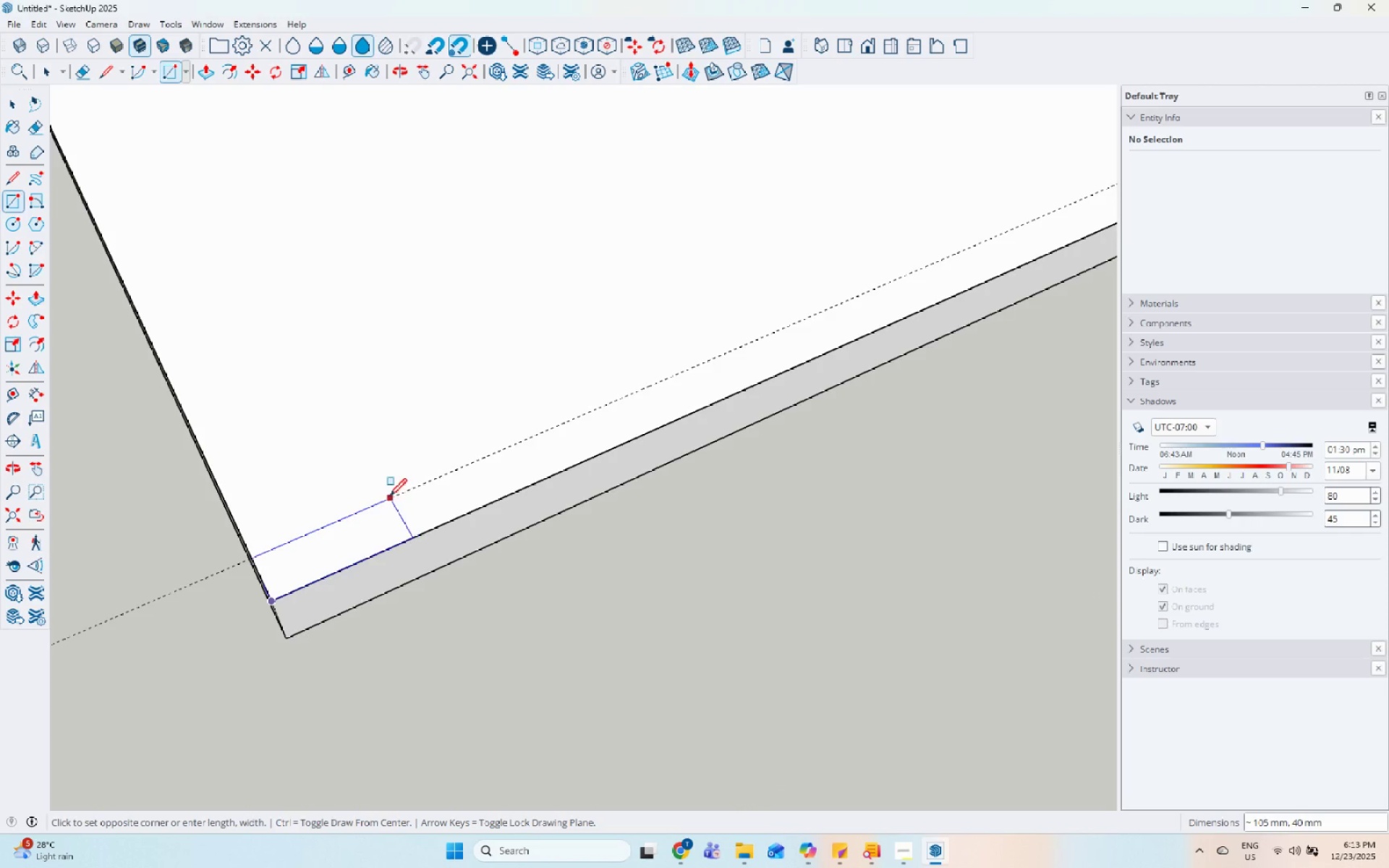 
left_click([384, 501])
 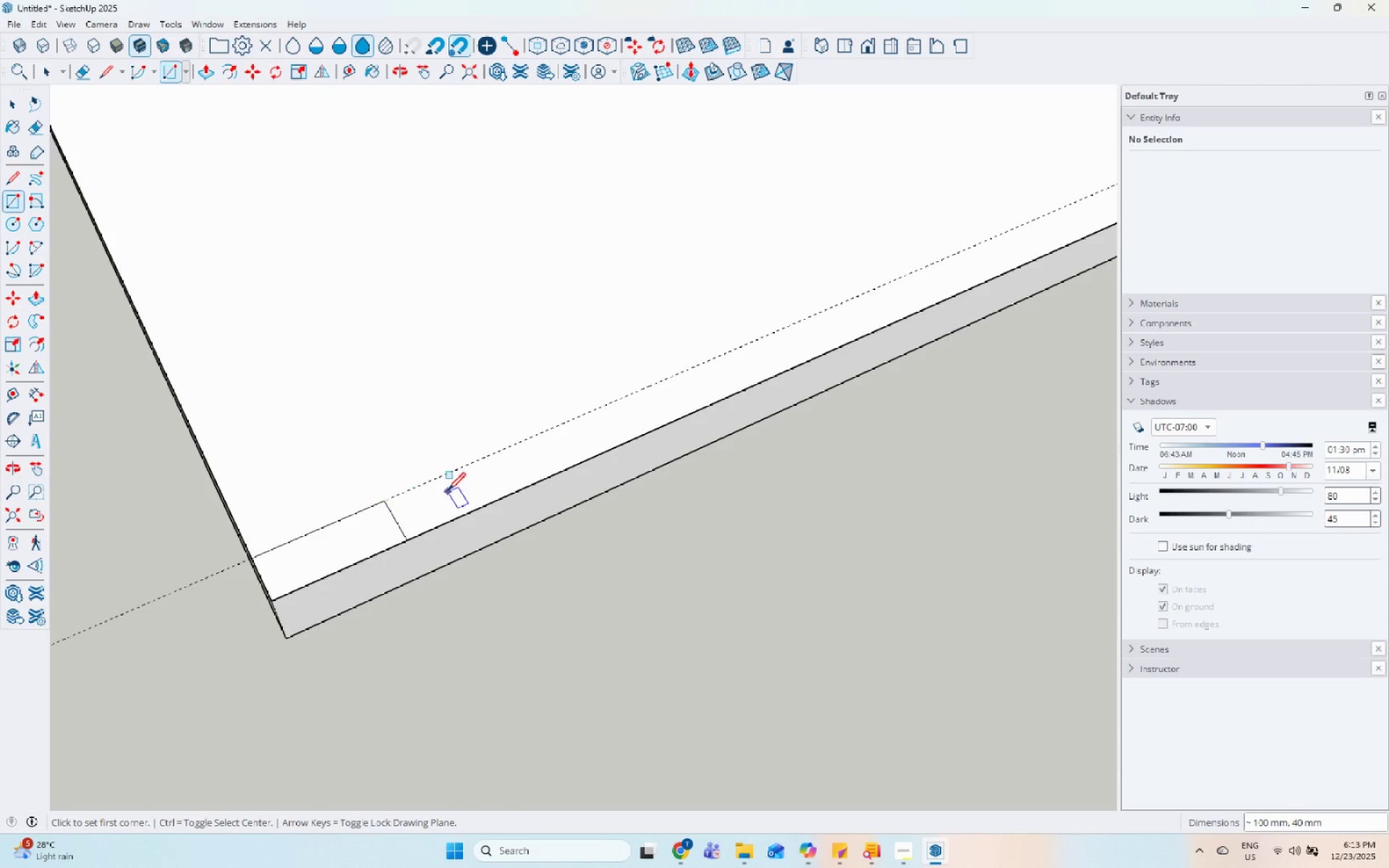 
key(Space)
 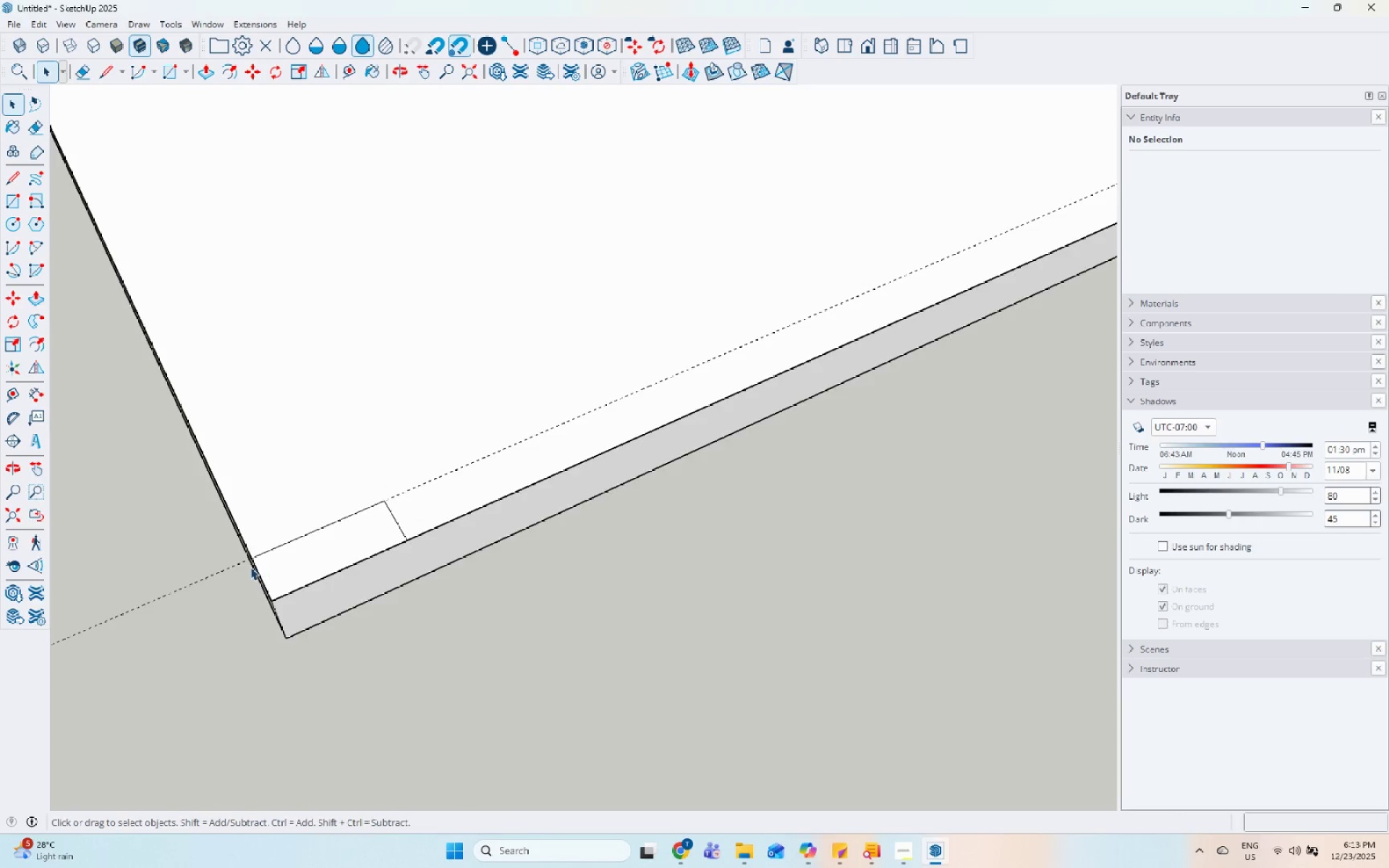 
middle_click([328, 556])
 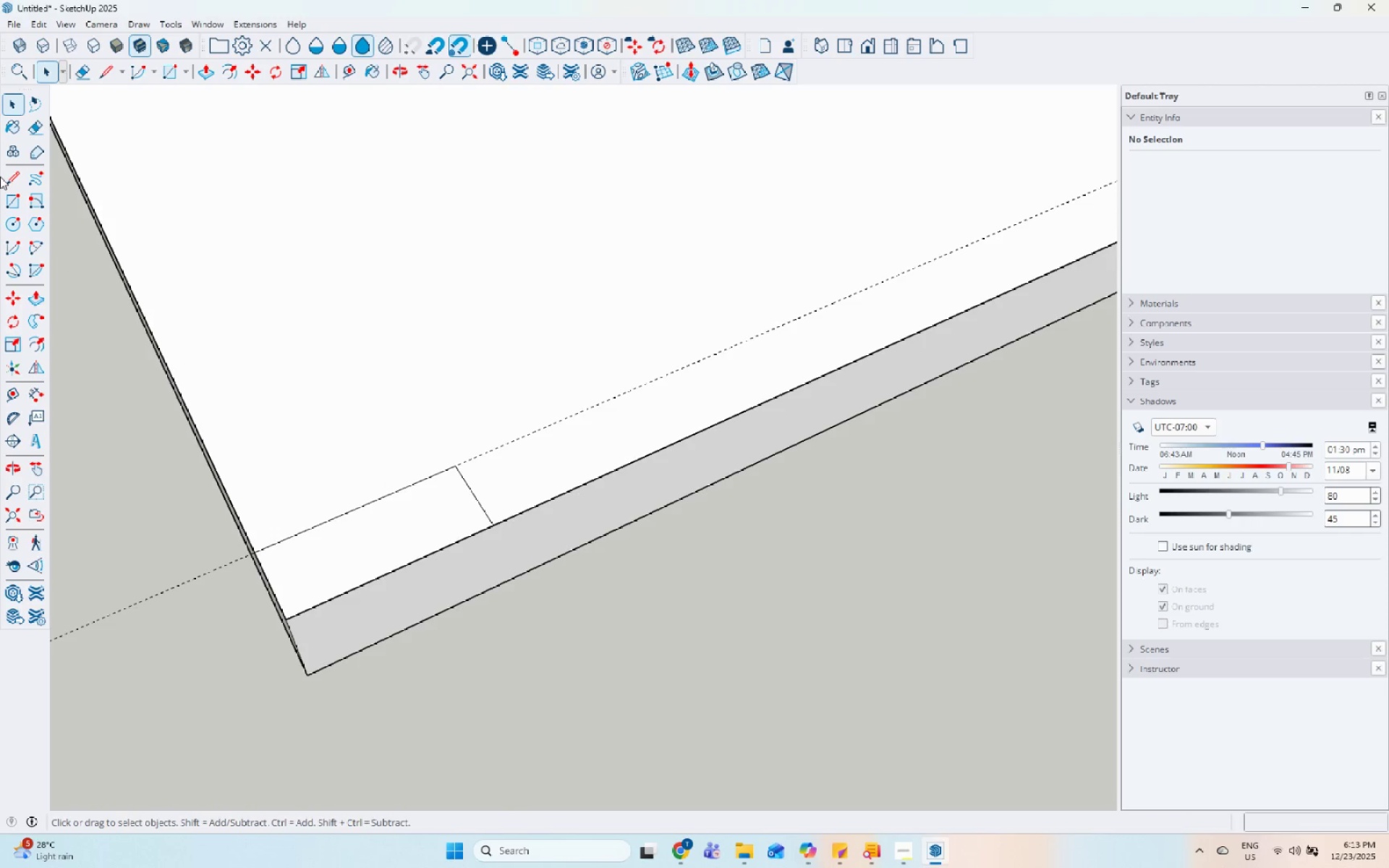 
scroll: coordinate [246, 569], scroll_direction: up, amount: 4.0
 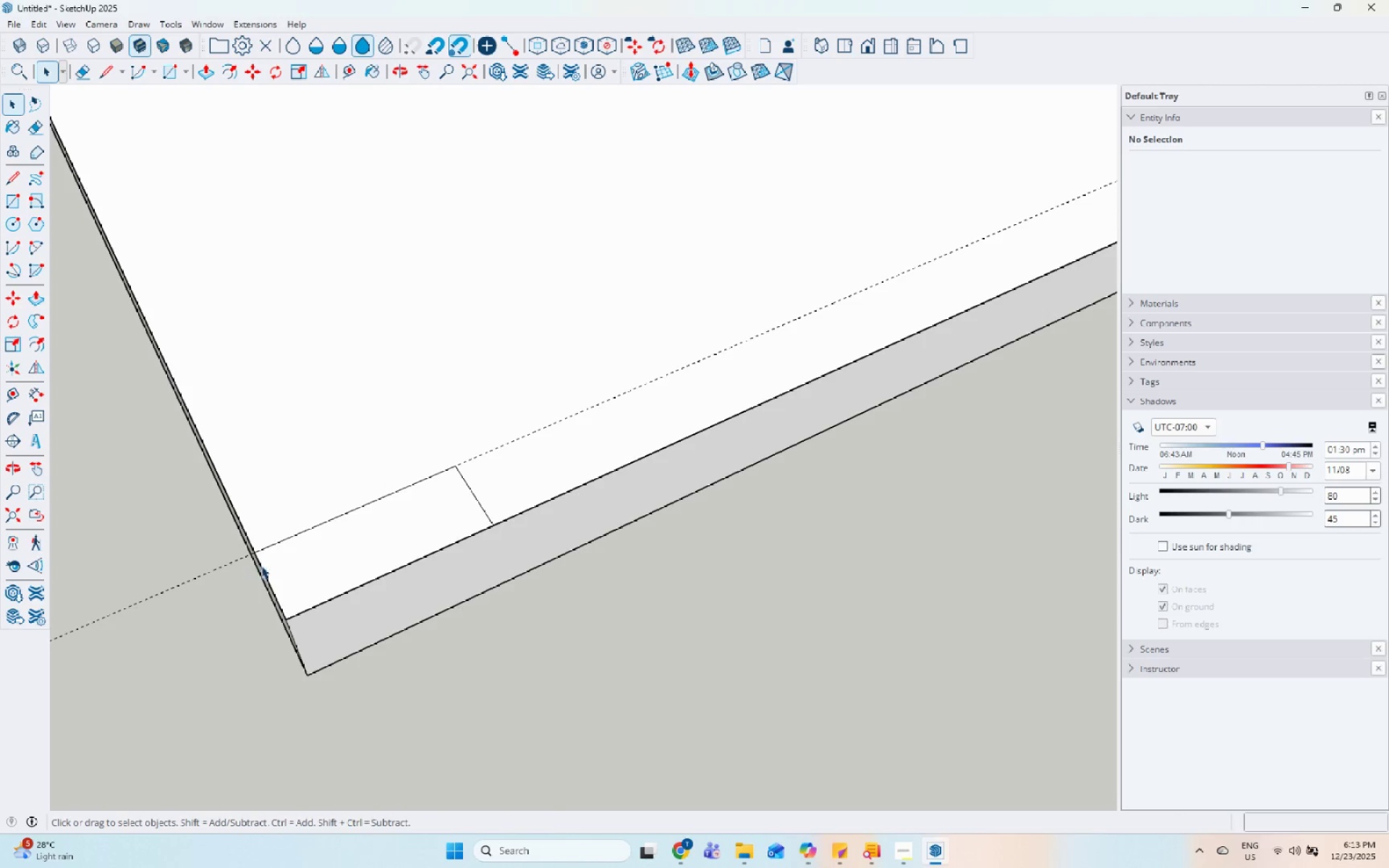 
left_click([12, 182])
 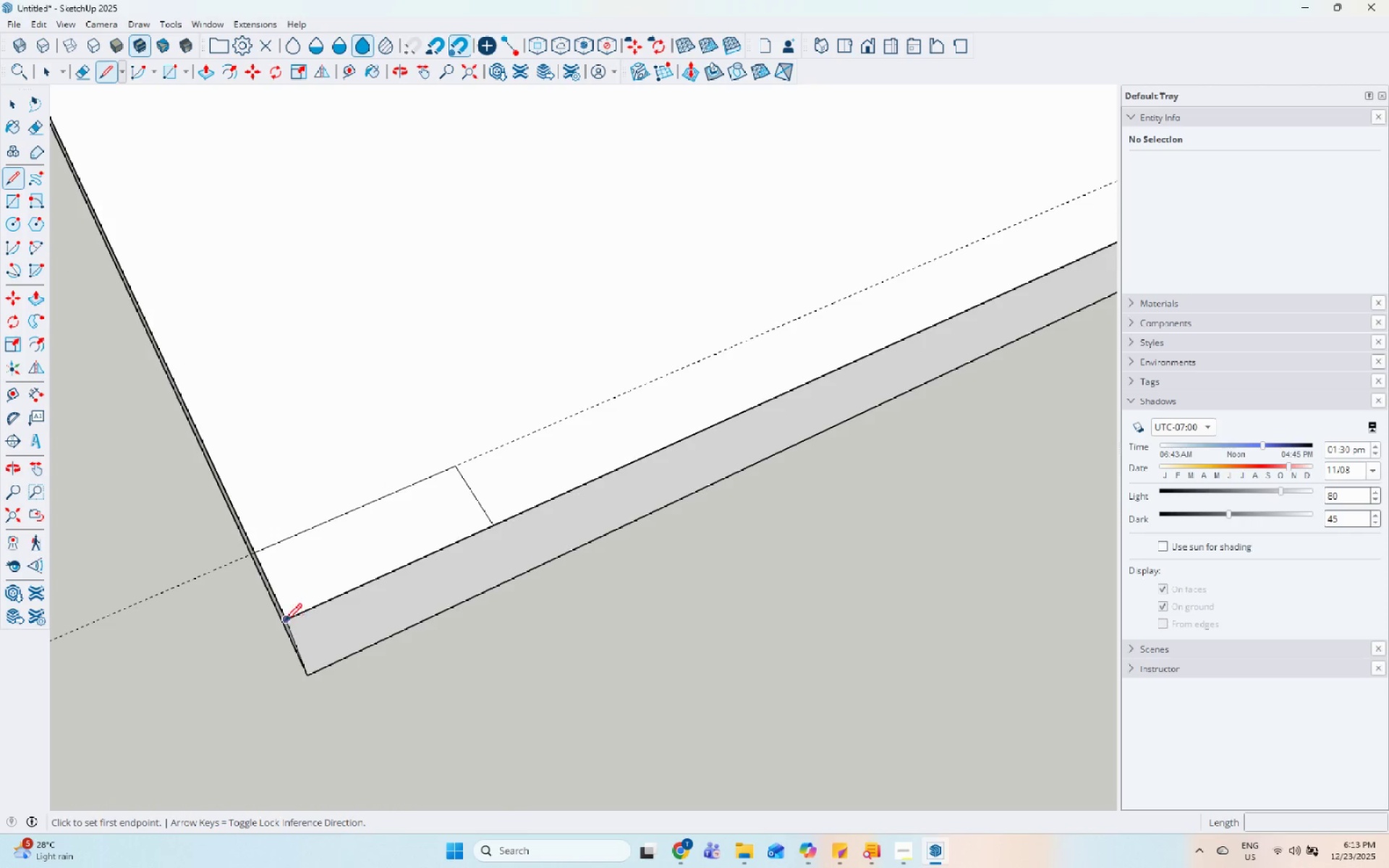 
left_click([283, 620])
 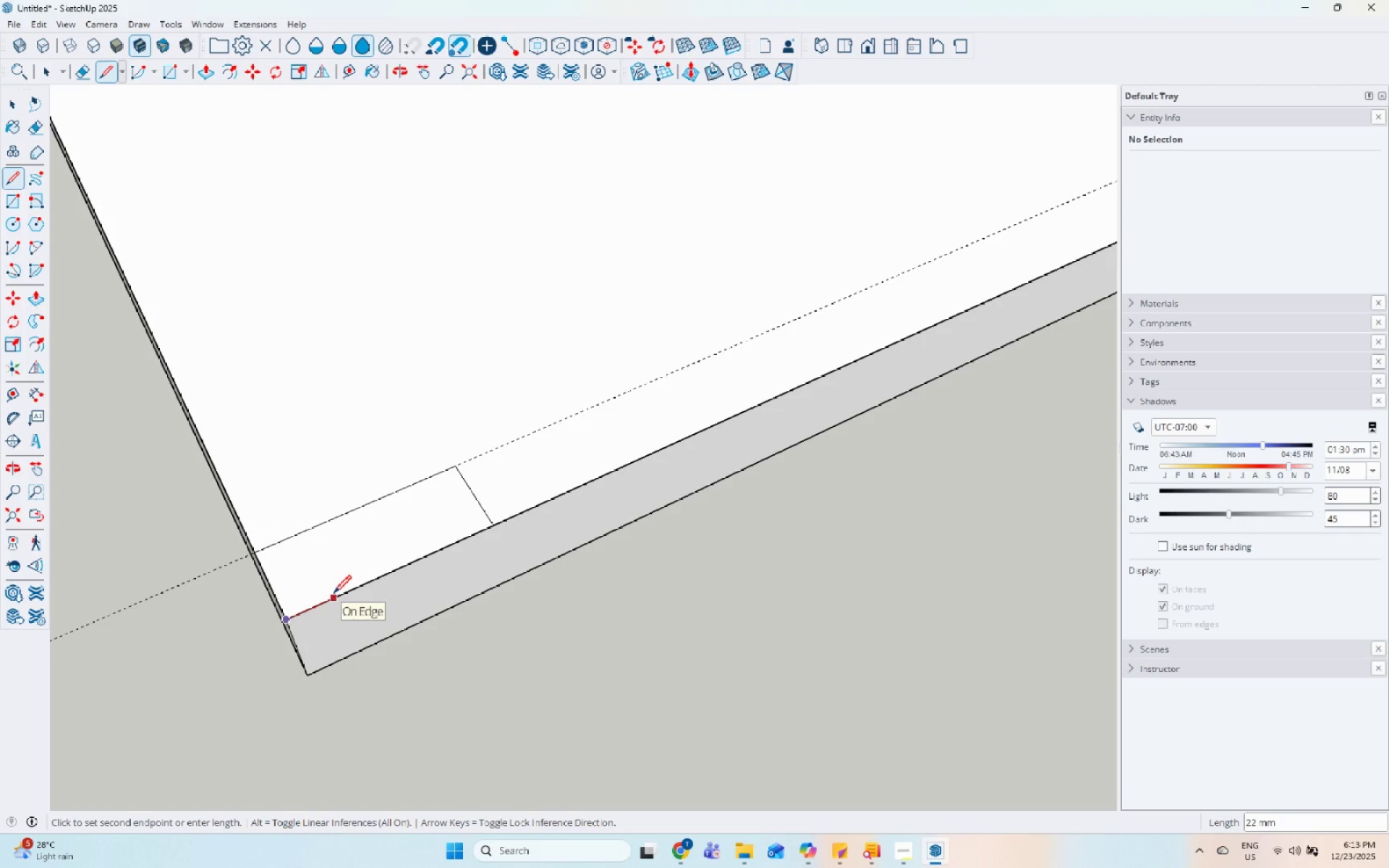 
key(Escape)
 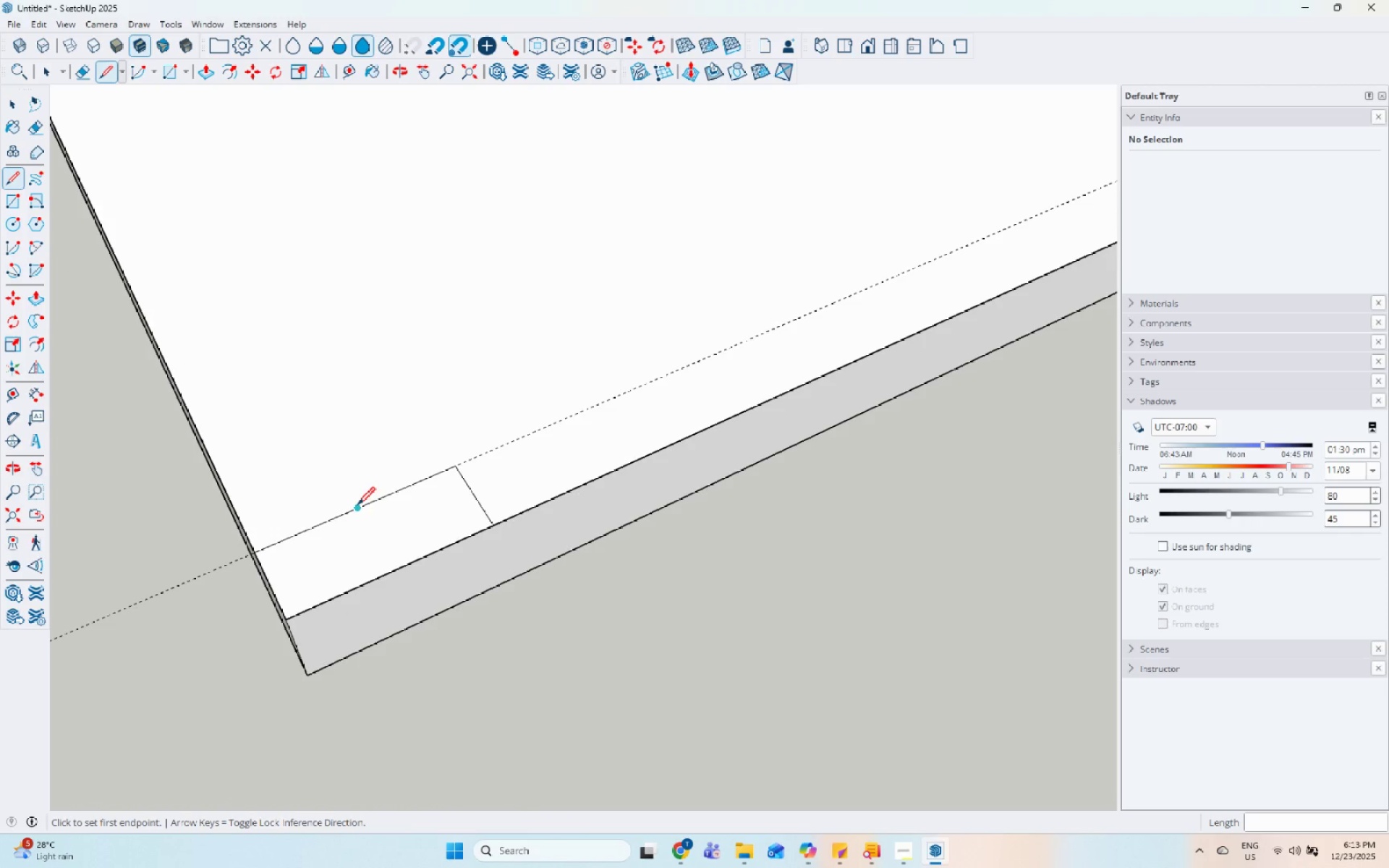 
left_click([360, 506])
 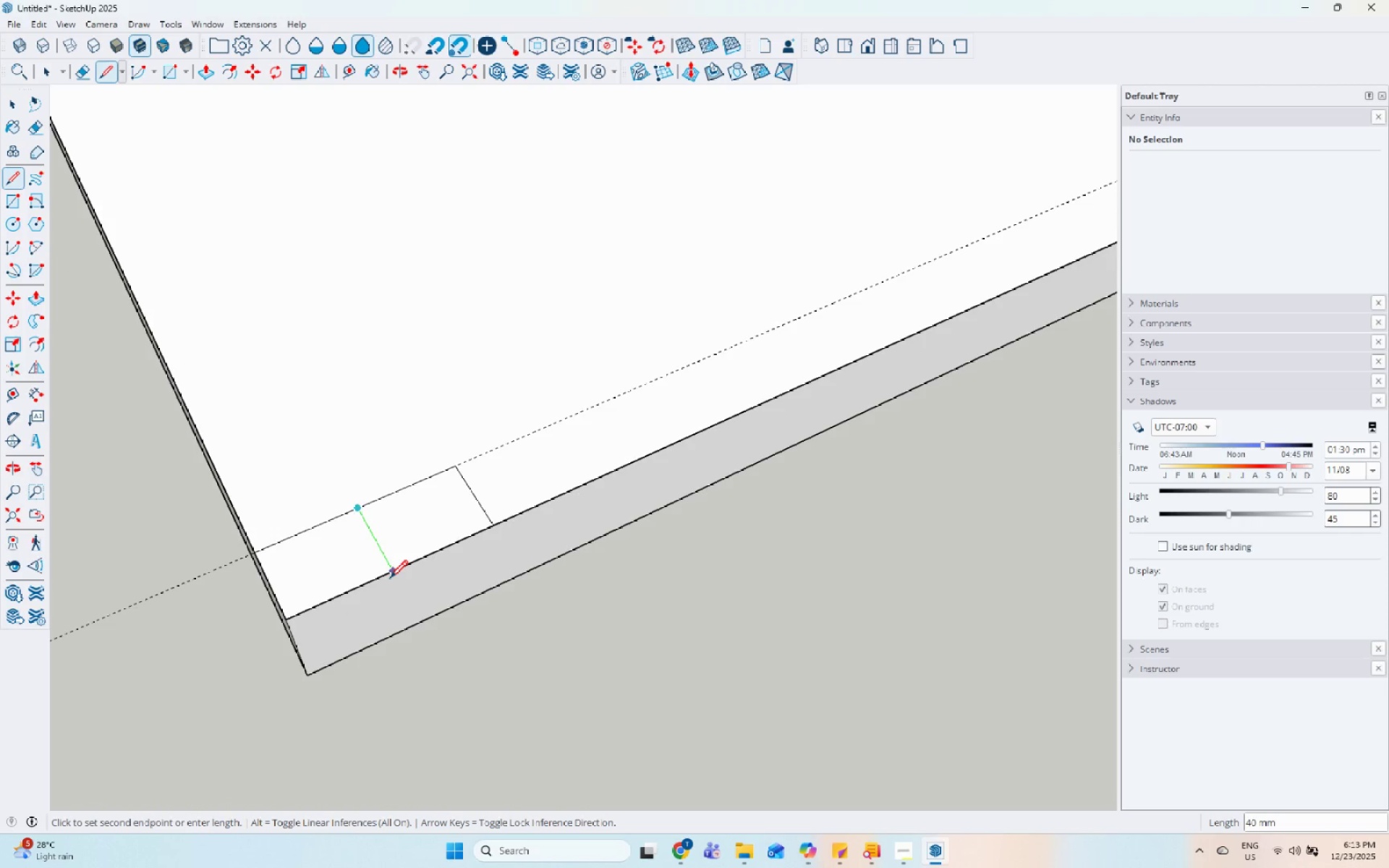 
left_click([390, 579])
 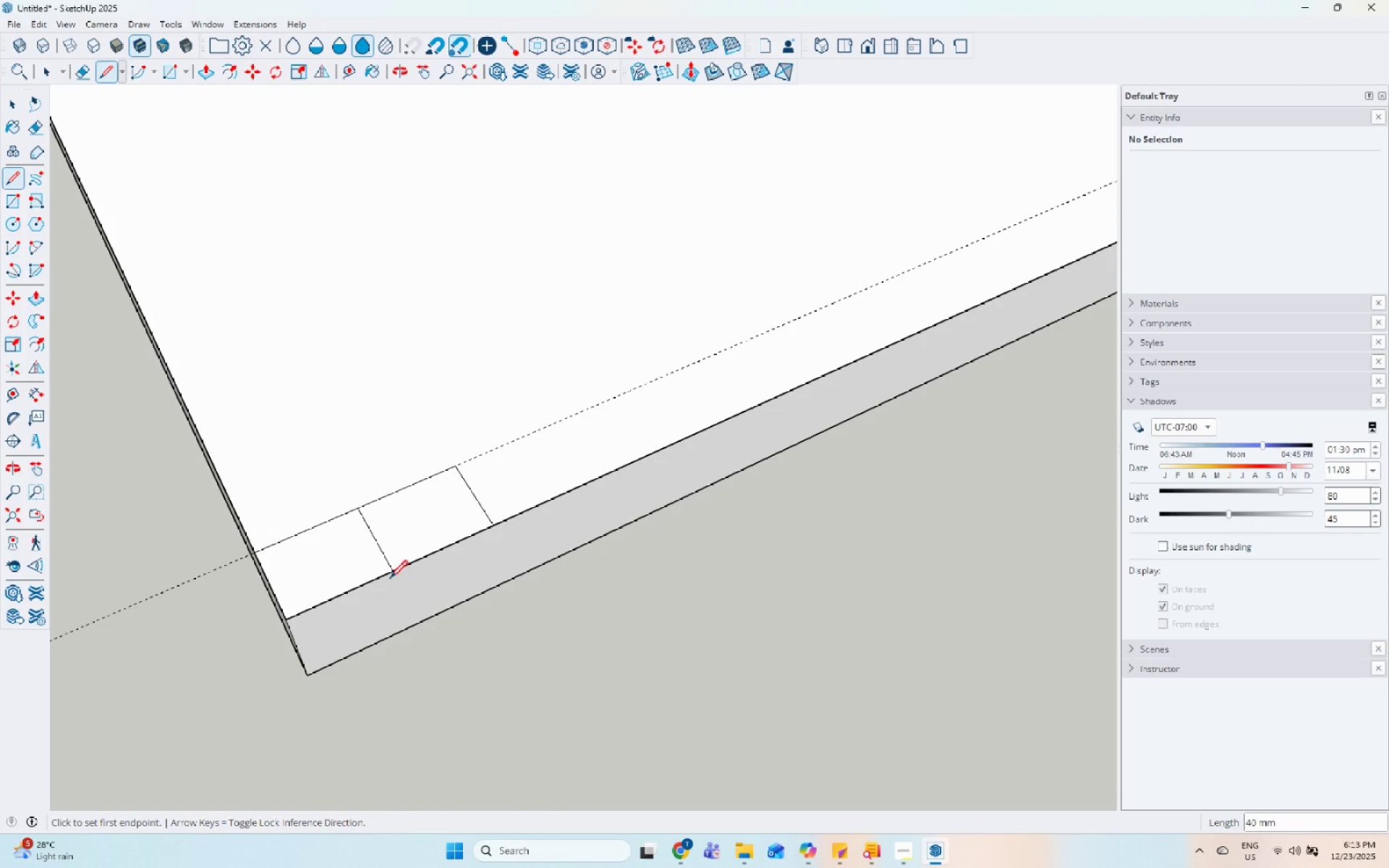 
key(Escape)
 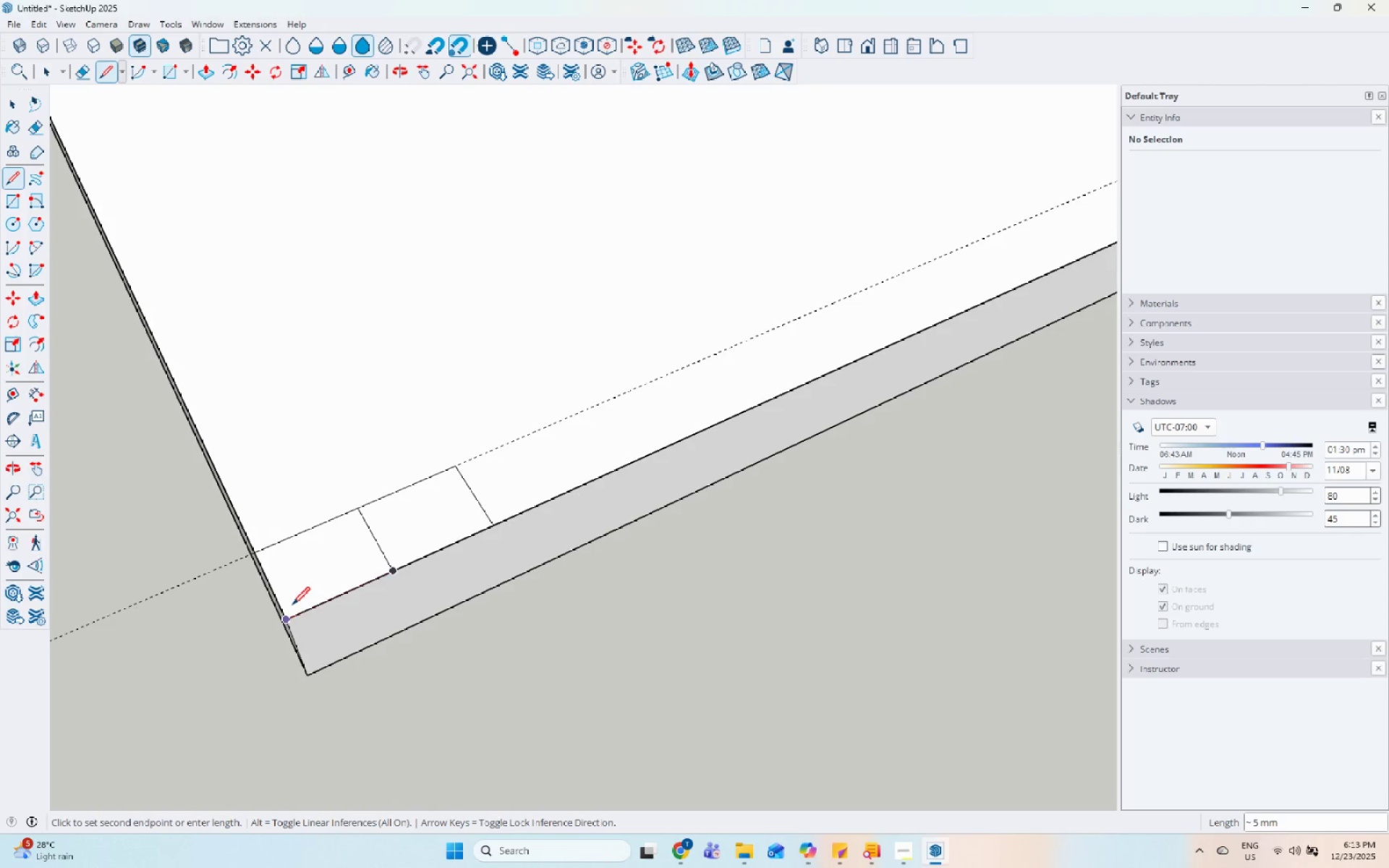 
left_click_drag(start_coordinate=[325, 608], to_coordinate=[326, 605])
 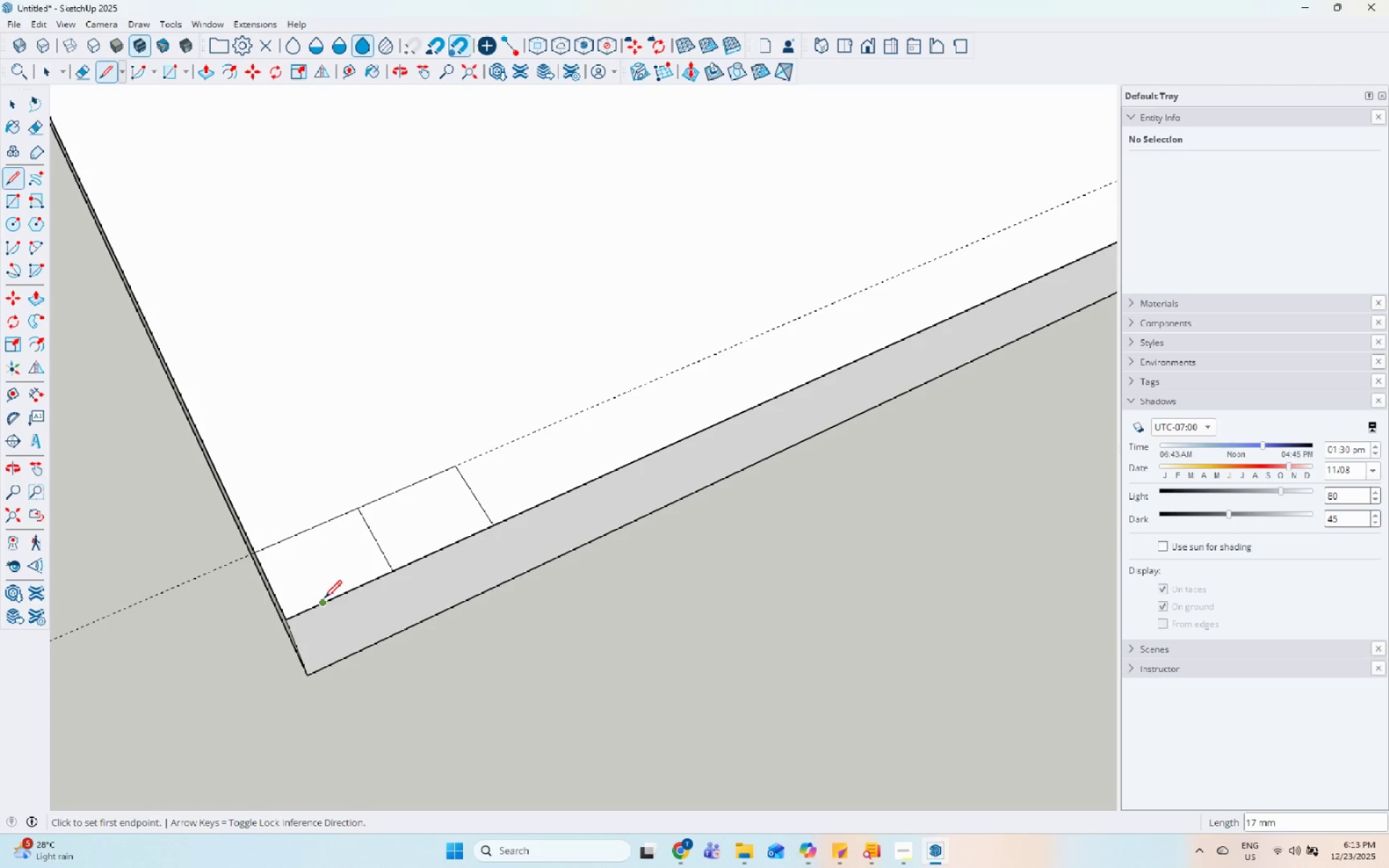 
mouse_move([328, 539])
 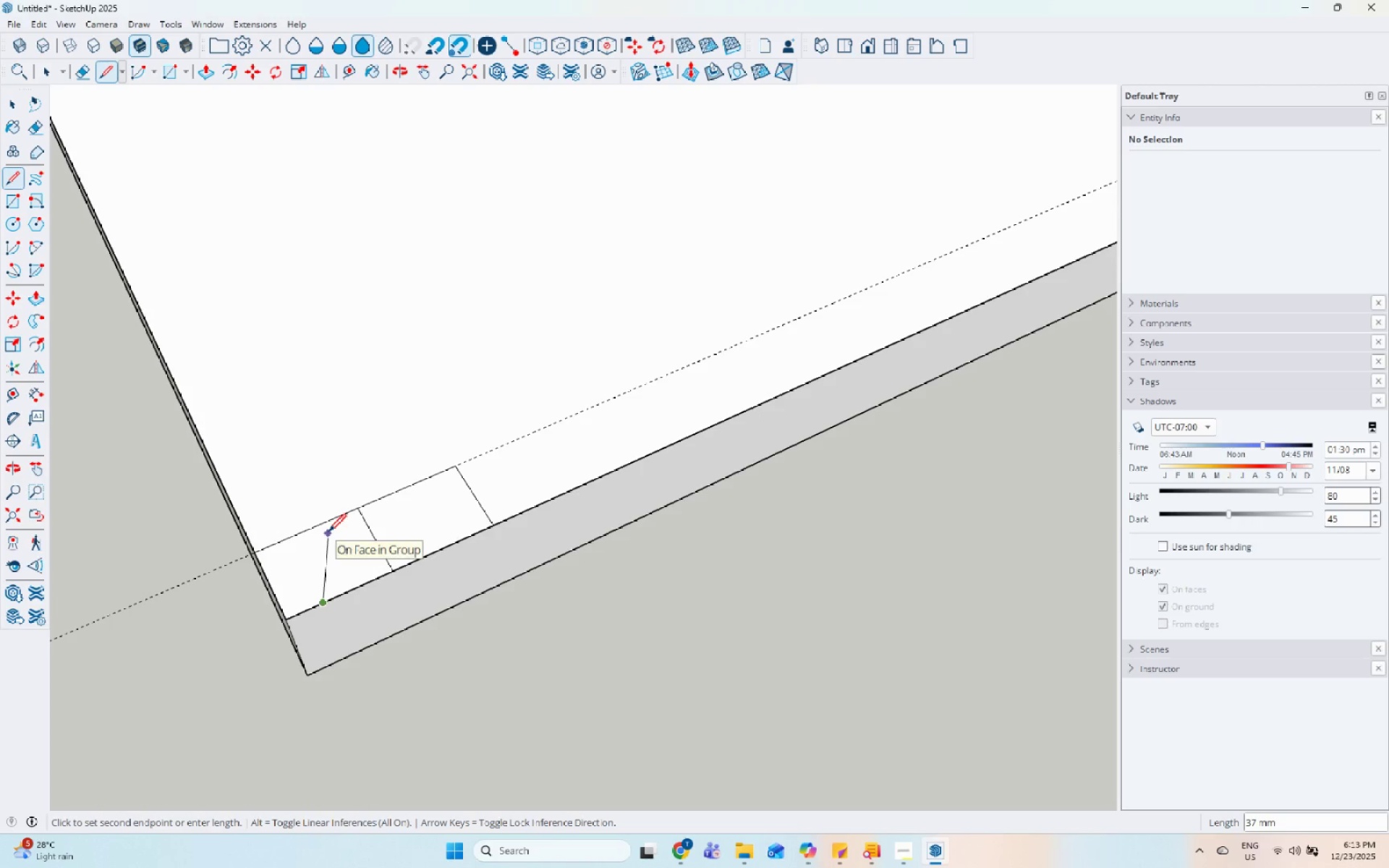 
left_click([328, 532])
 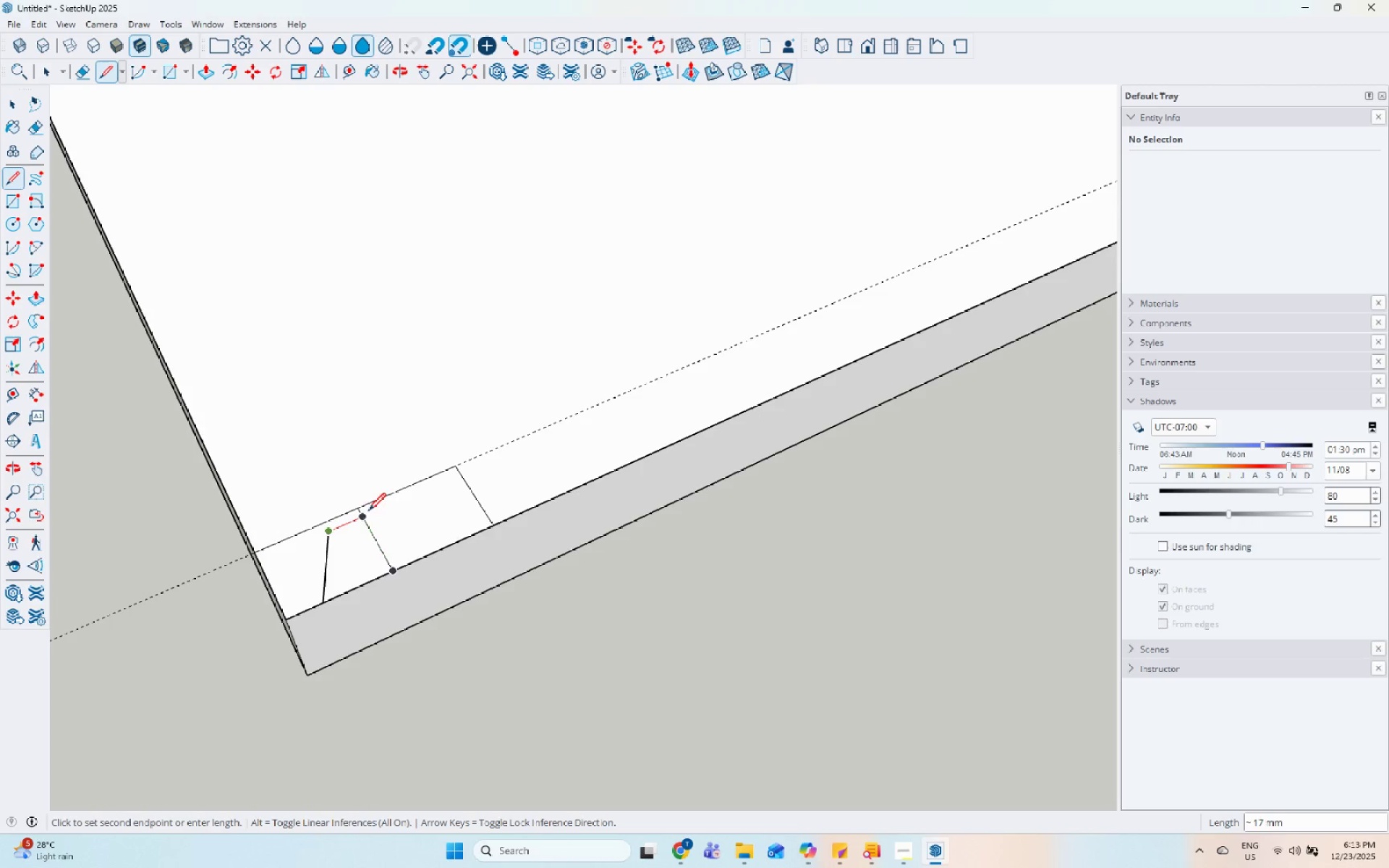 
mouse_move([373, 512])
 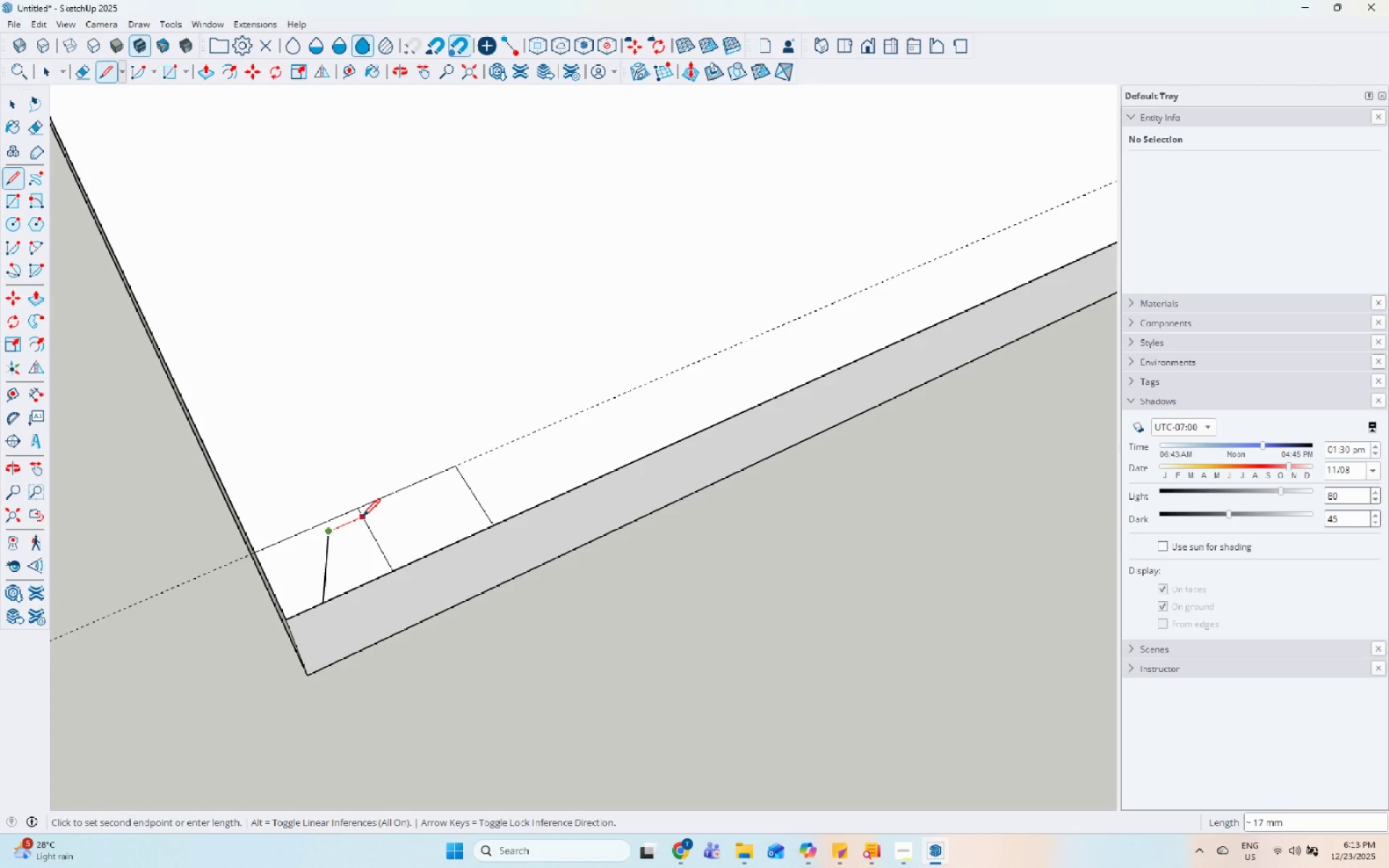 
left_click([362, 518])
 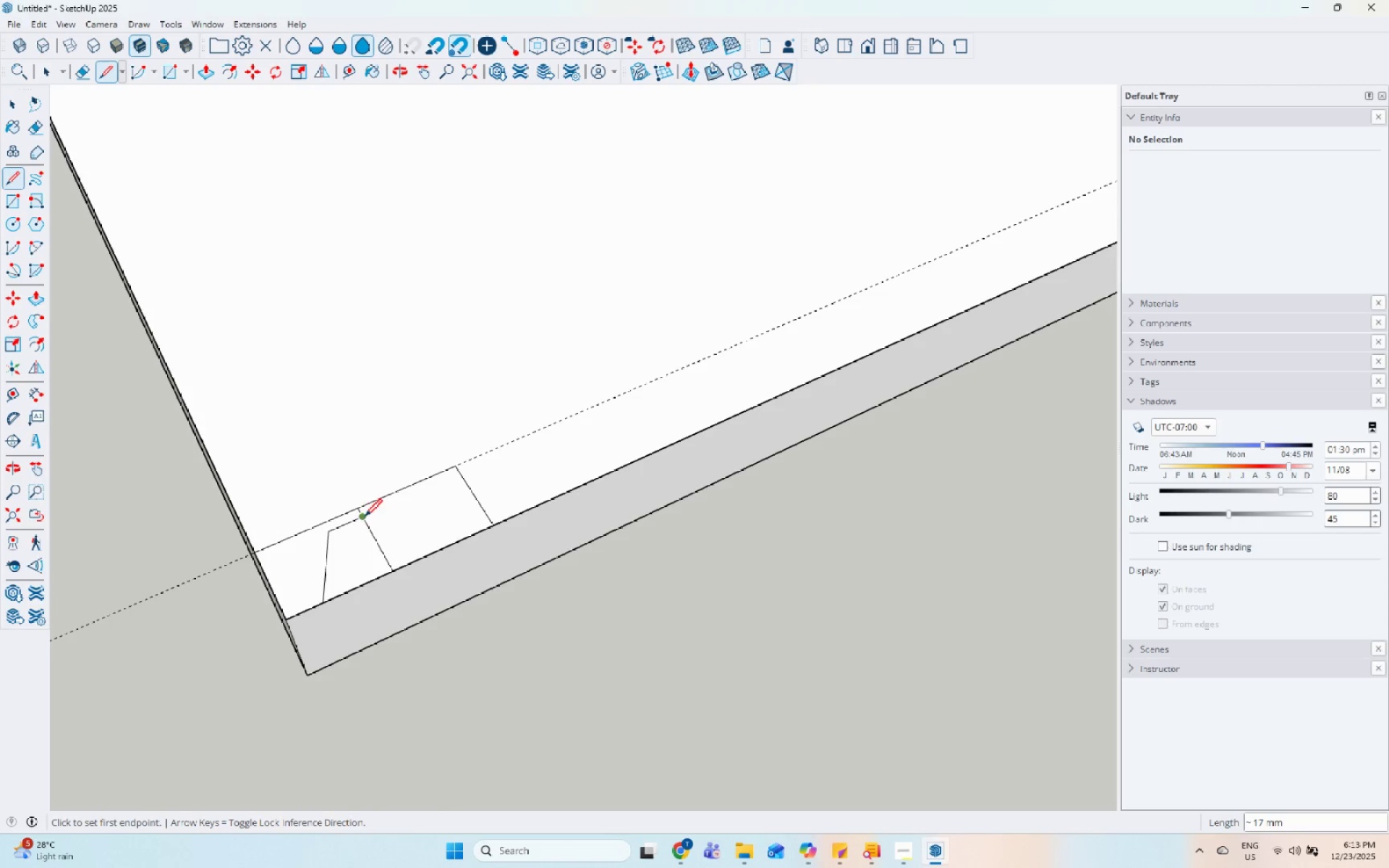 
key(Escape)
 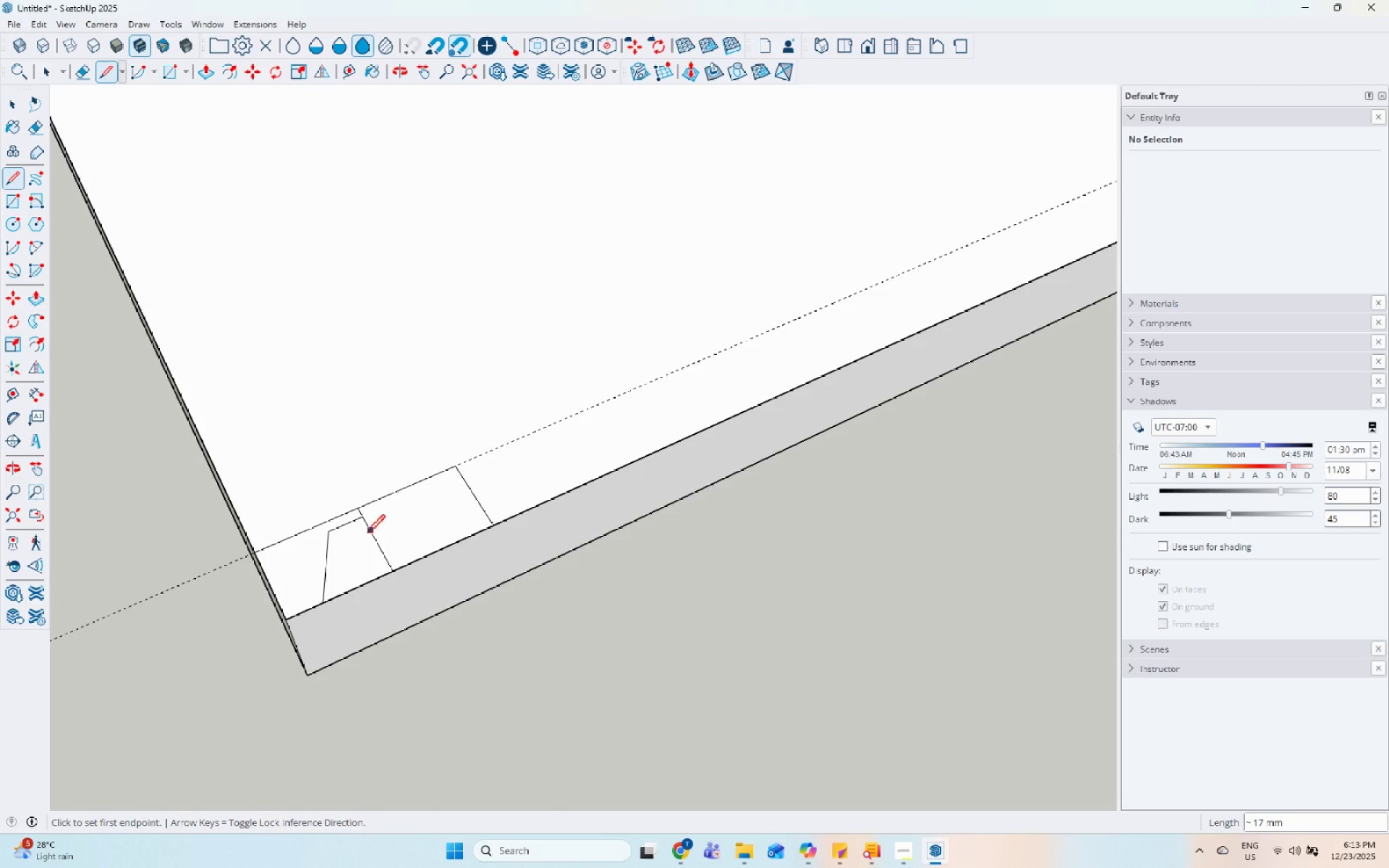 
key(Escape)
 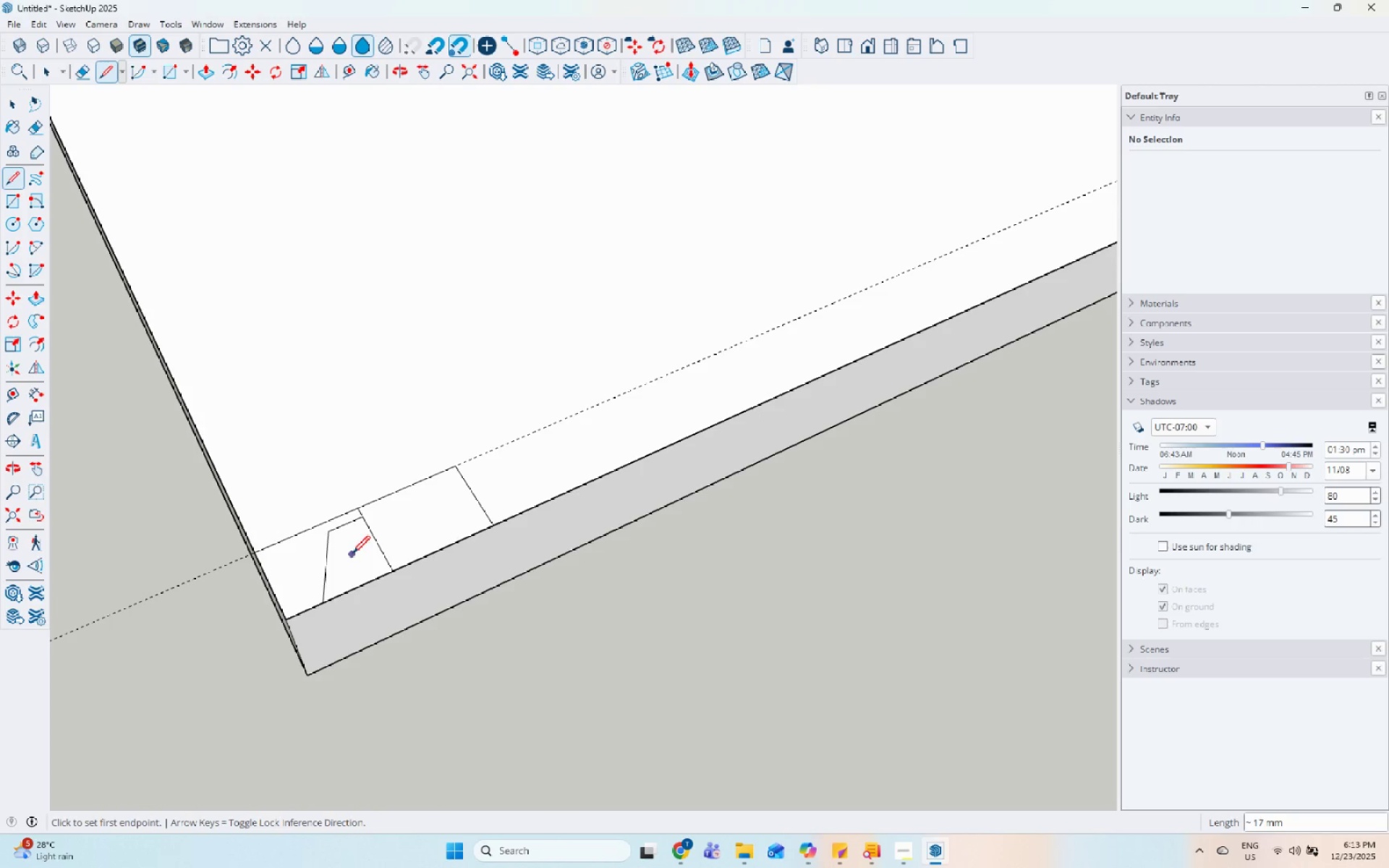 
key(Space)
 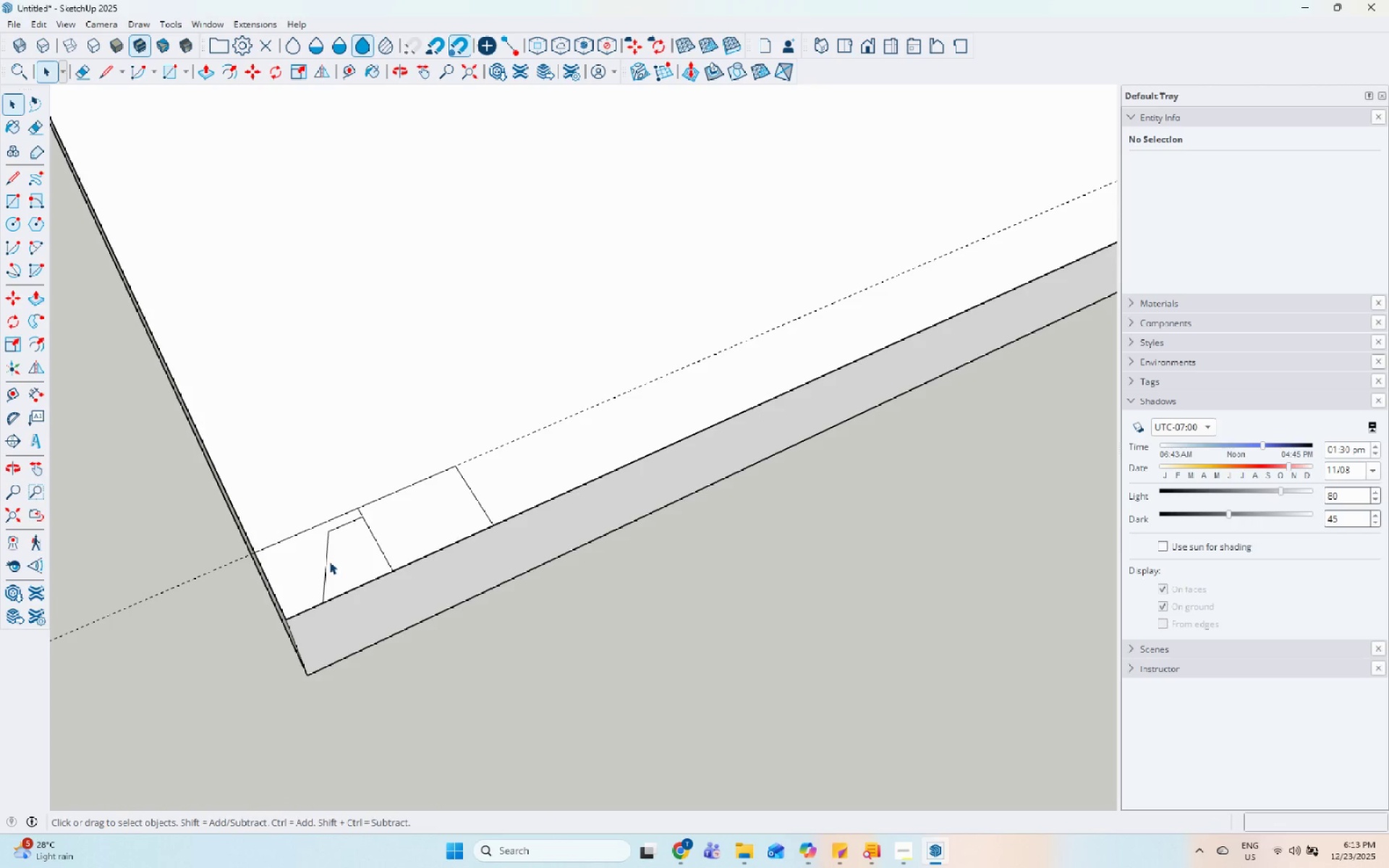 
left_click([328, 561])
 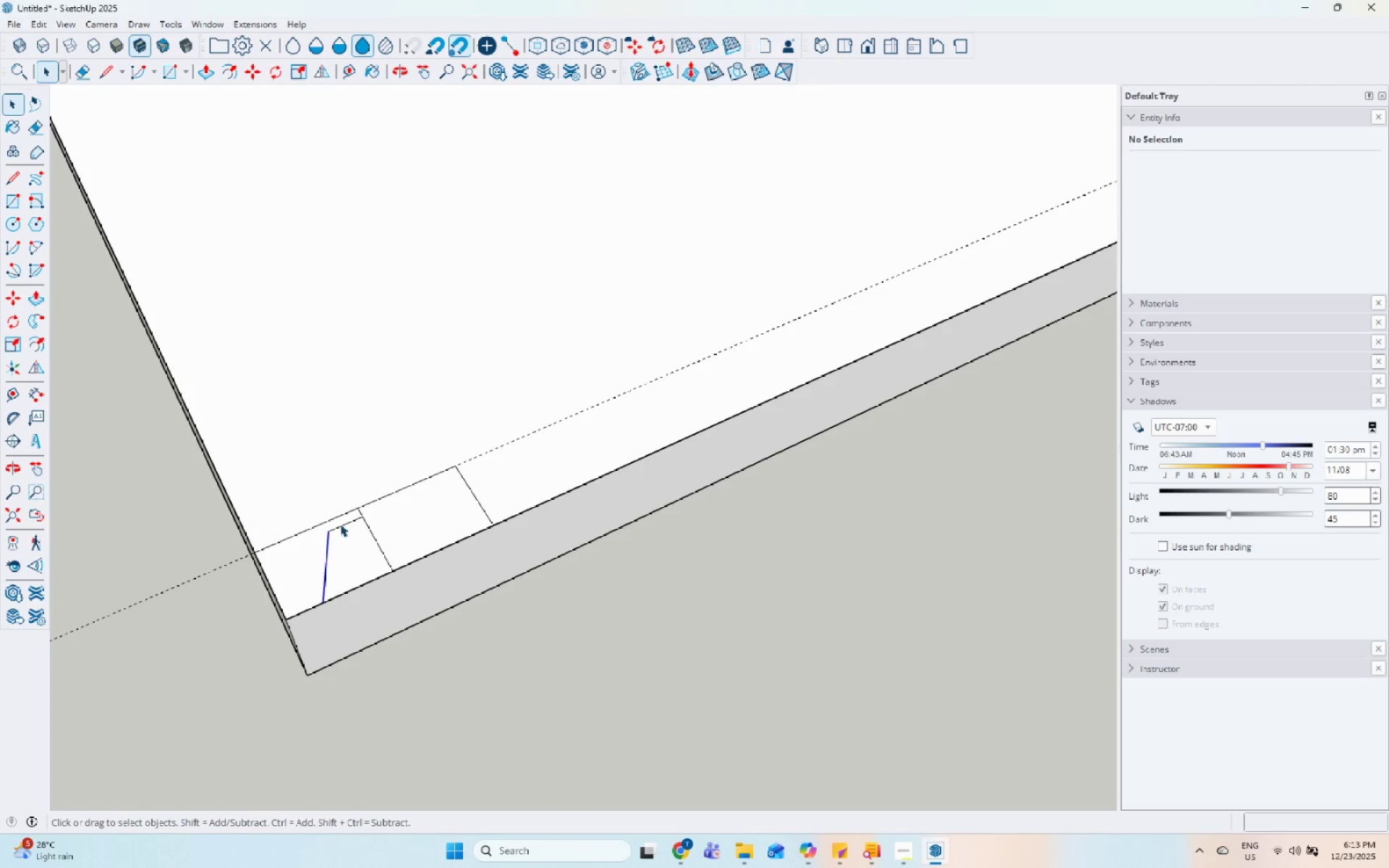 
hold_key(key=ControlLeft, duration=0.41)
left_click([340, 524])
 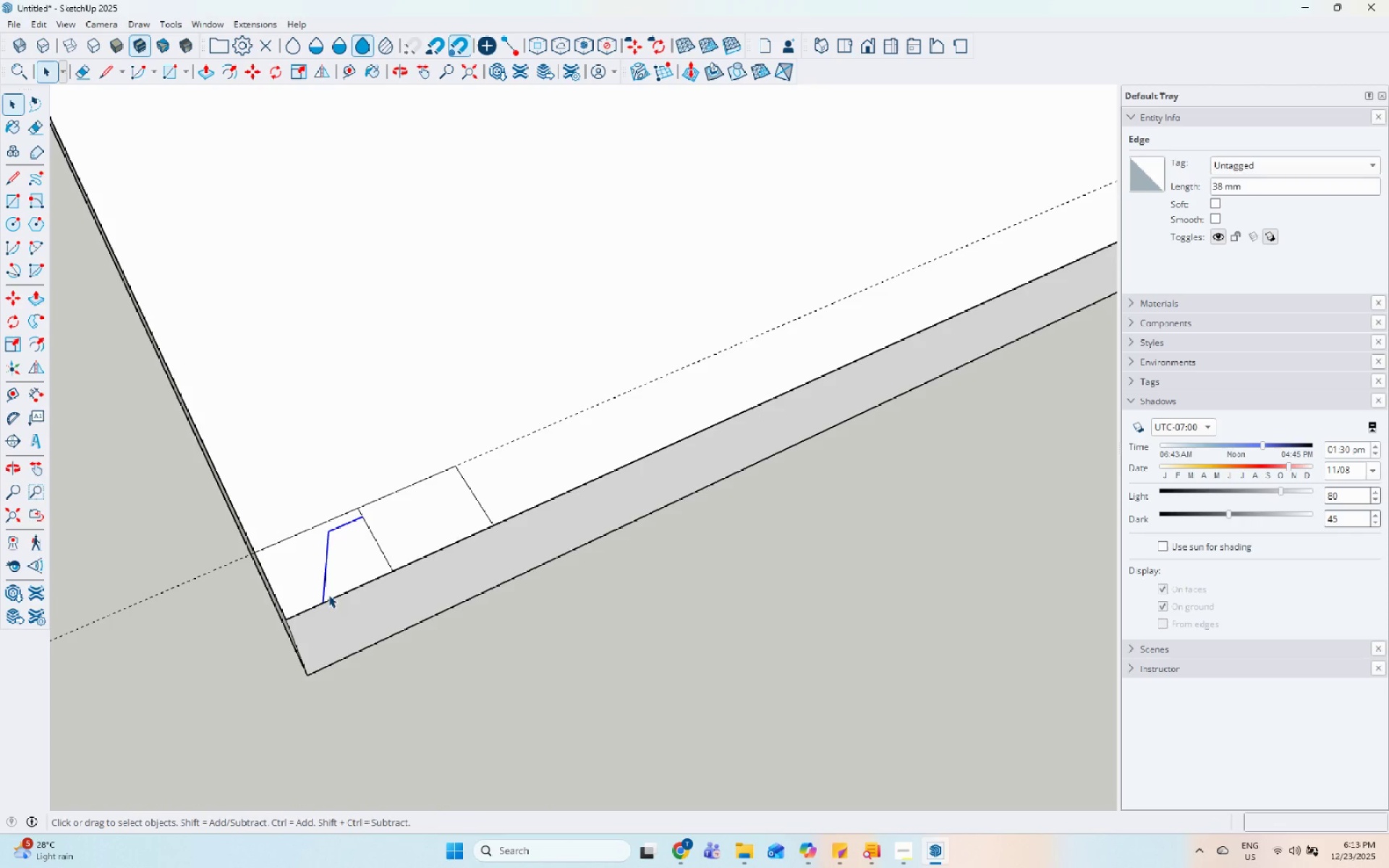 
hold_key(key=ControlLeft, duration=0.89)
left_click([312, 608])
 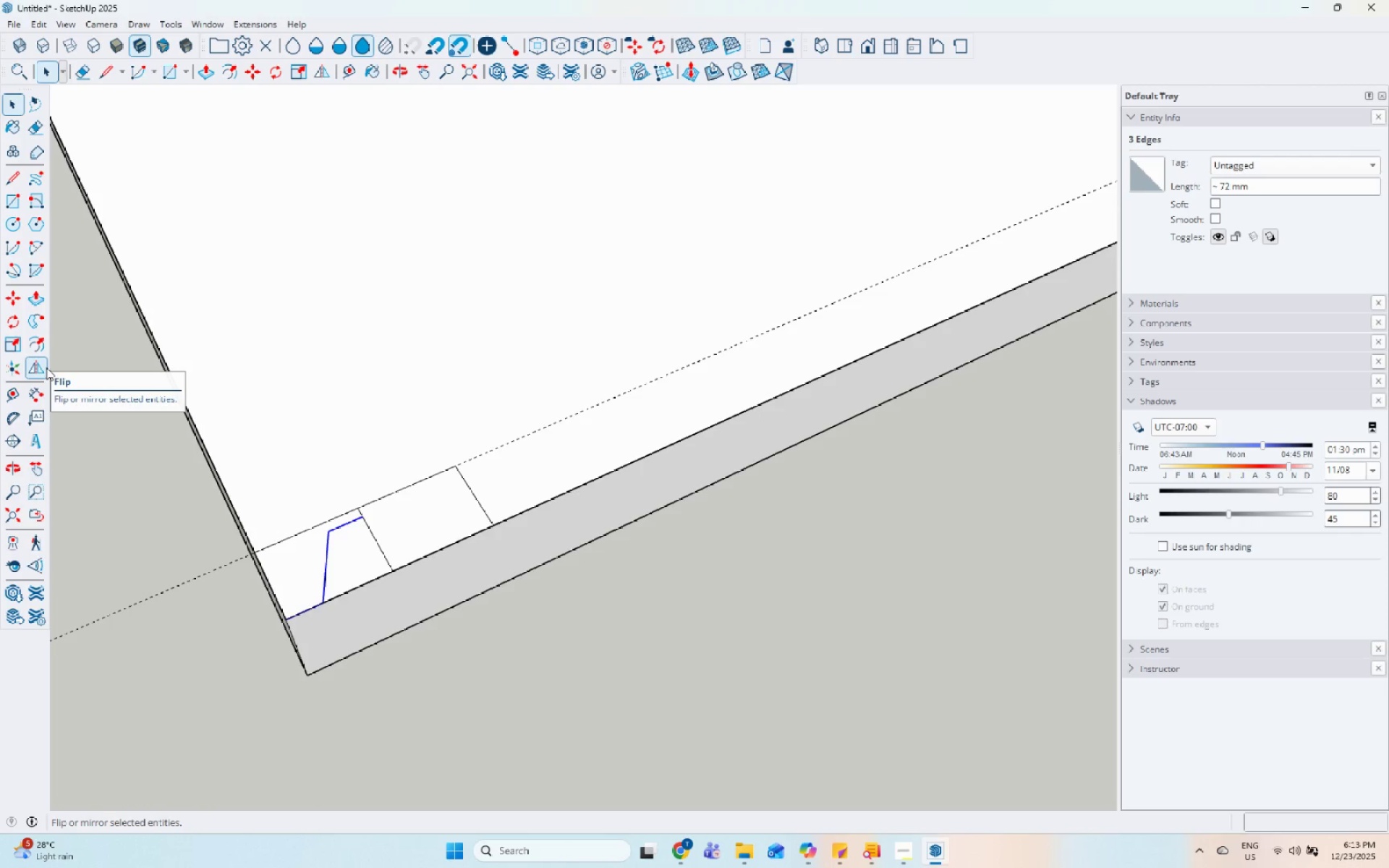 
left_click([46, 367])
 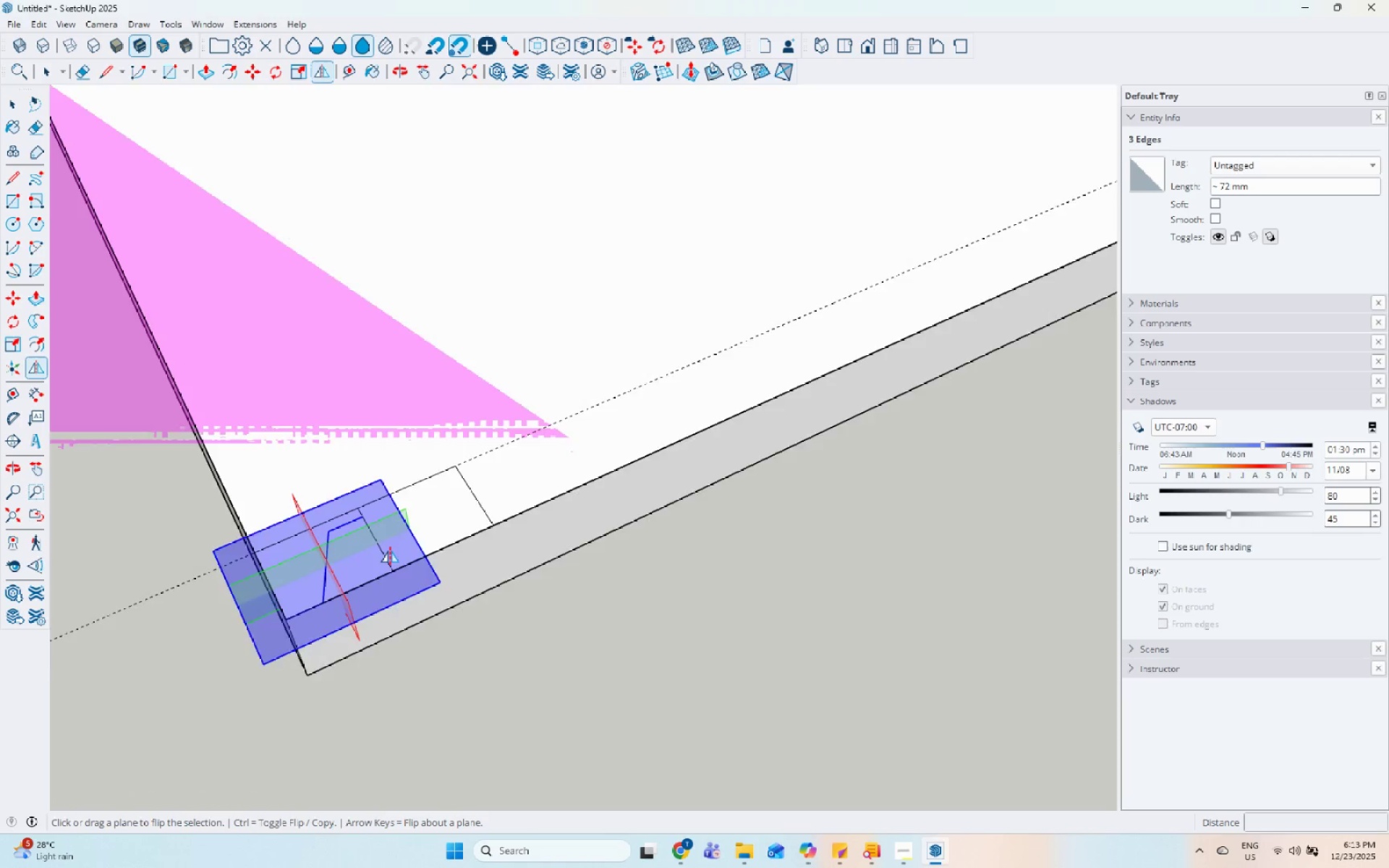 
scroll: coordinate [388, 570], scroll_direction: up, amount: 5.0
 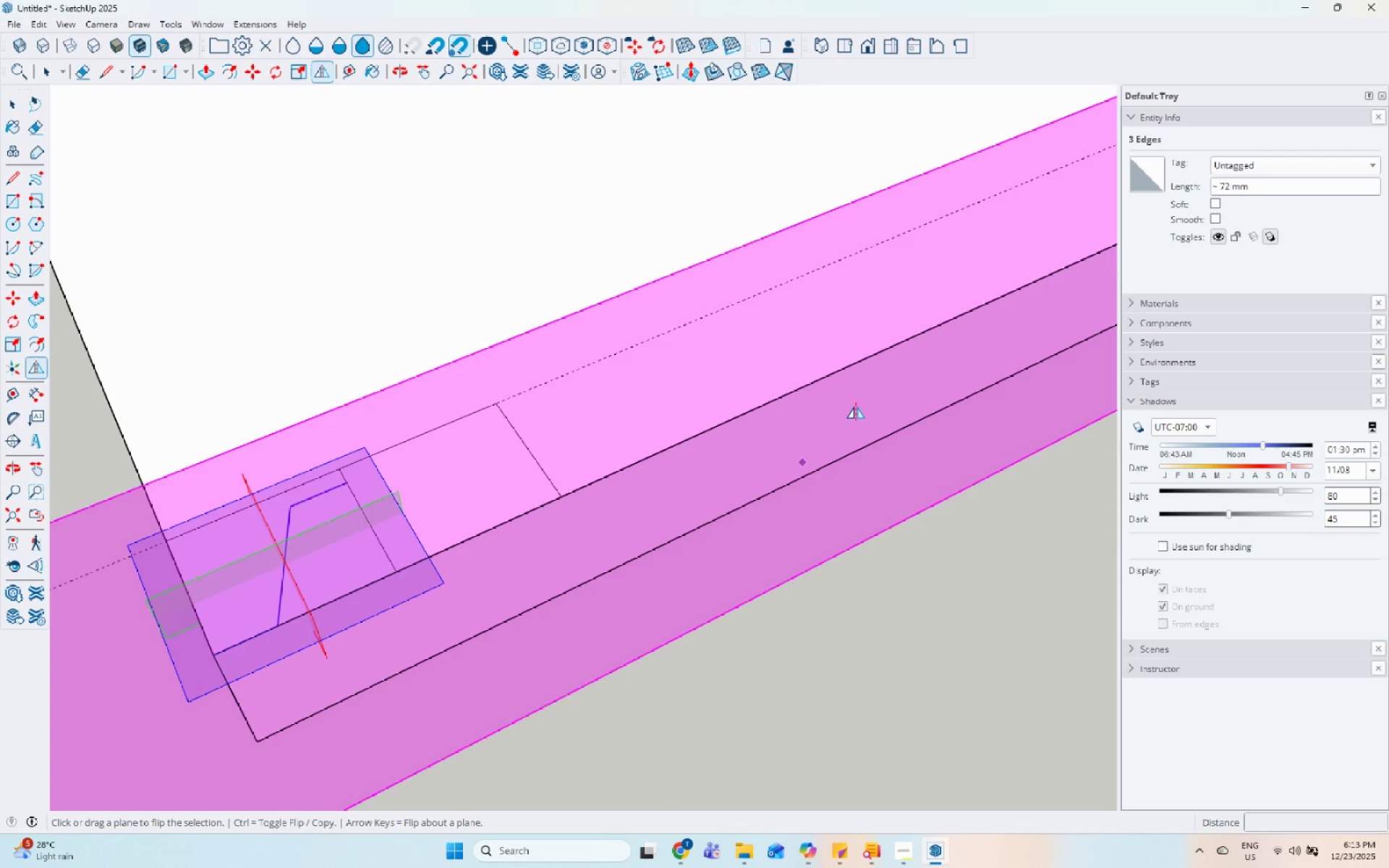 
key(Escape)
 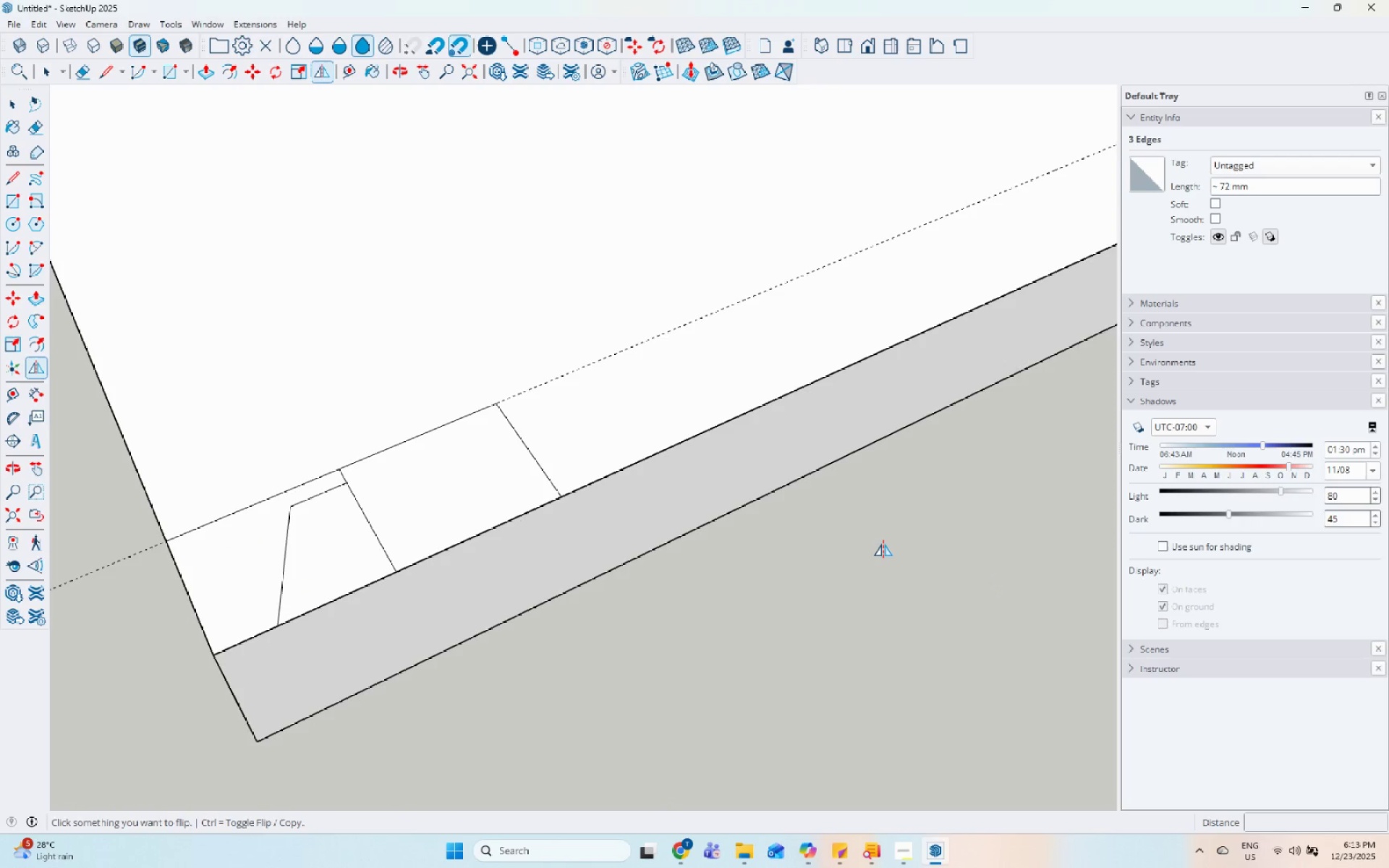 
key(Space)
 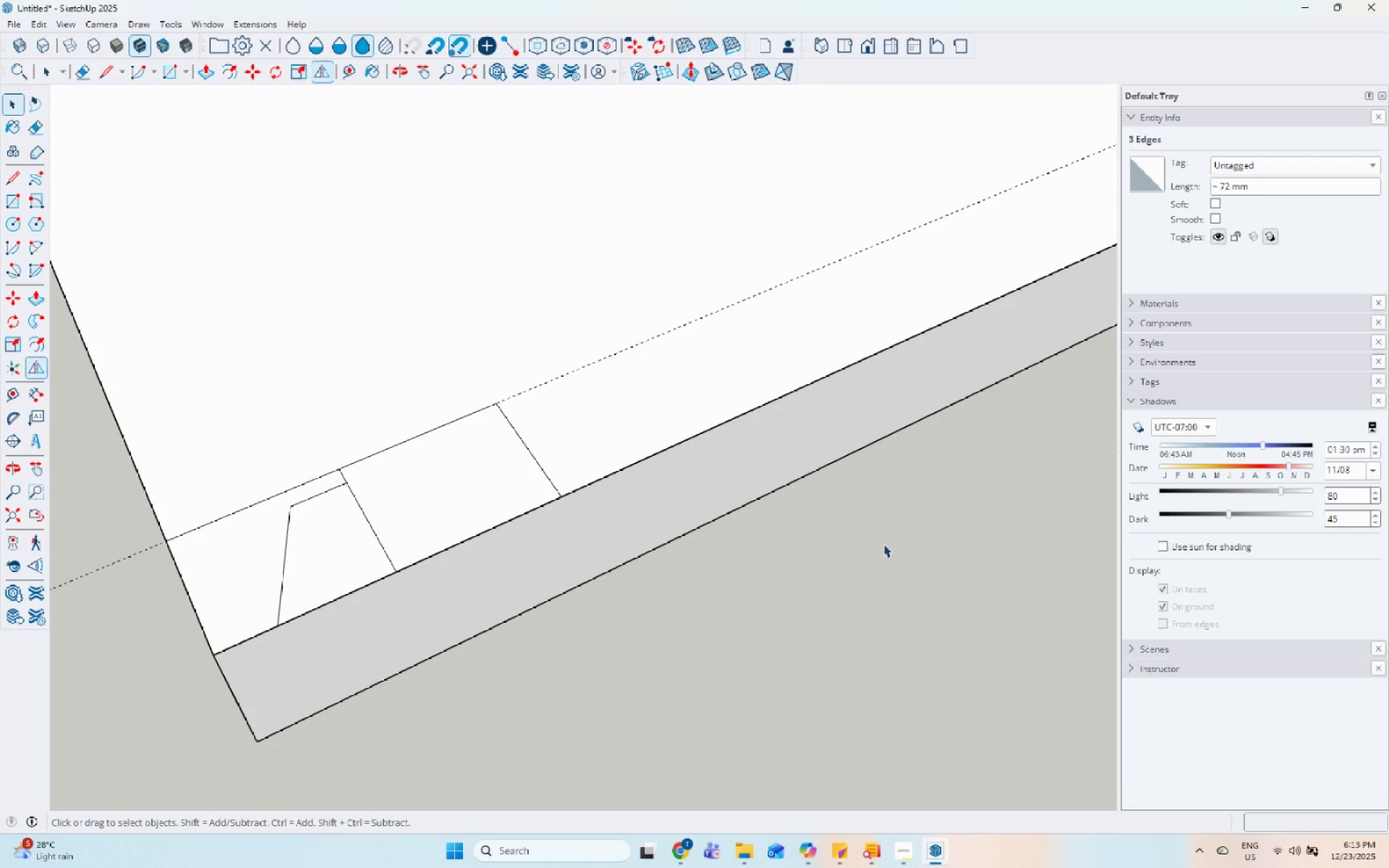 
key(Escape)
 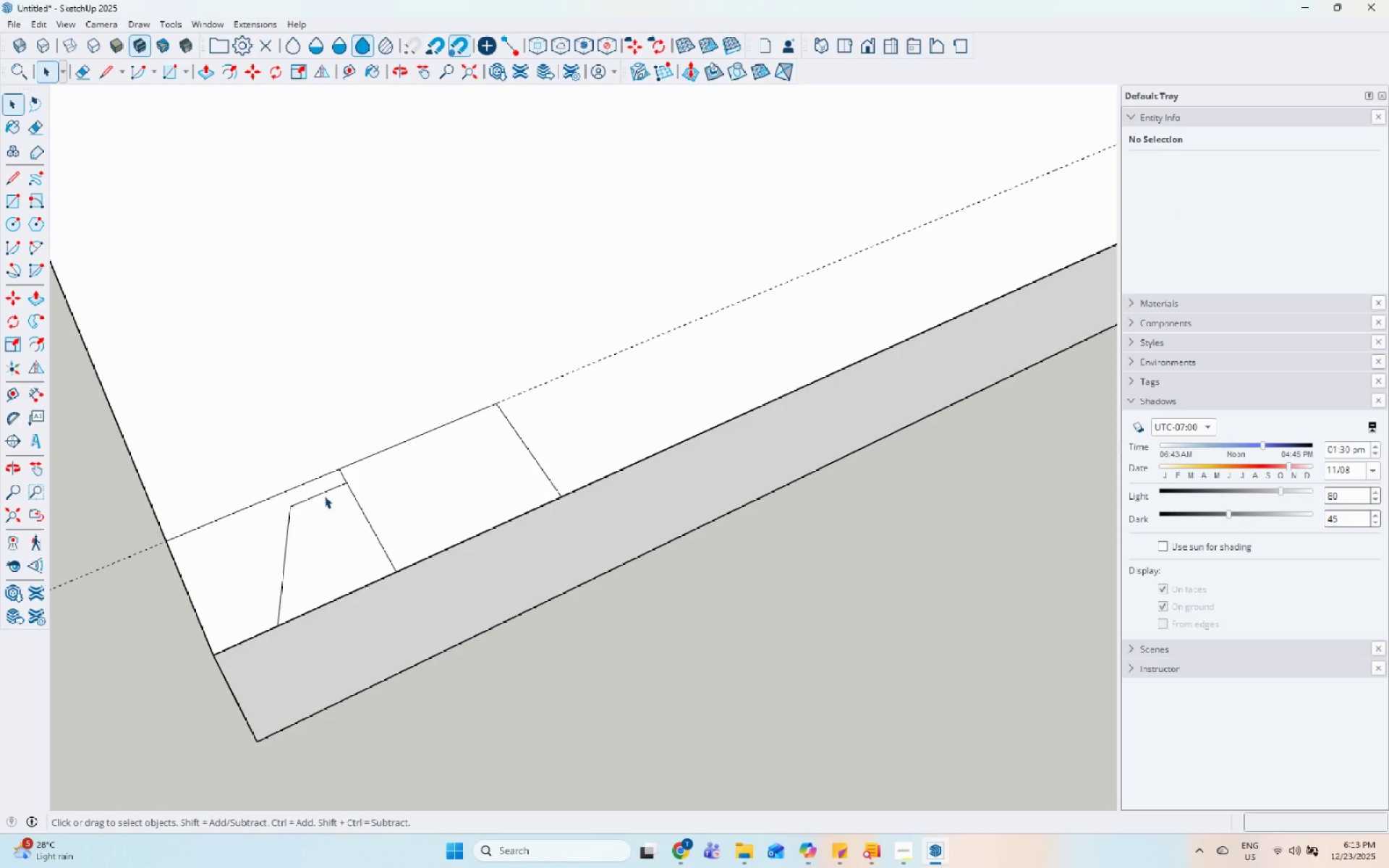 
left_click([324, 495])
 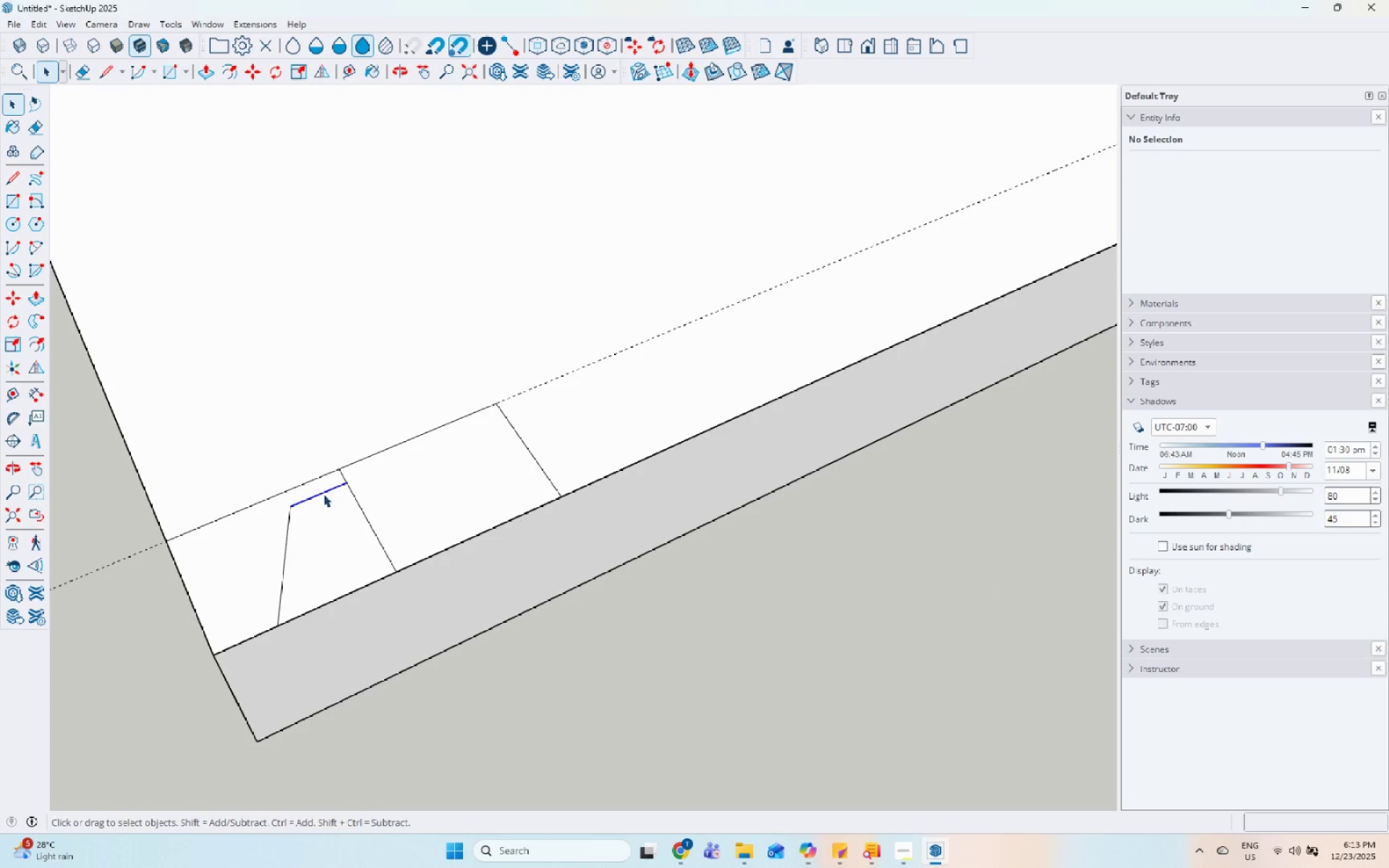 
hold_key(key=ControlLeft, duration=0.89)
left_click([286, 525])
 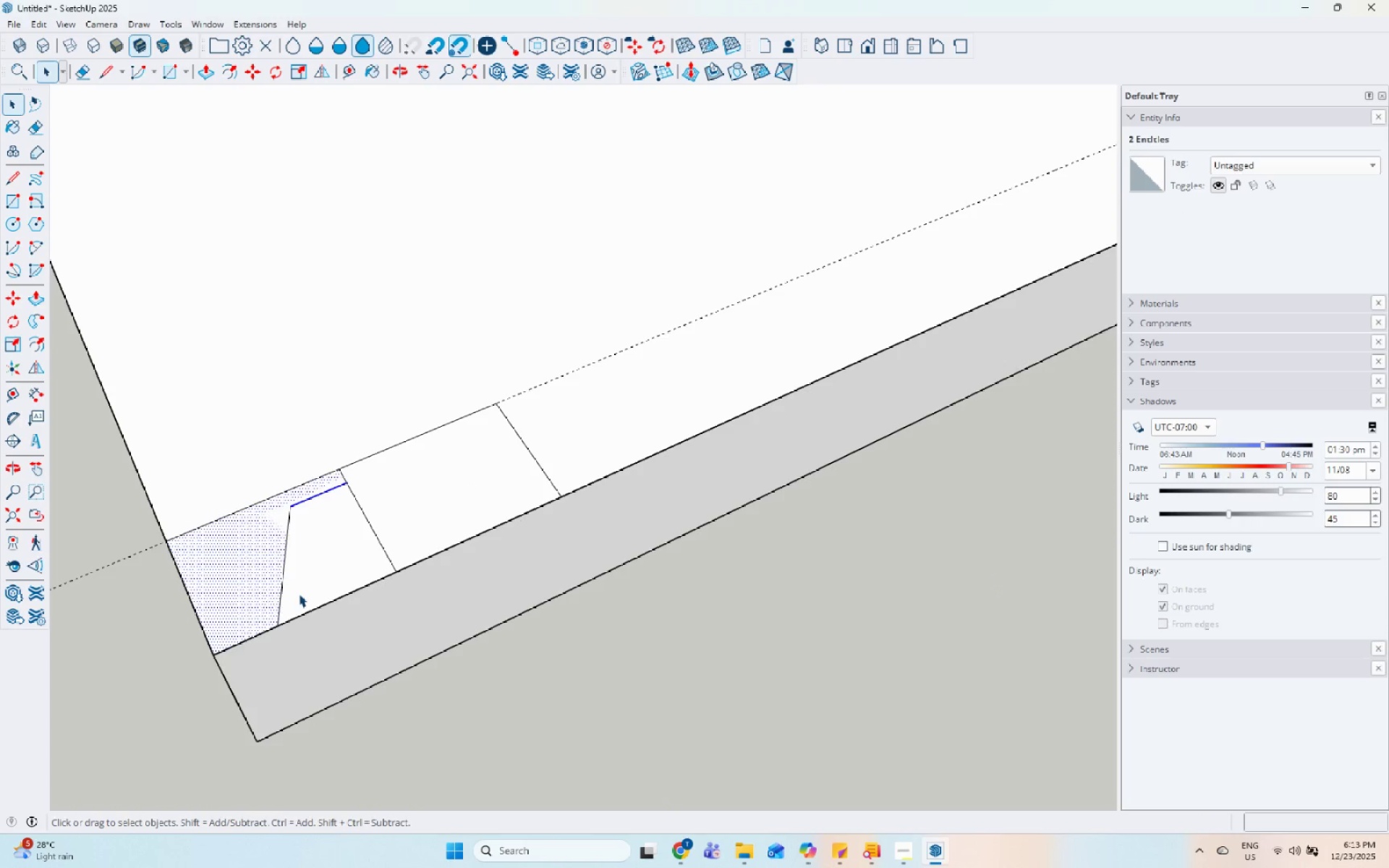 
double_click([284, 568])
 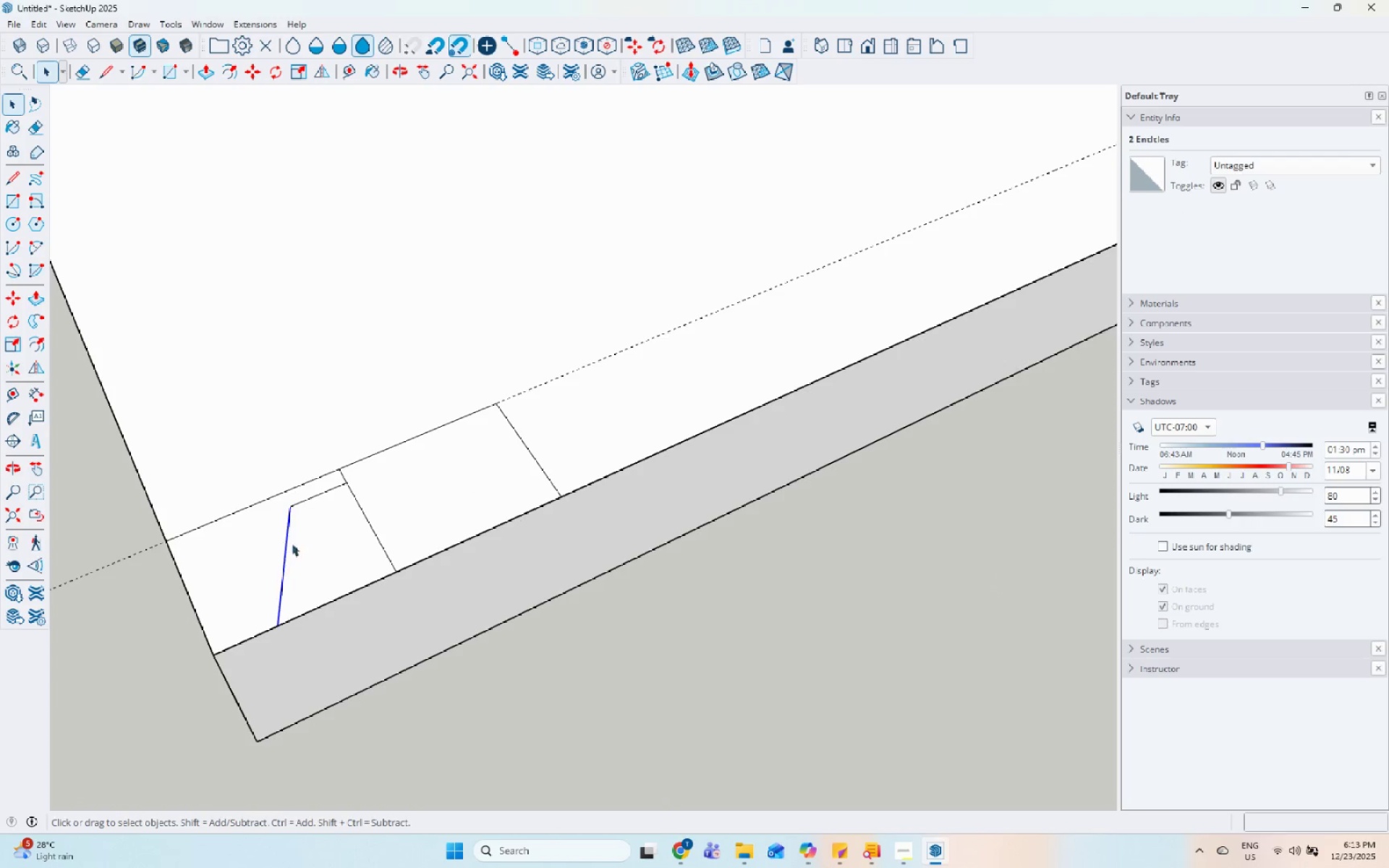 
hold_key(key=ControlLeft, duration=1.5)
left_click([318, 493])
 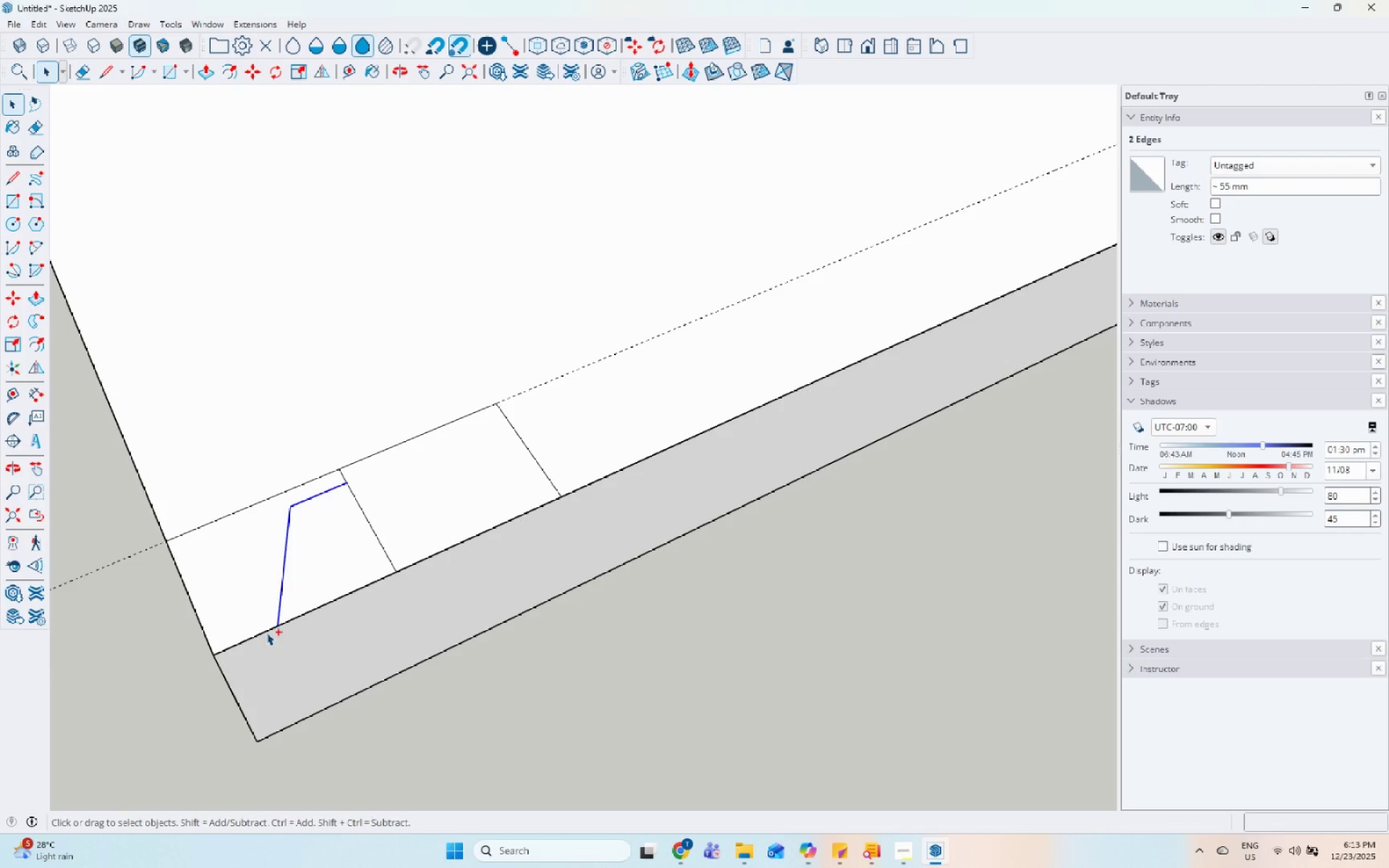 
left_click([266, 629])
 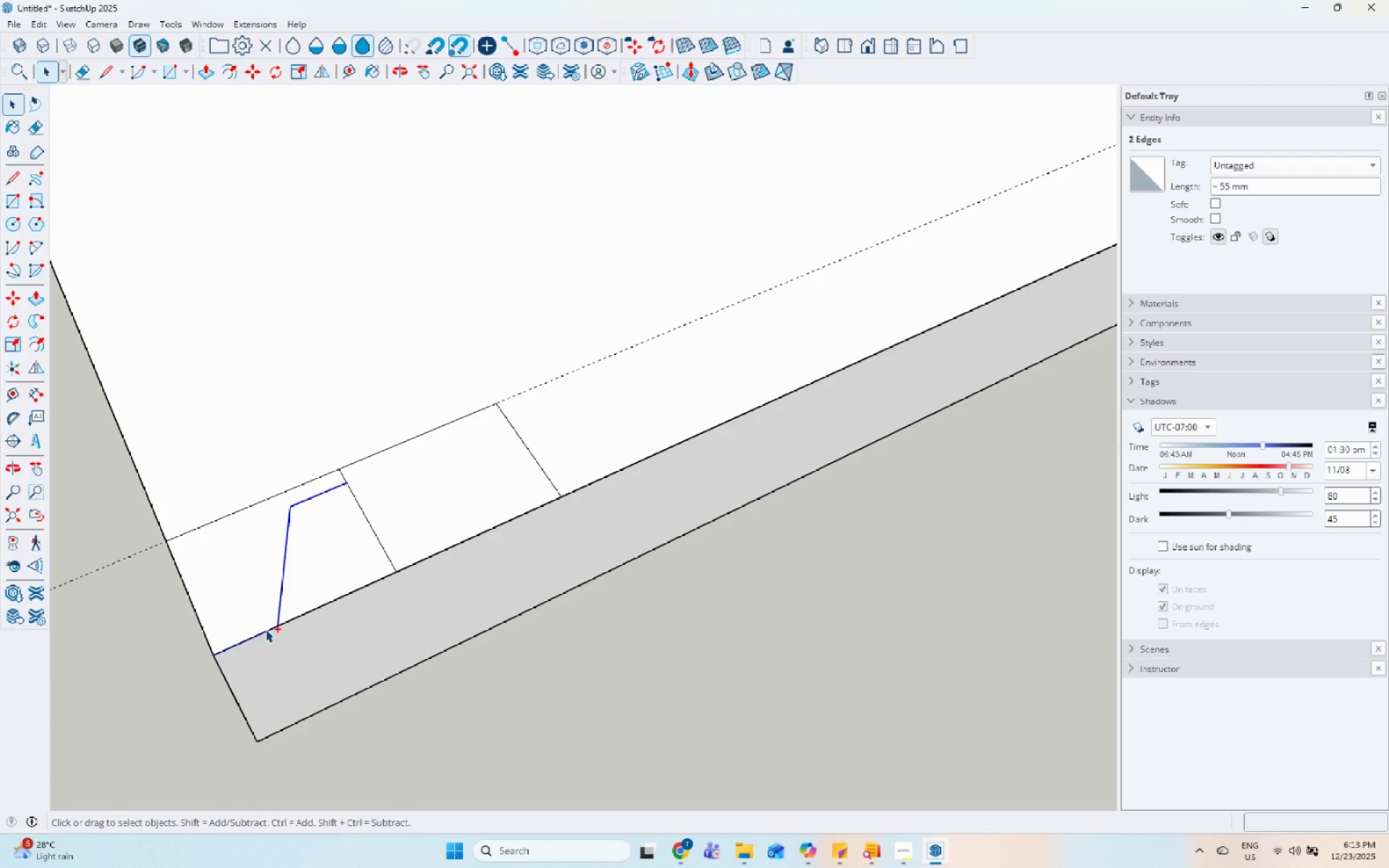 
key(Control+ControlLeft)
 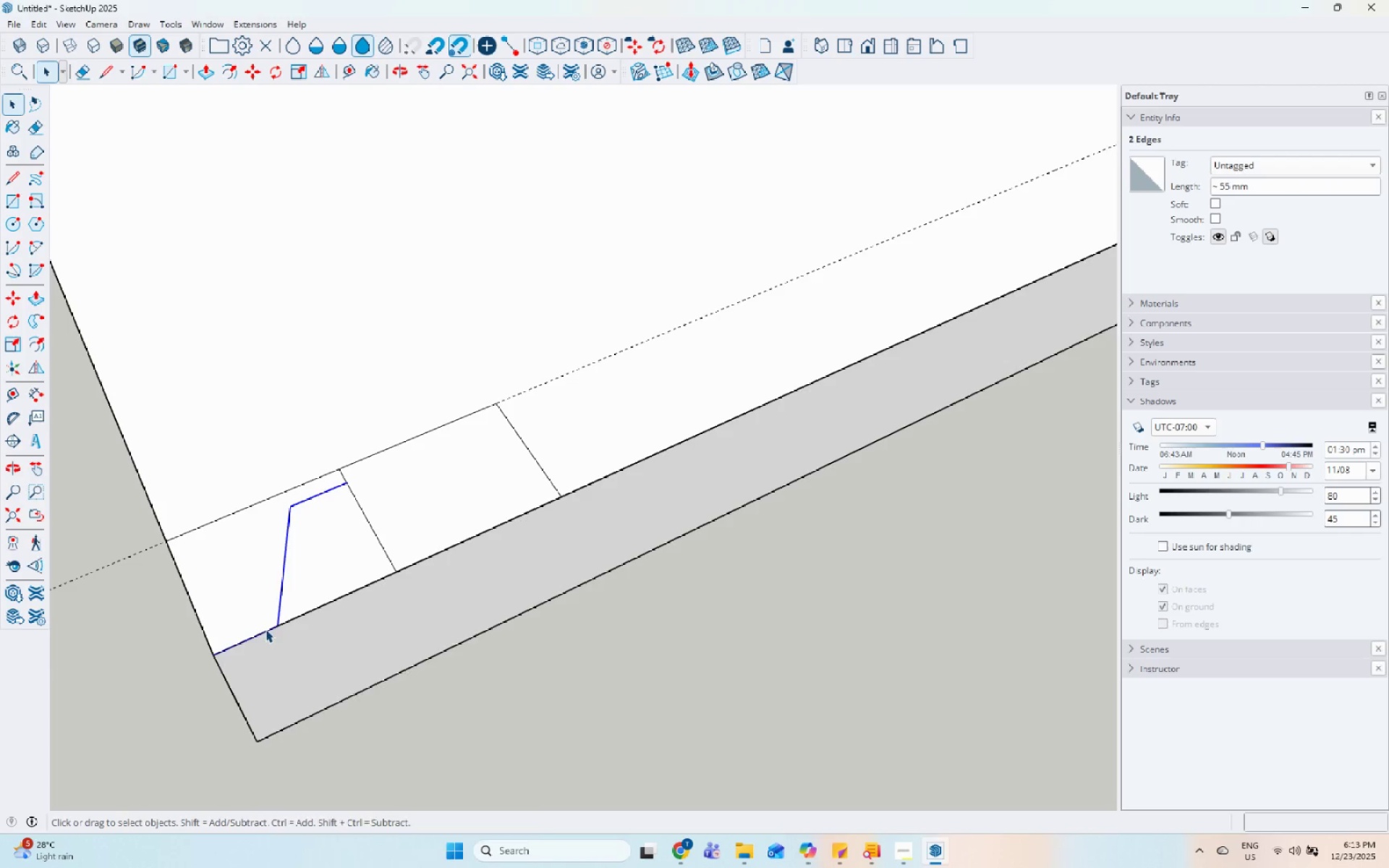 
right_click([266, 629])
 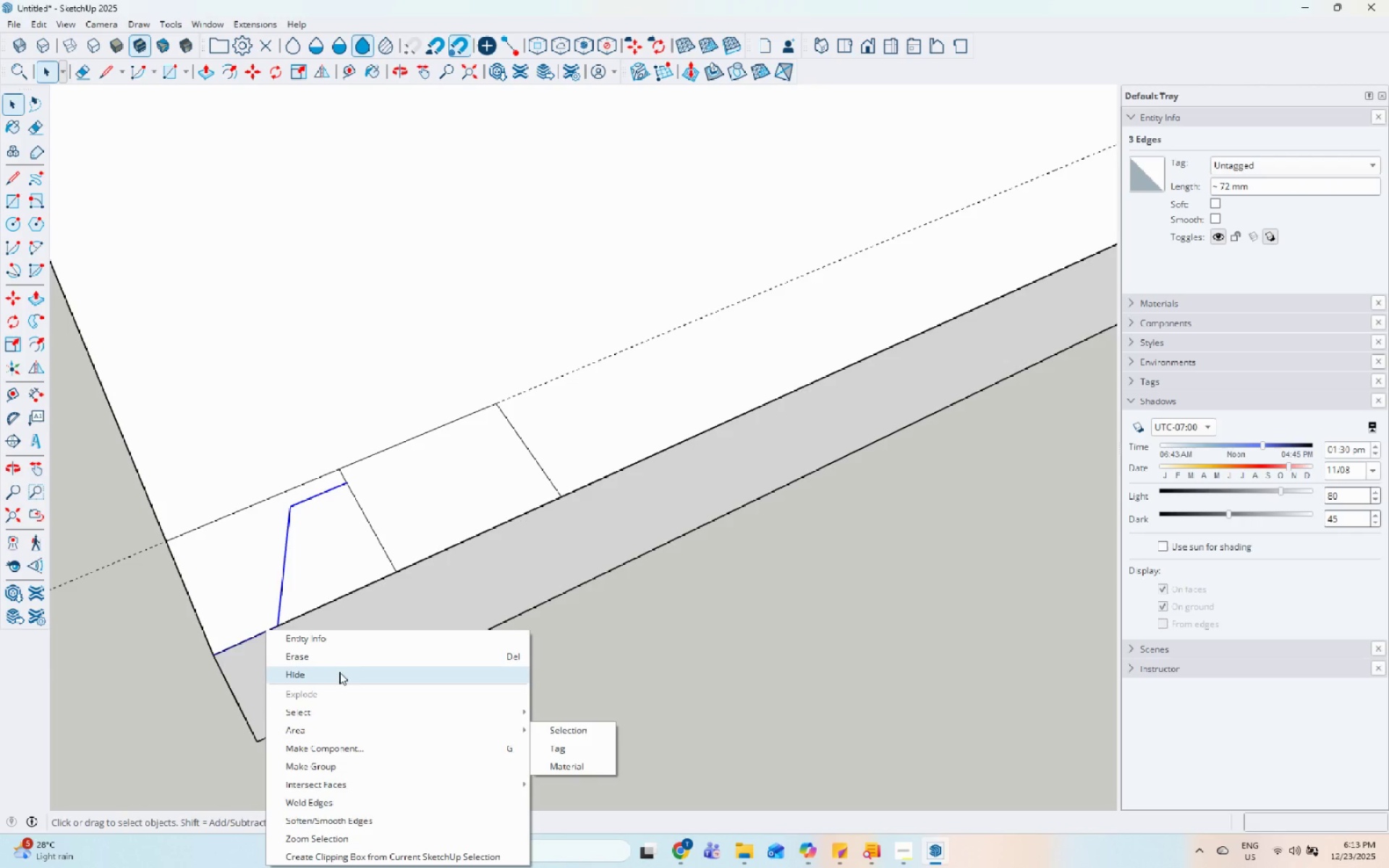 
left_click([344, 764])
 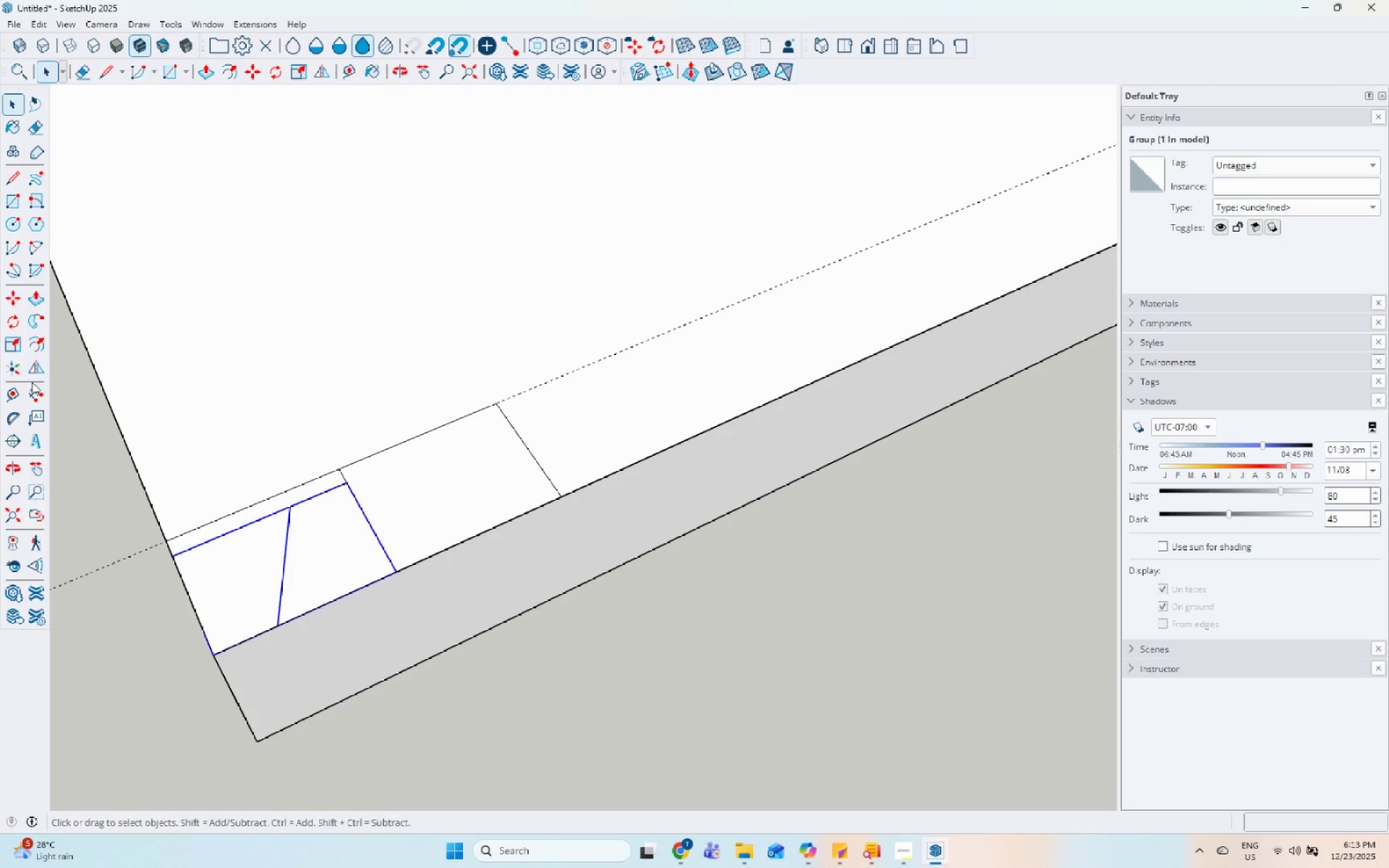 
left_click([42, 371])
 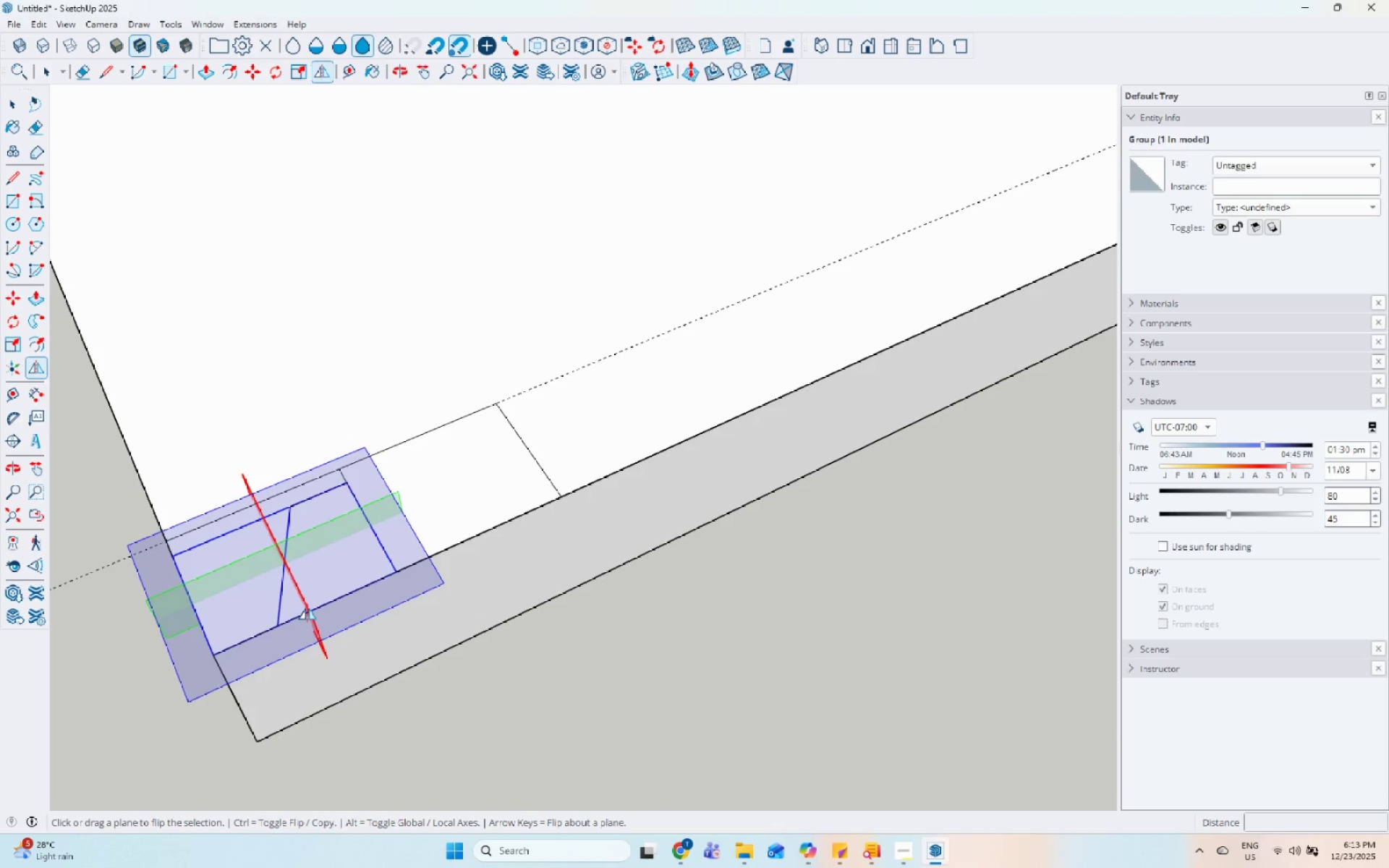 
left_click([307, 608])
 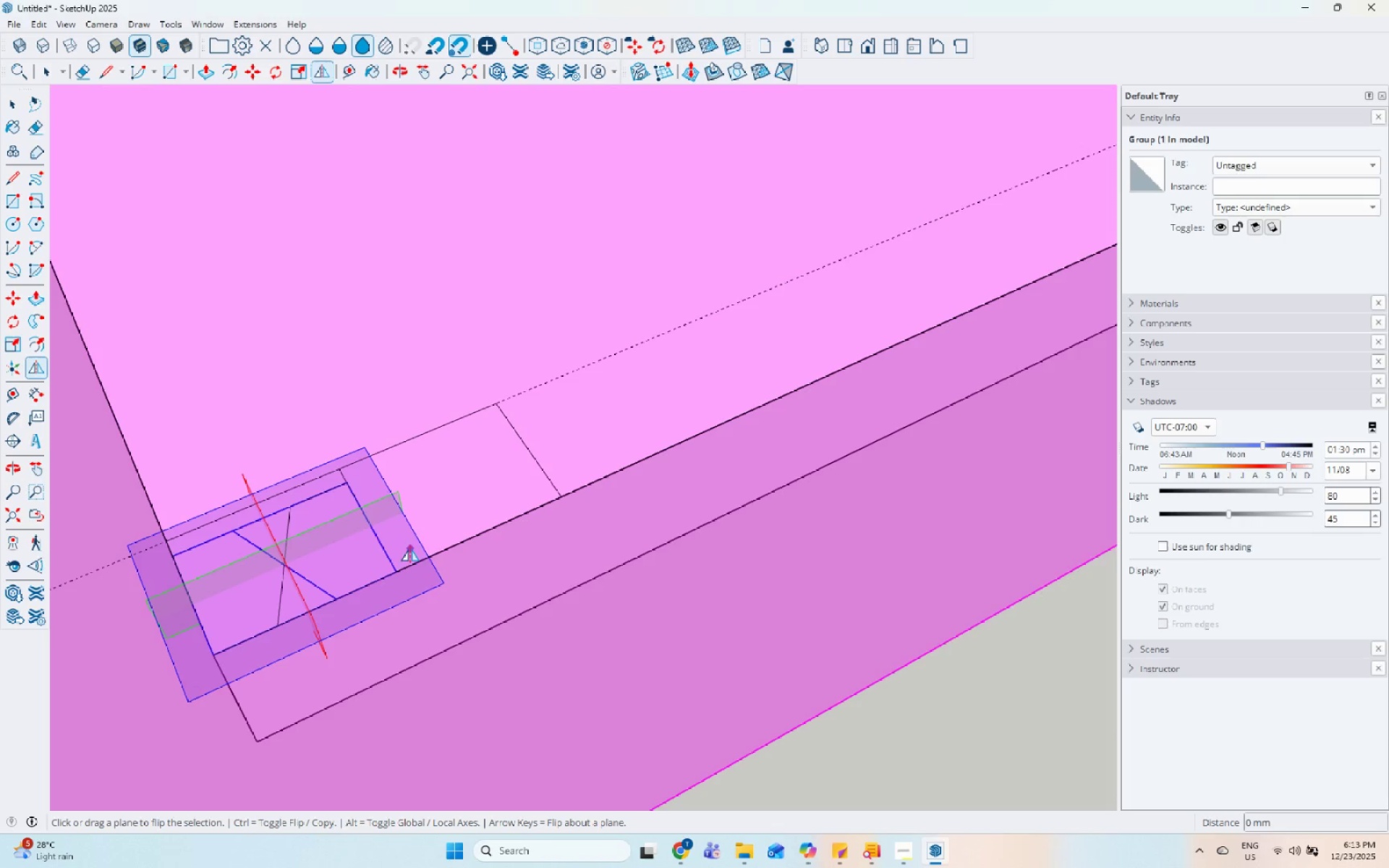 
key(Space)
 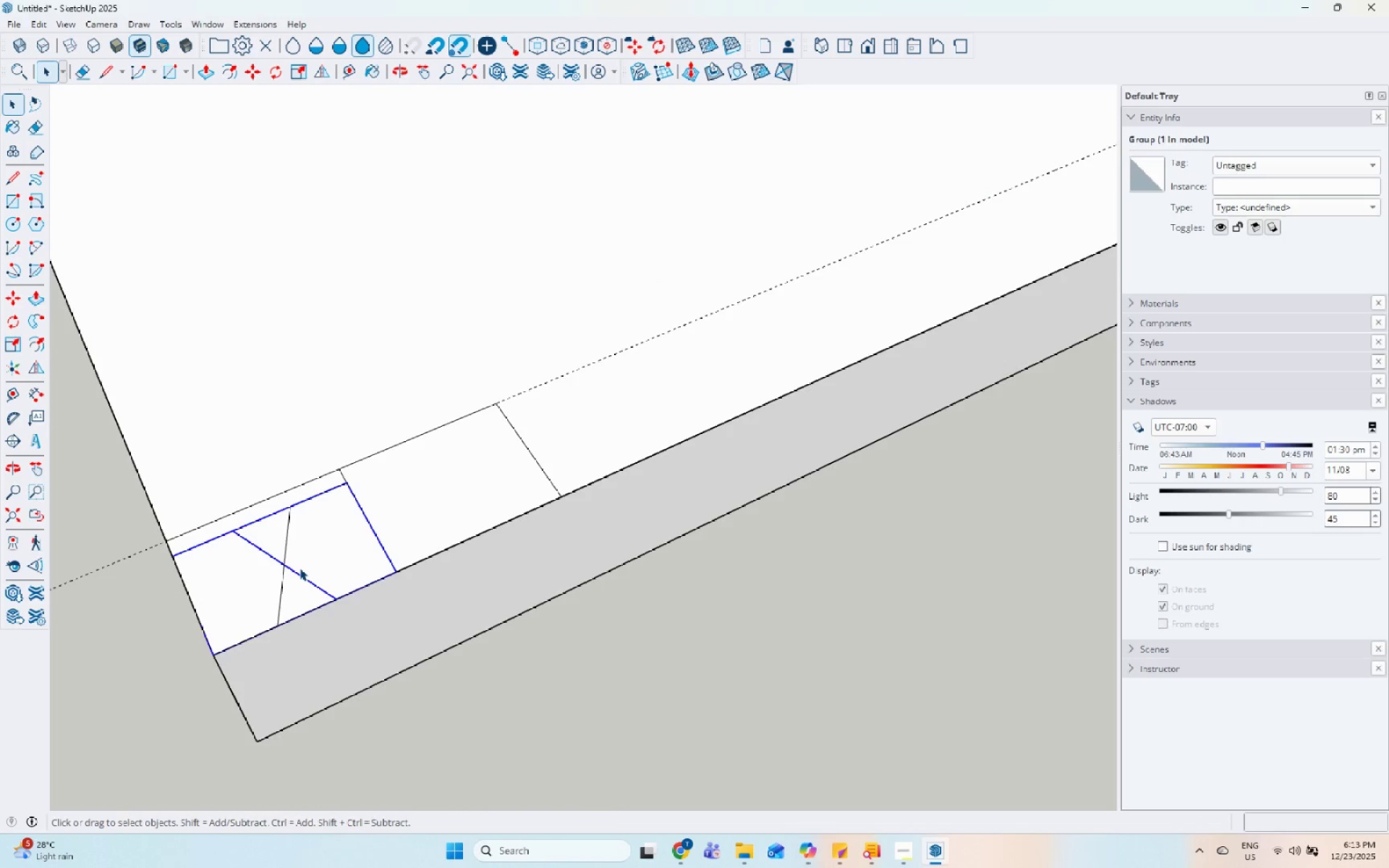 
key(M)
 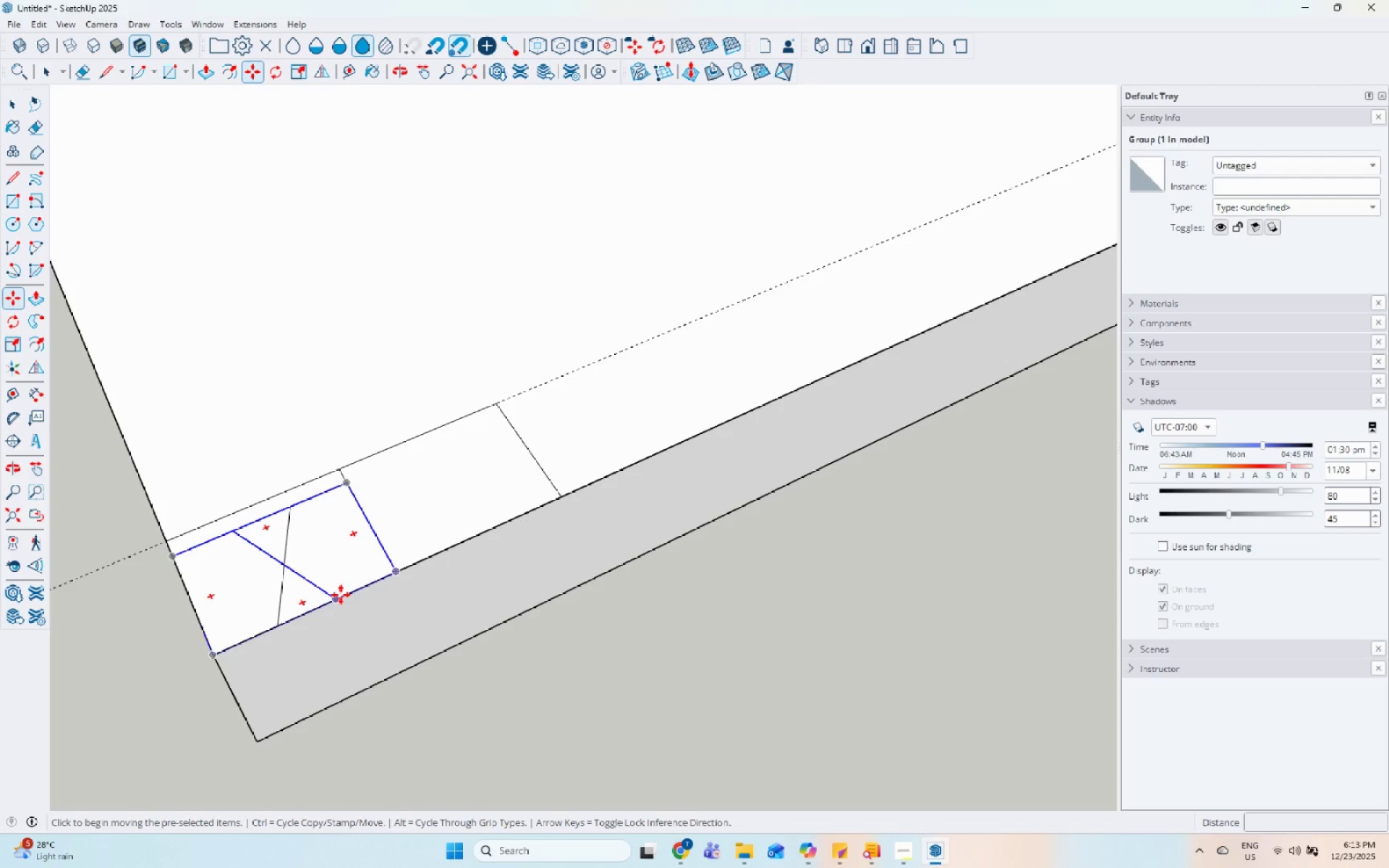 
left_click_drag(start_coordinate=[339, 597], to_coordinate=[349, 598])
 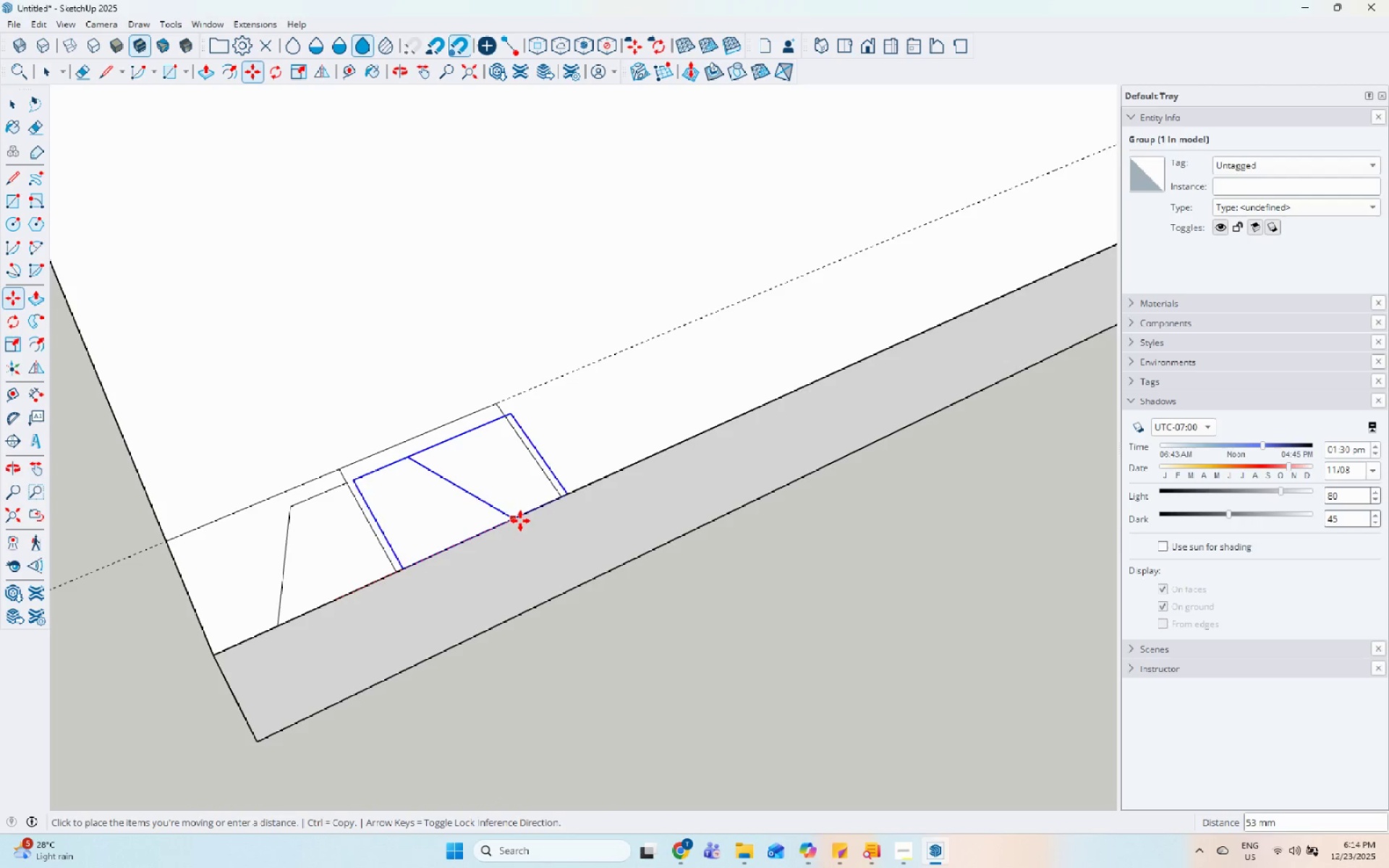 
key(Backquote)
 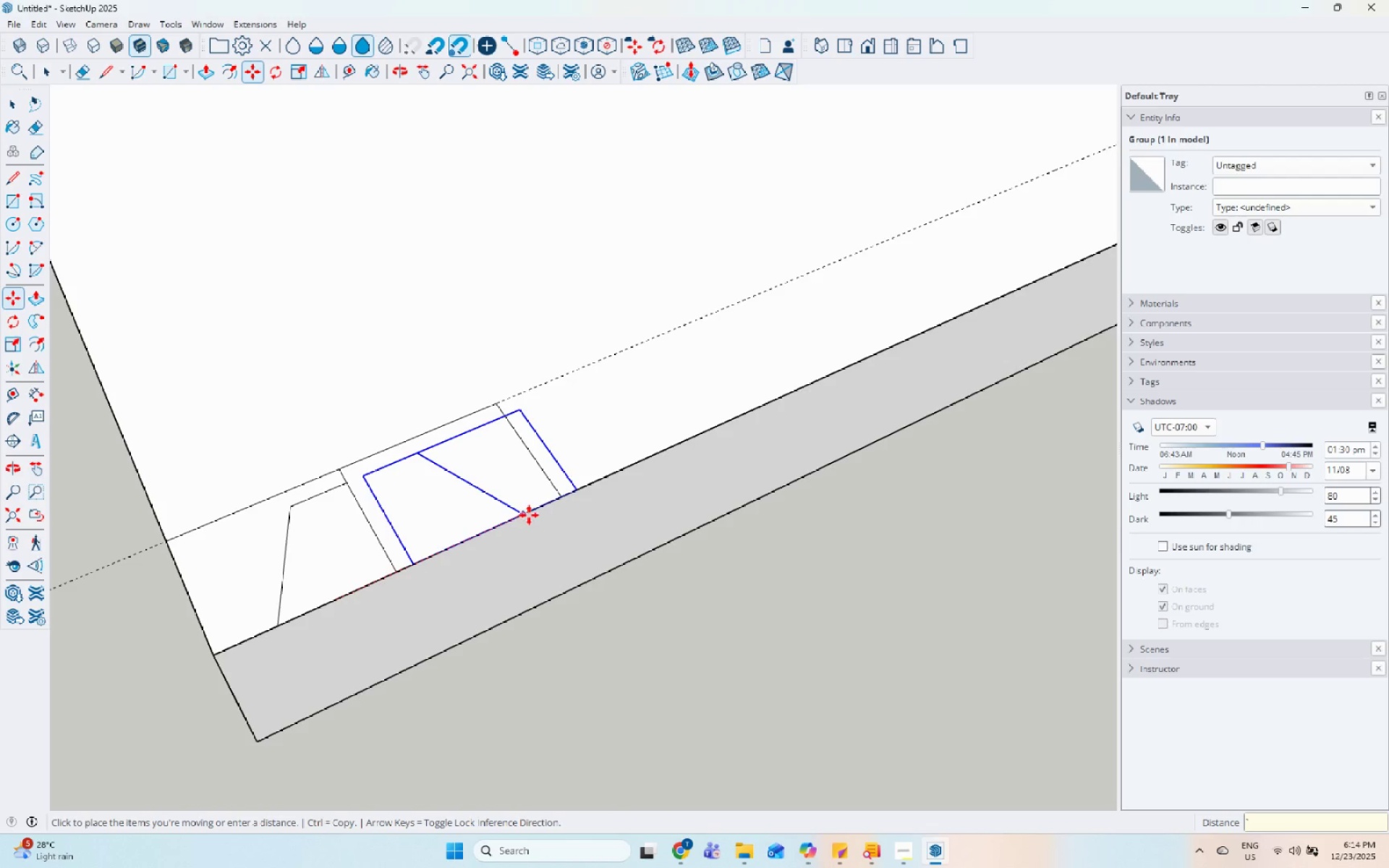 
key(Escape)
 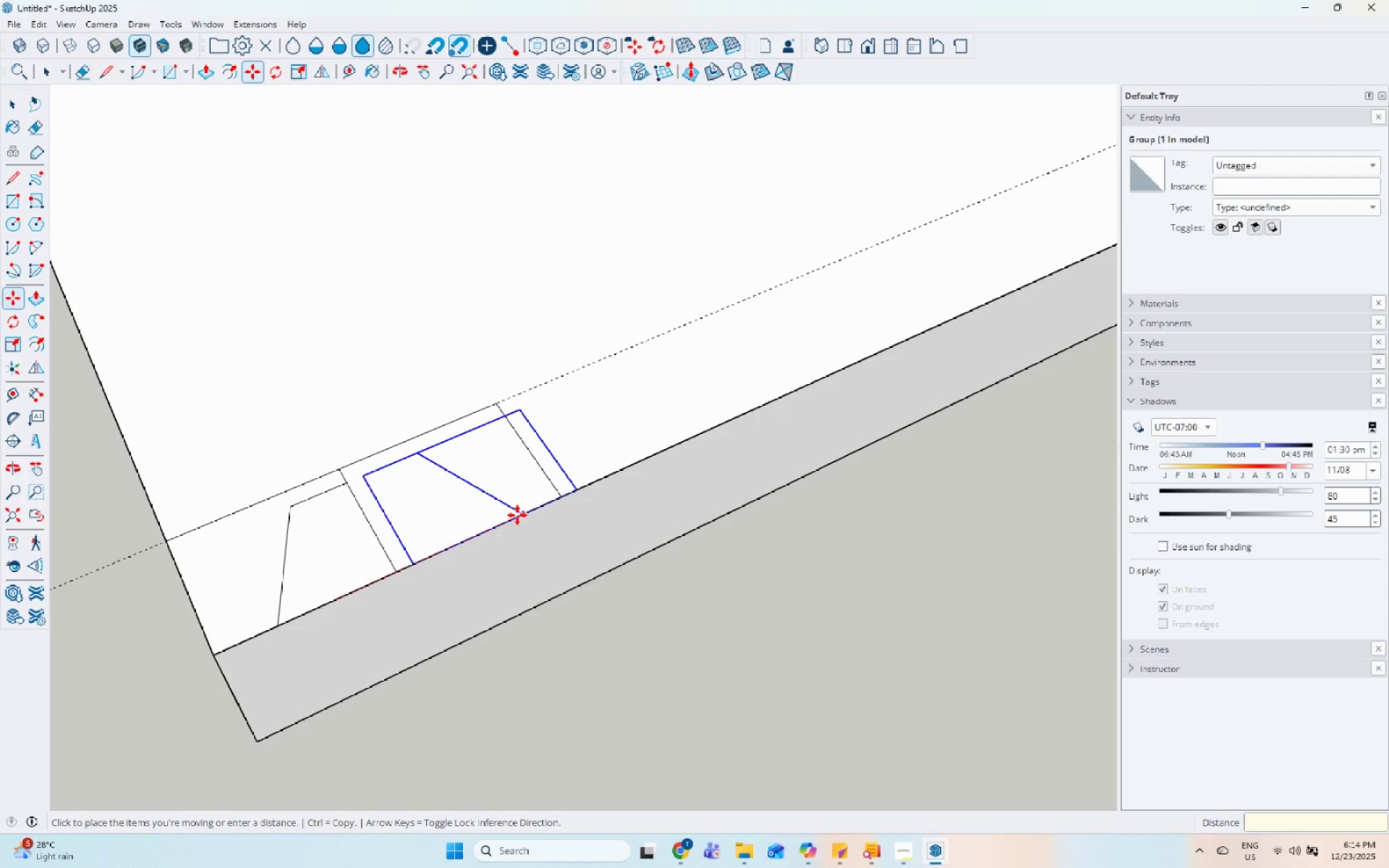 
key(Escape)
 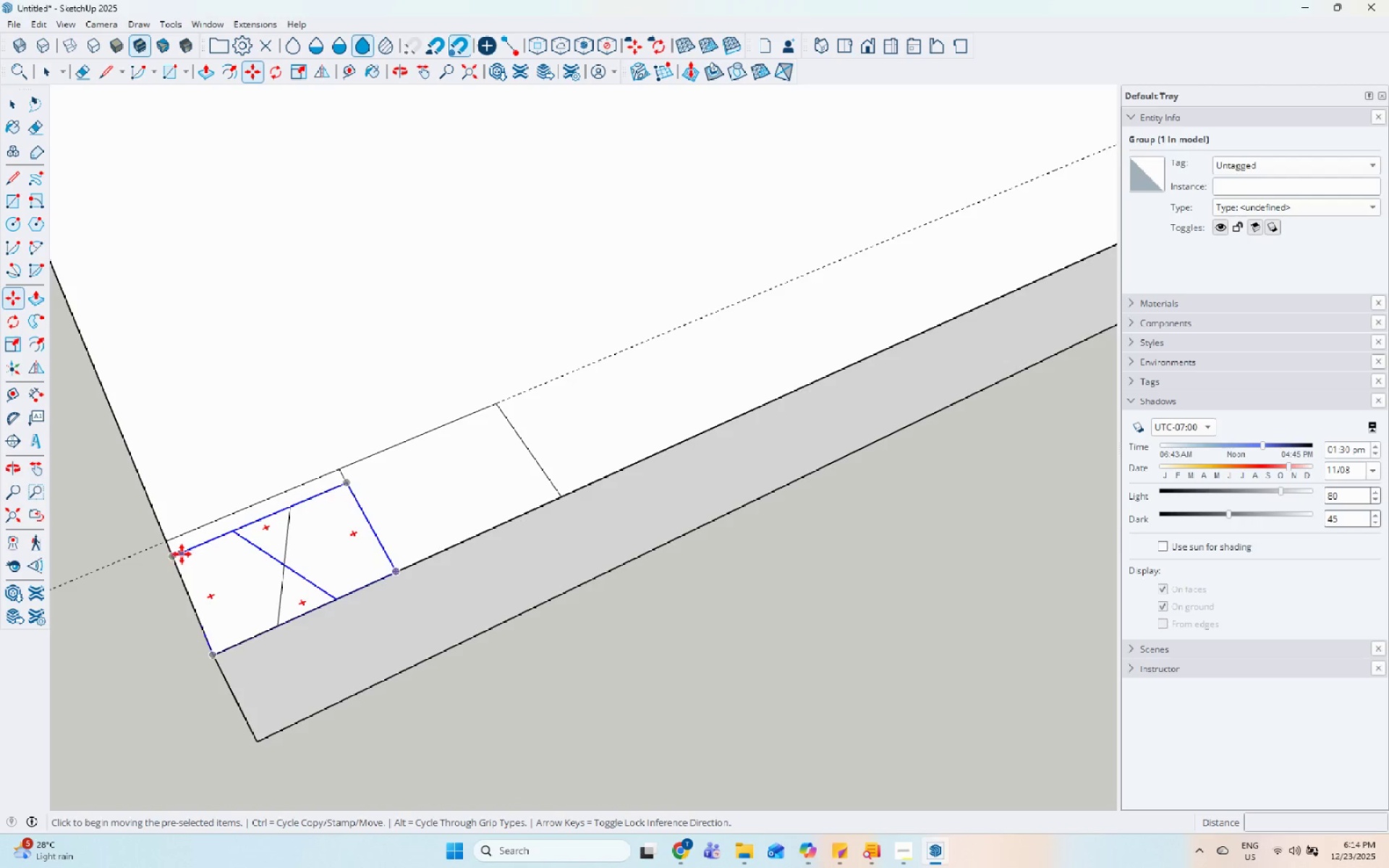 
left_click_drag(start_coordinate=[177, 558], to_coordinate=[180, 558])
 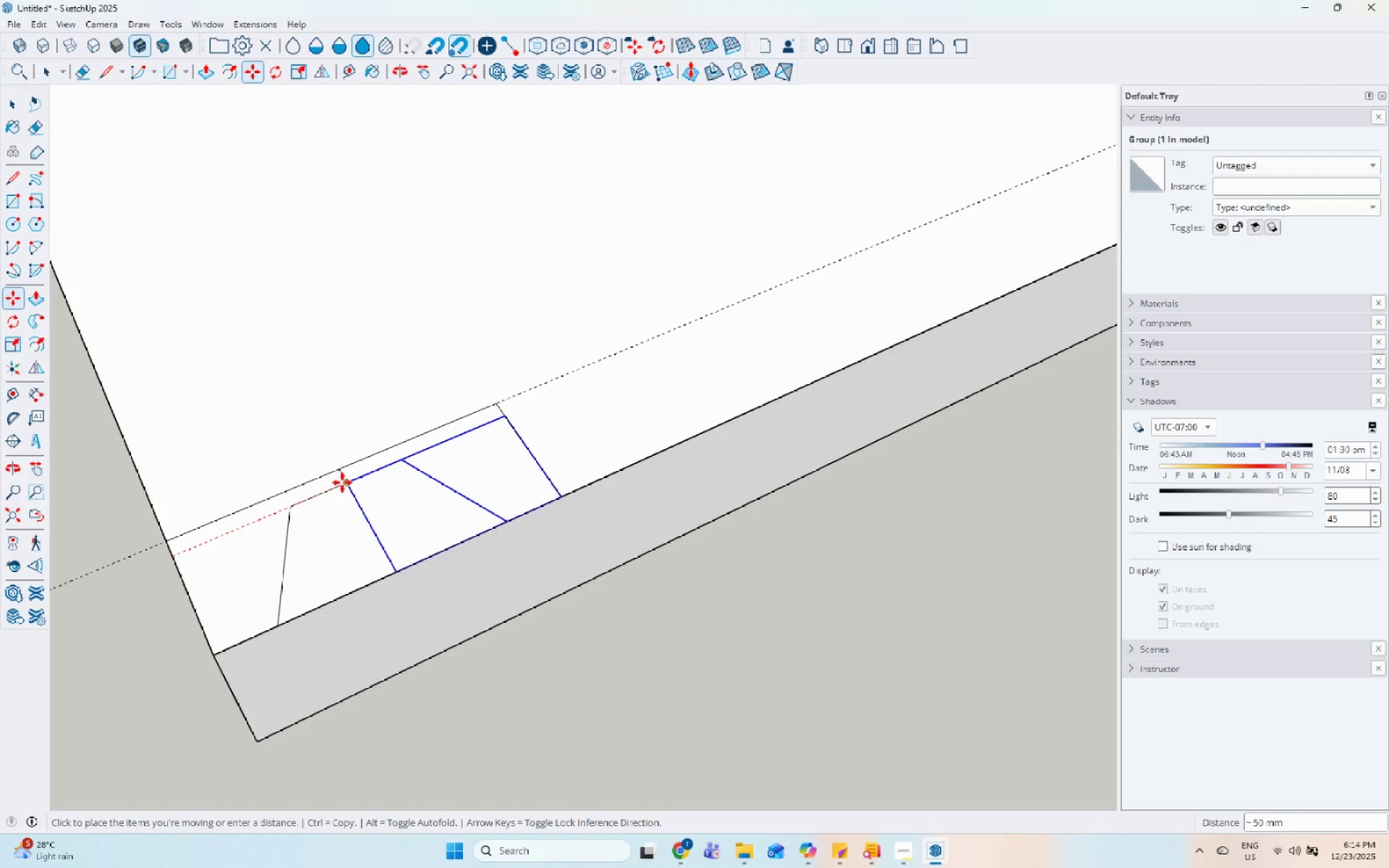 
left_click([346, 482])
 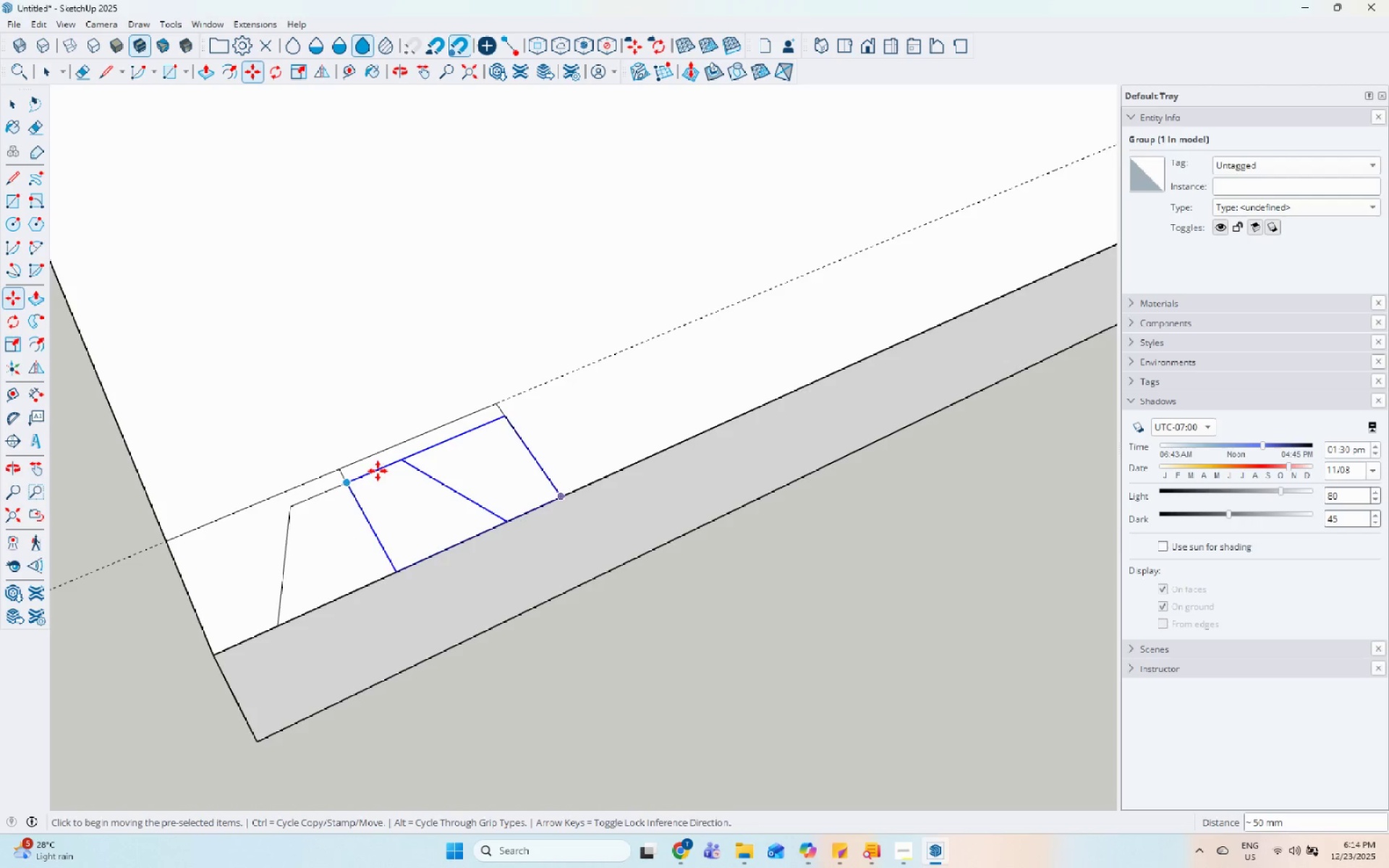 
key(Space)
 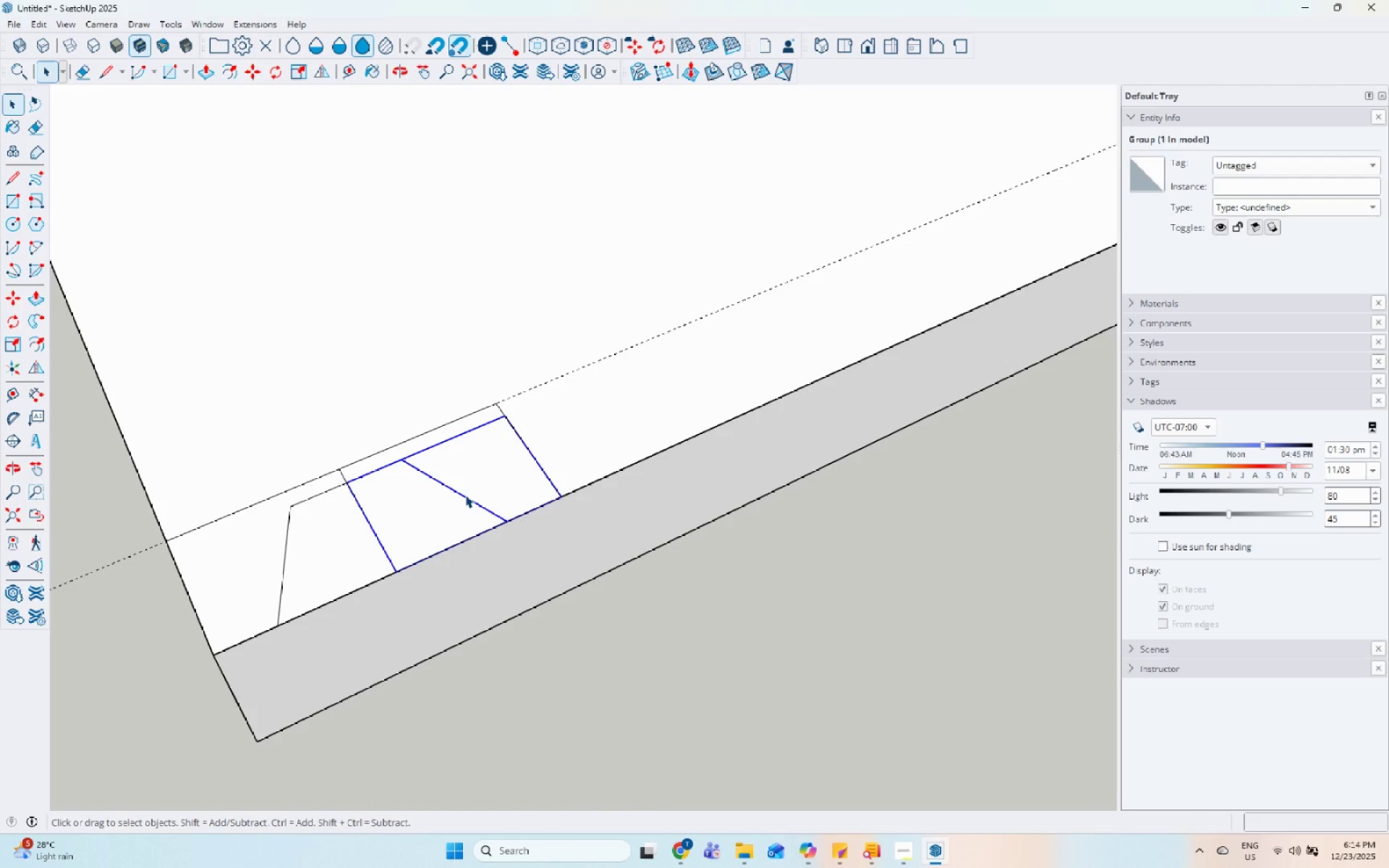 
right_click([465, 495])
 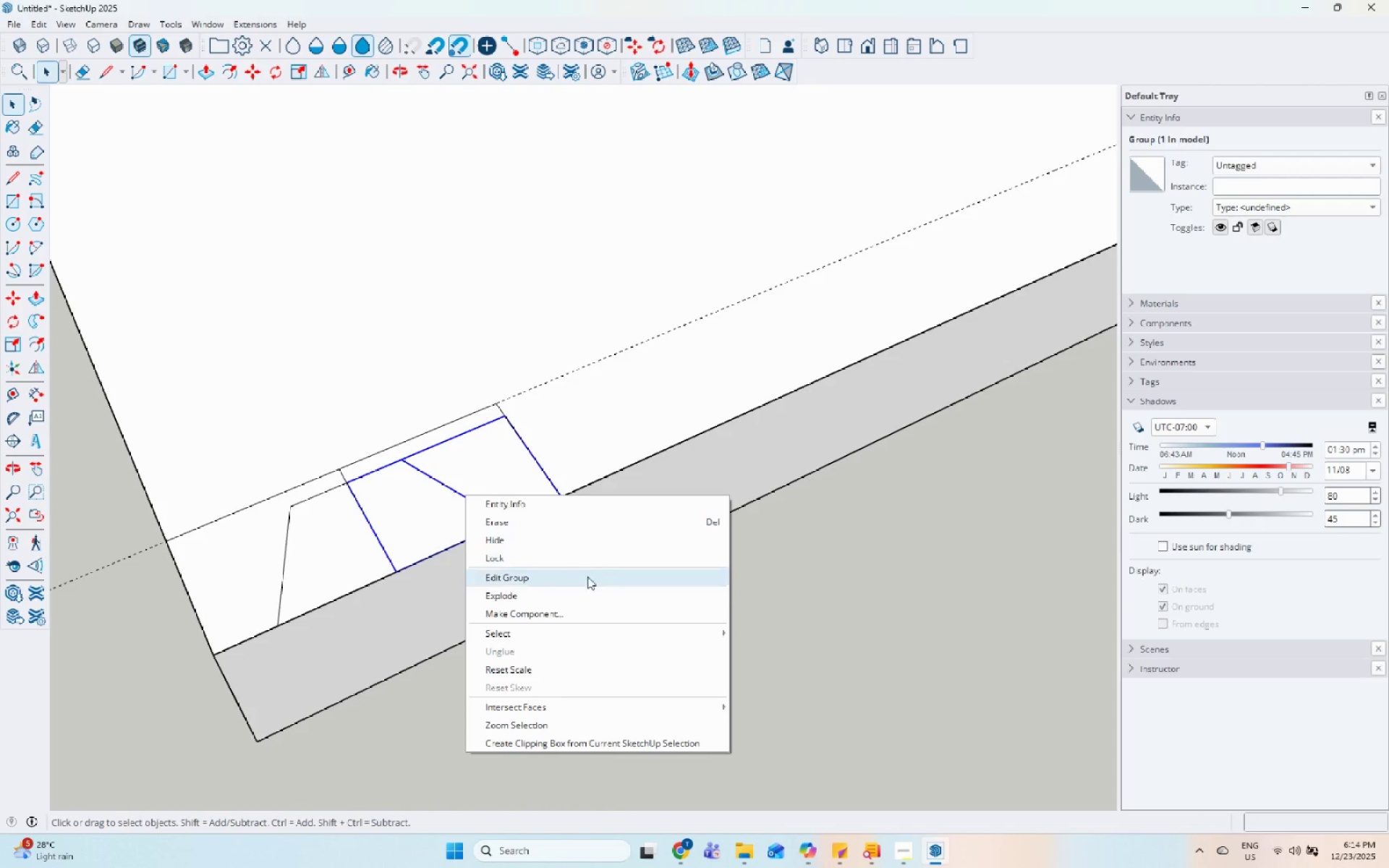 
left_click([579, 593])
 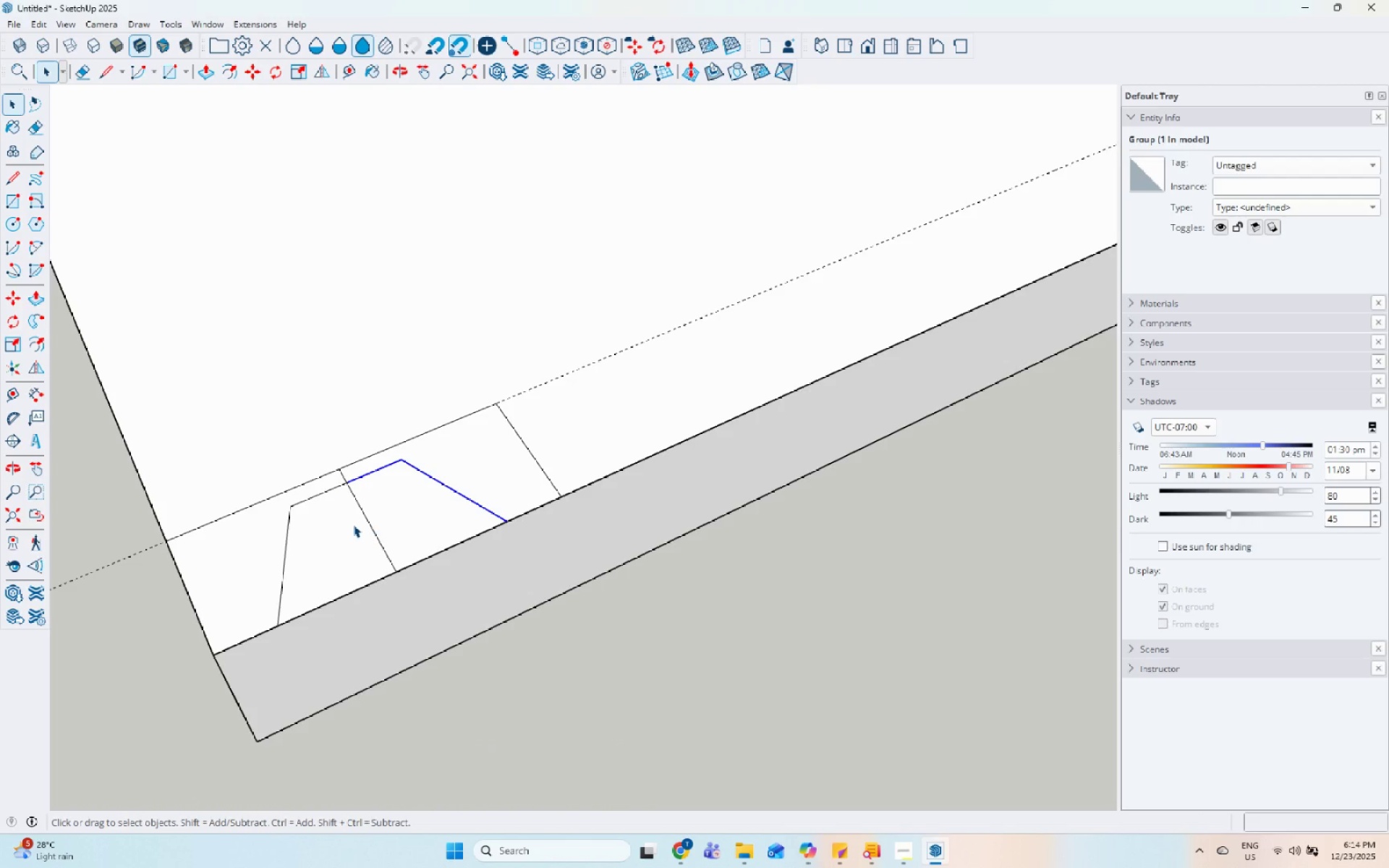 
left_click([344, 516])
 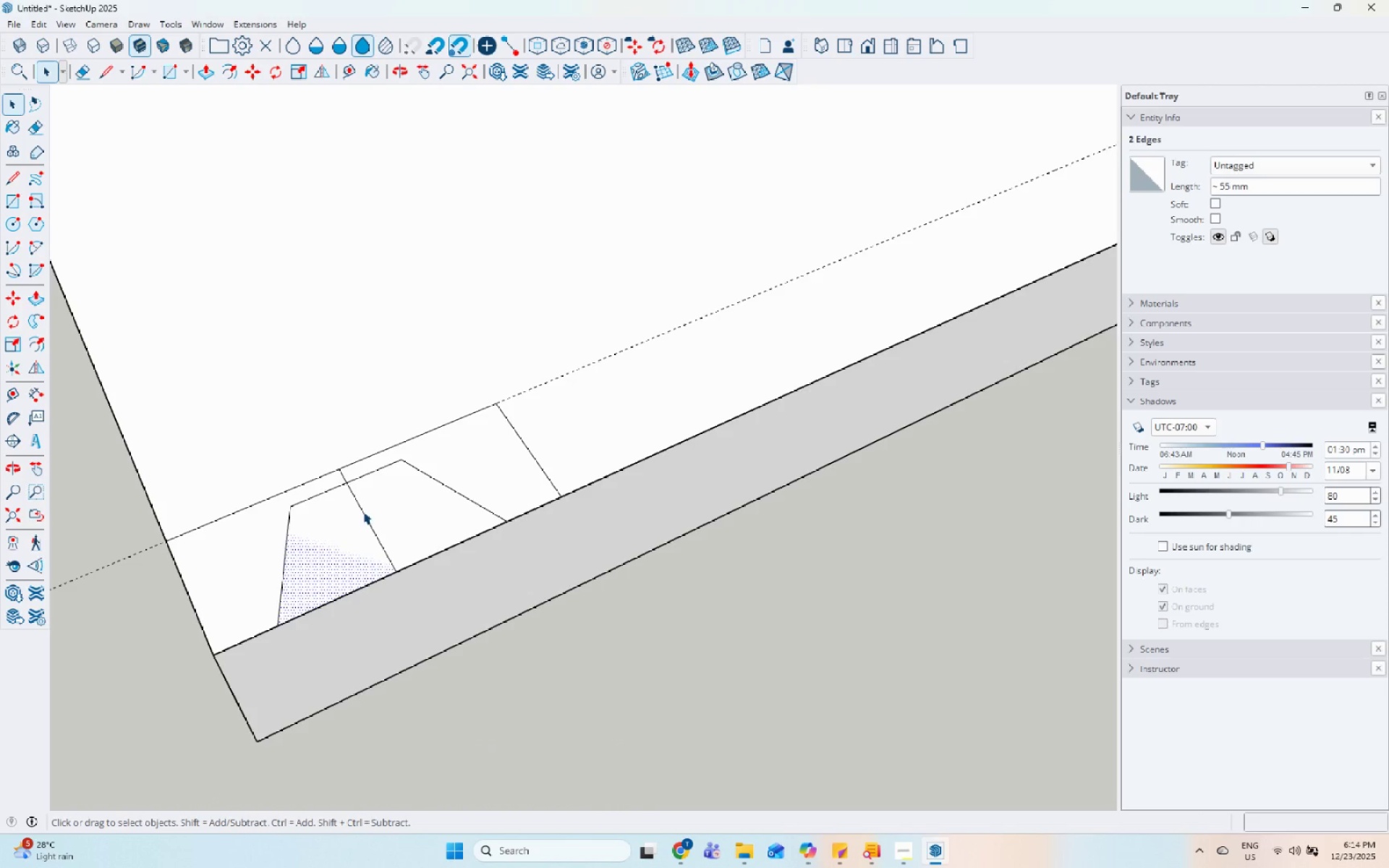 
left_click([363, 511])
 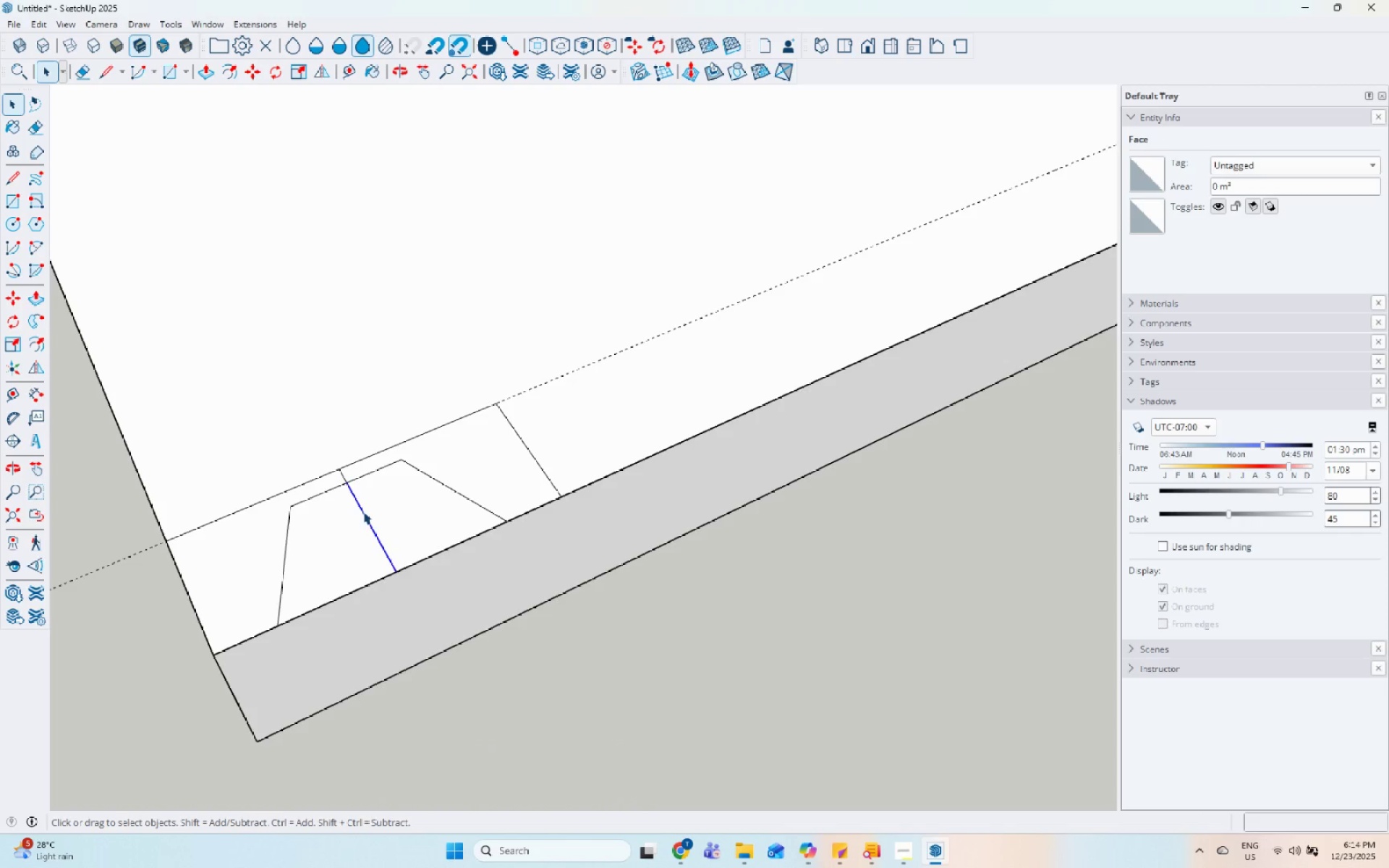 
right_click([363, 511])
 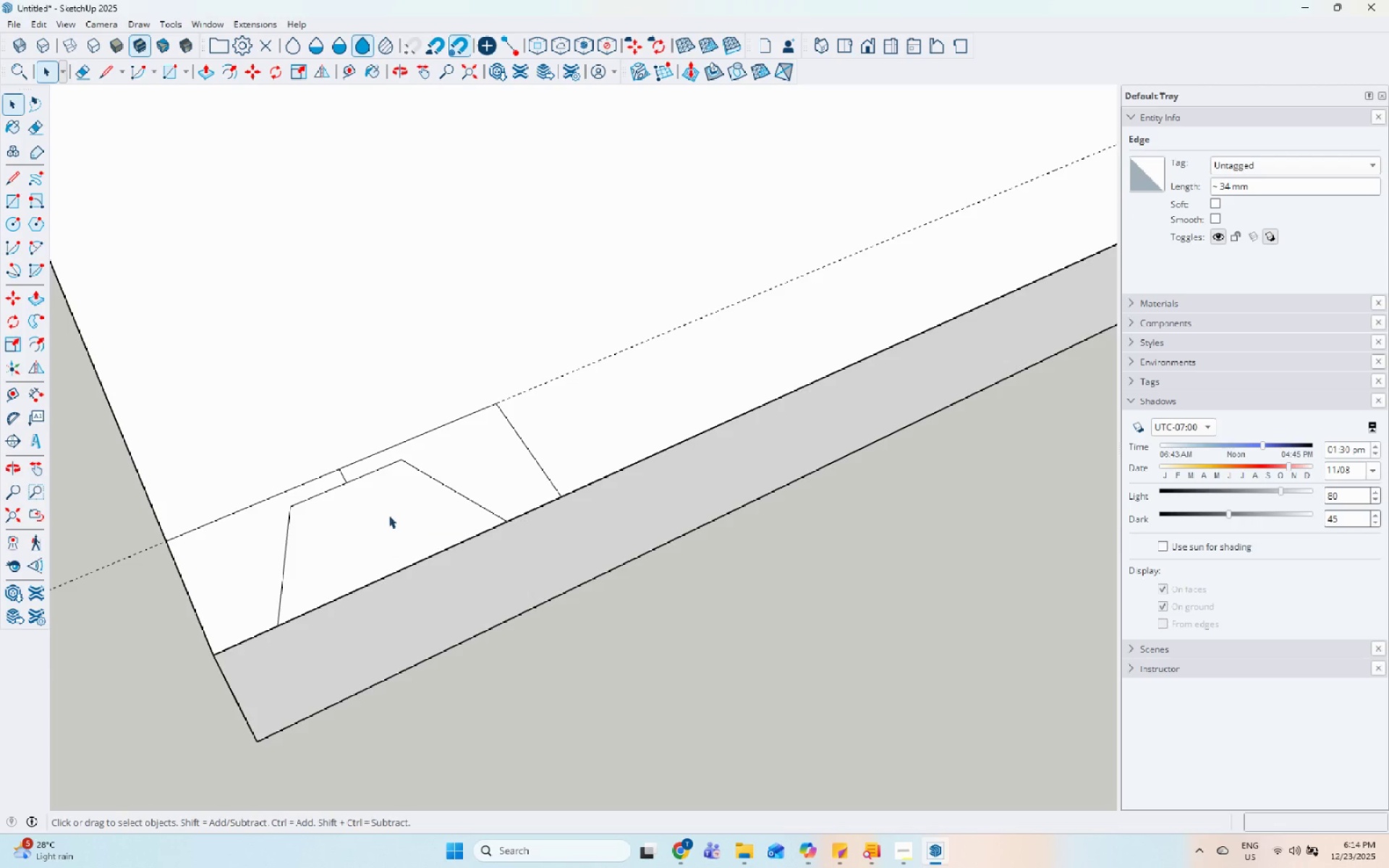 
double_click([373, 491])
 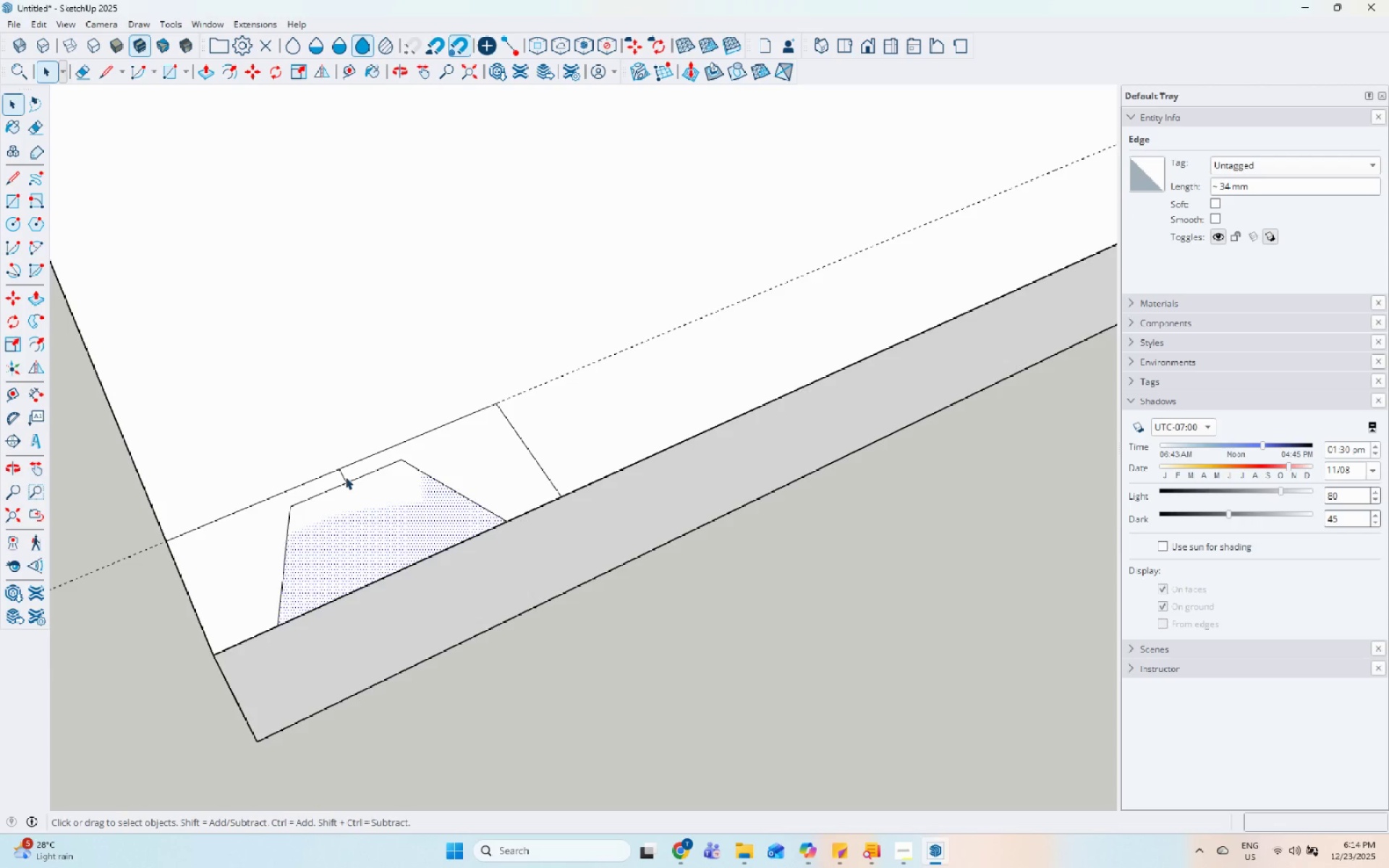 
left_click([343, 475])
 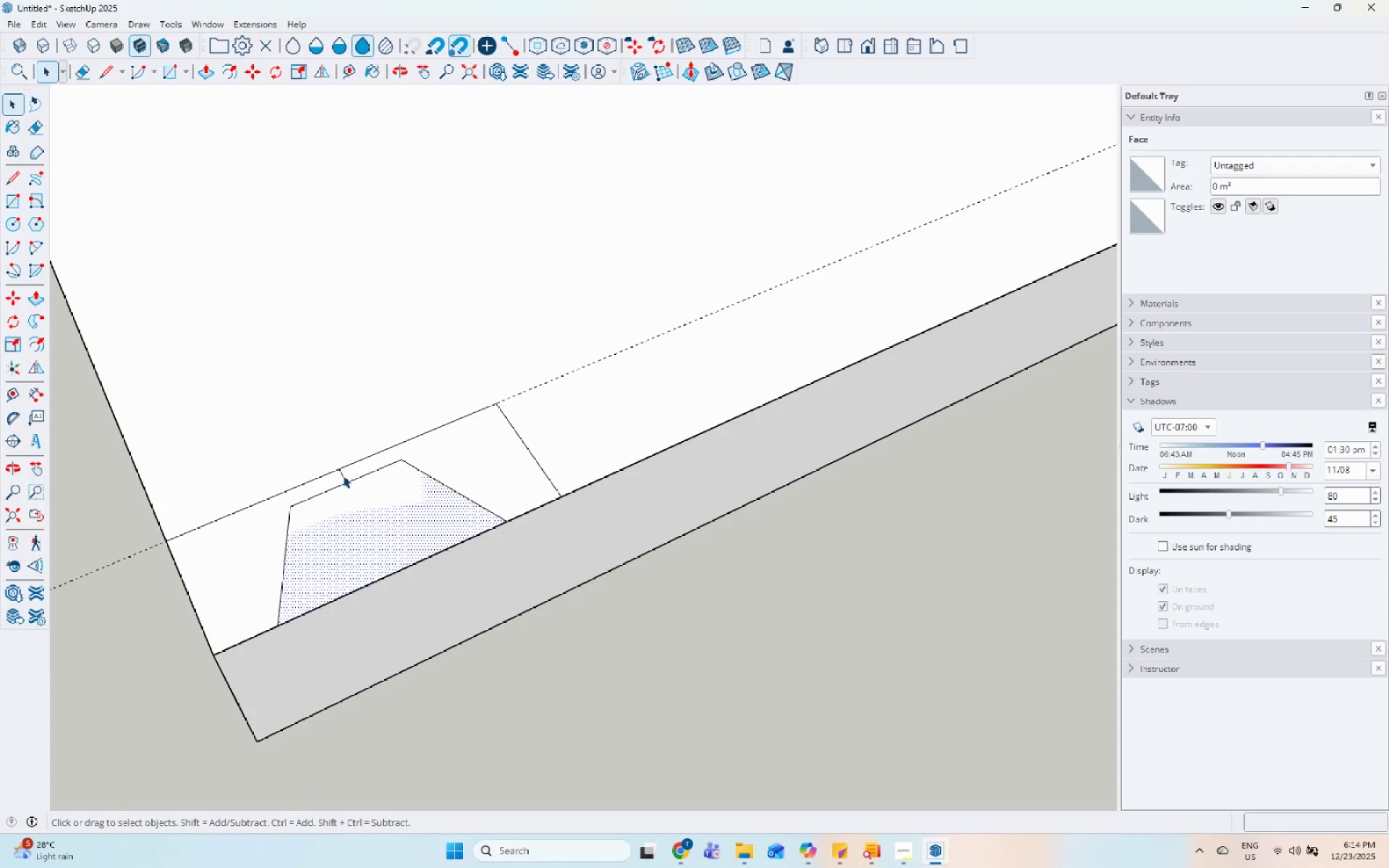 
right_click([343, 475])
 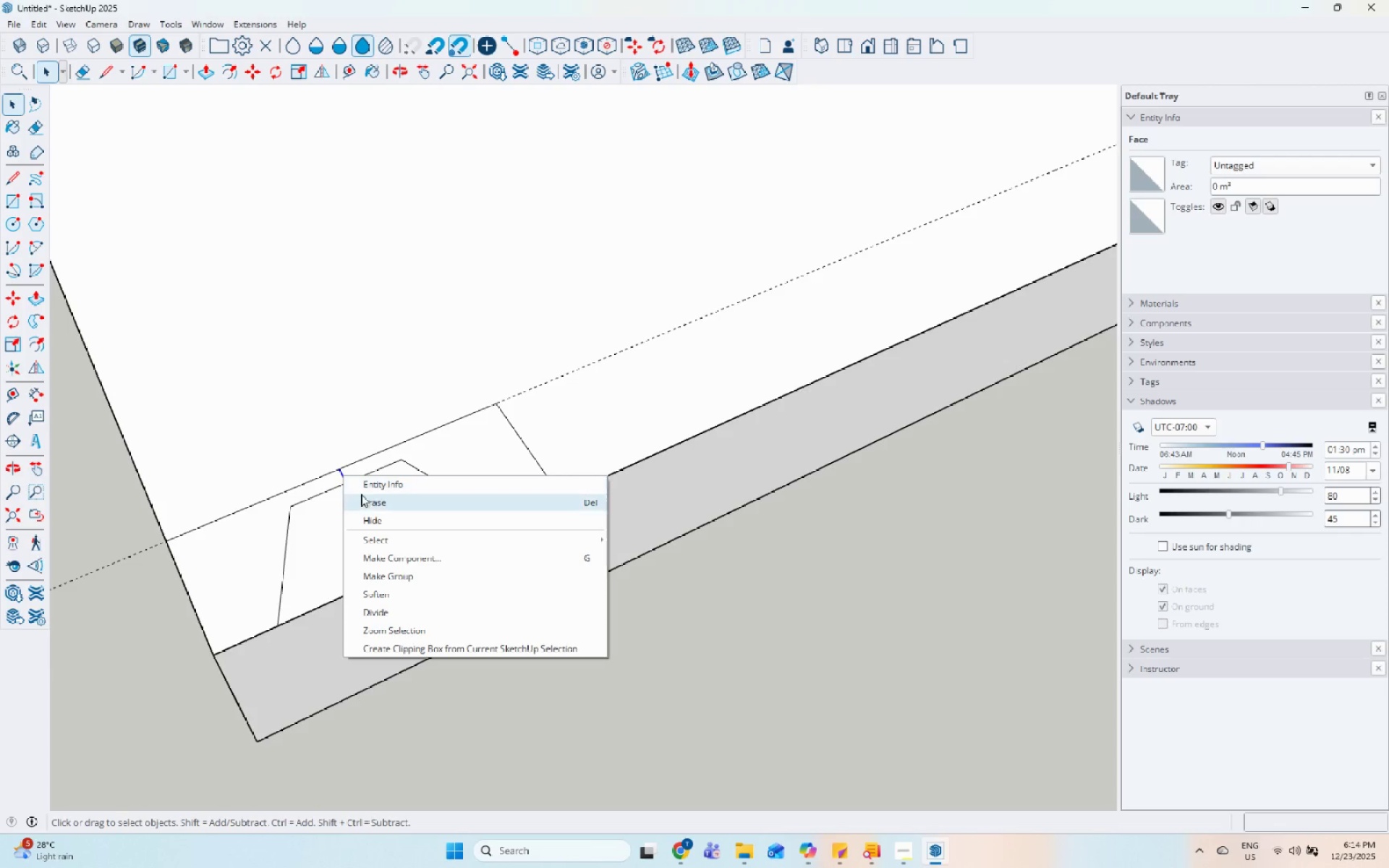 
left_click([361, 494])
 